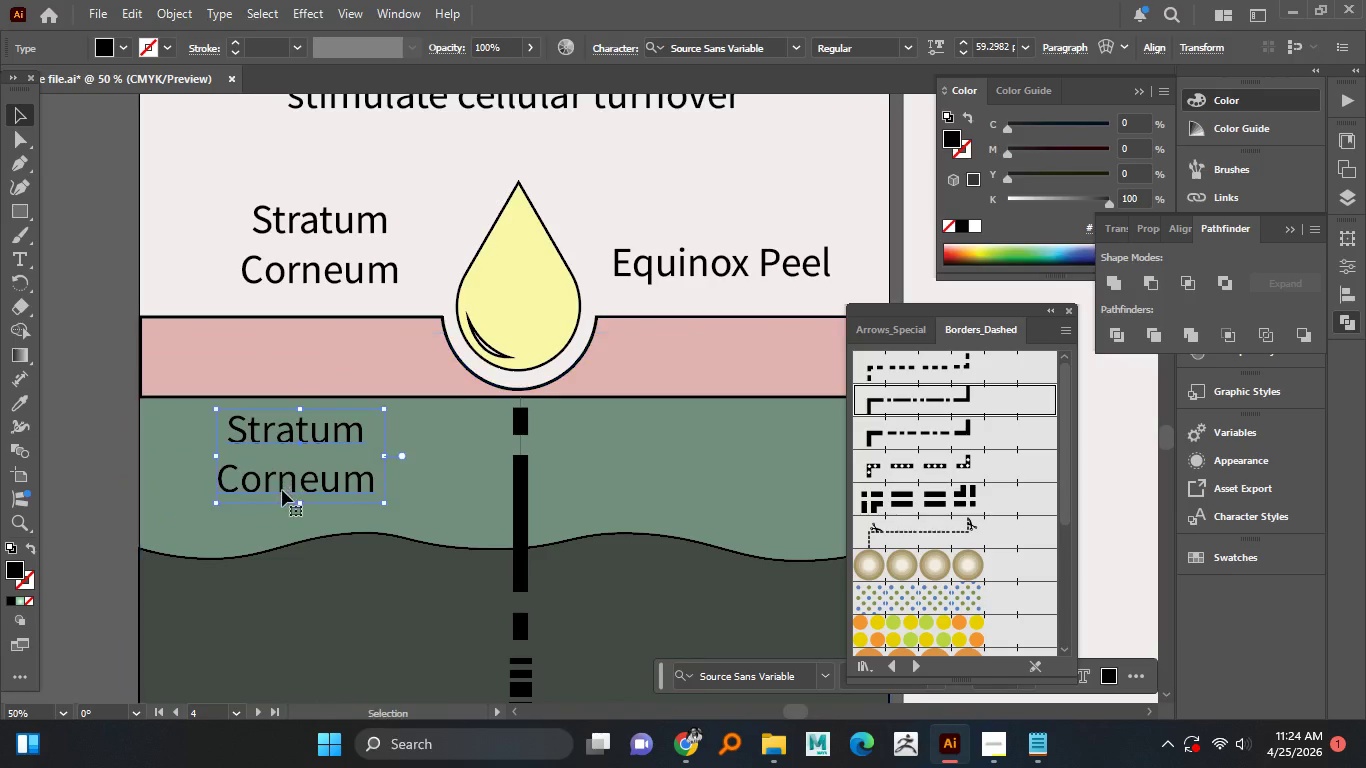 
left_click_drag(start_coordinate=[282, 490], to_coordinate=[282, 500])
 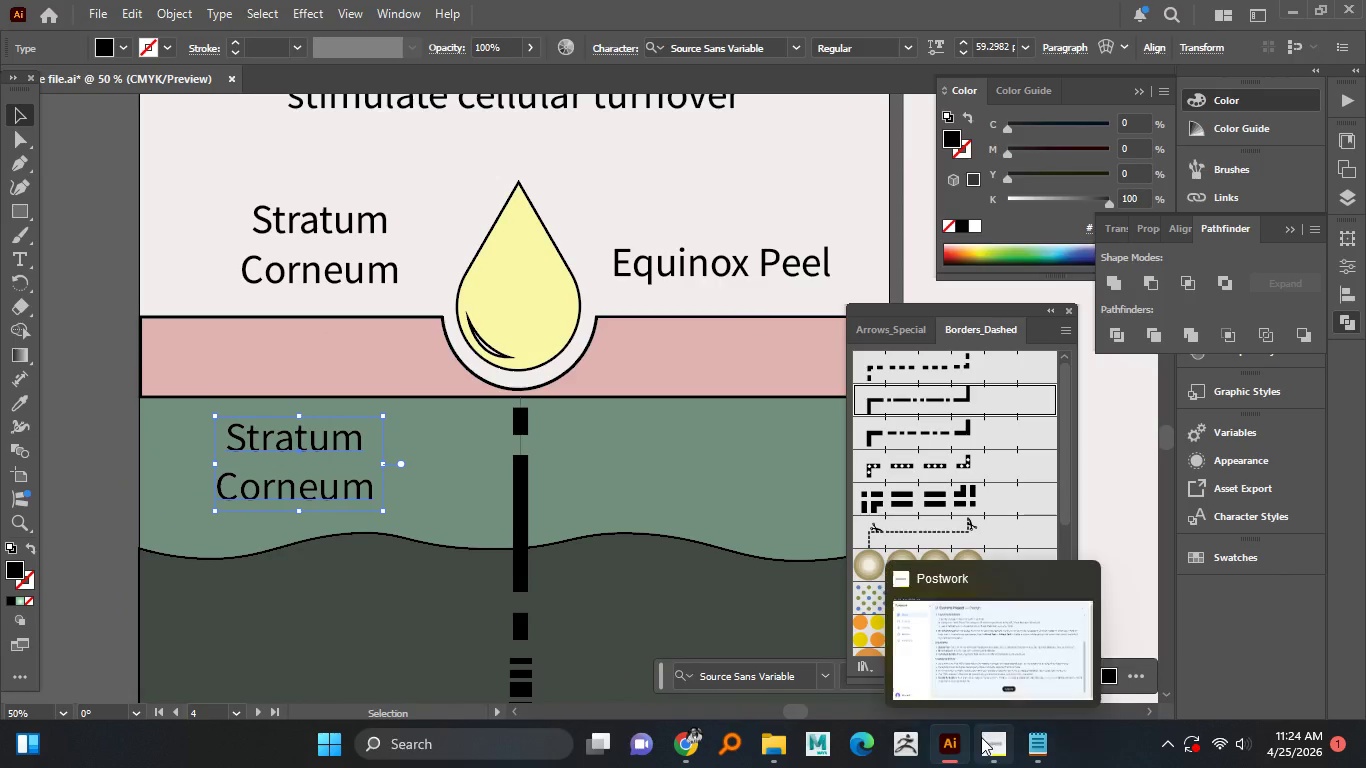 
mouse_move([817, 750])
 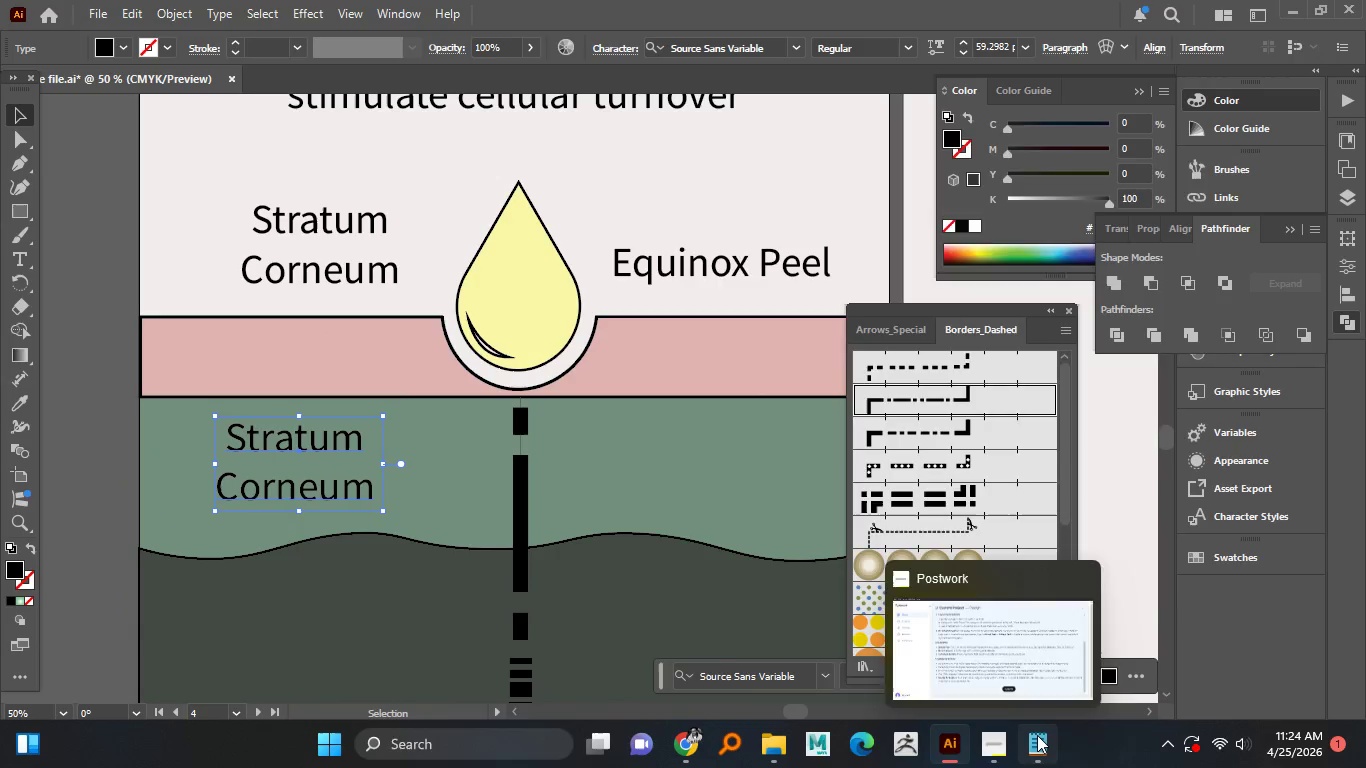 
left_click([1037, 735])
 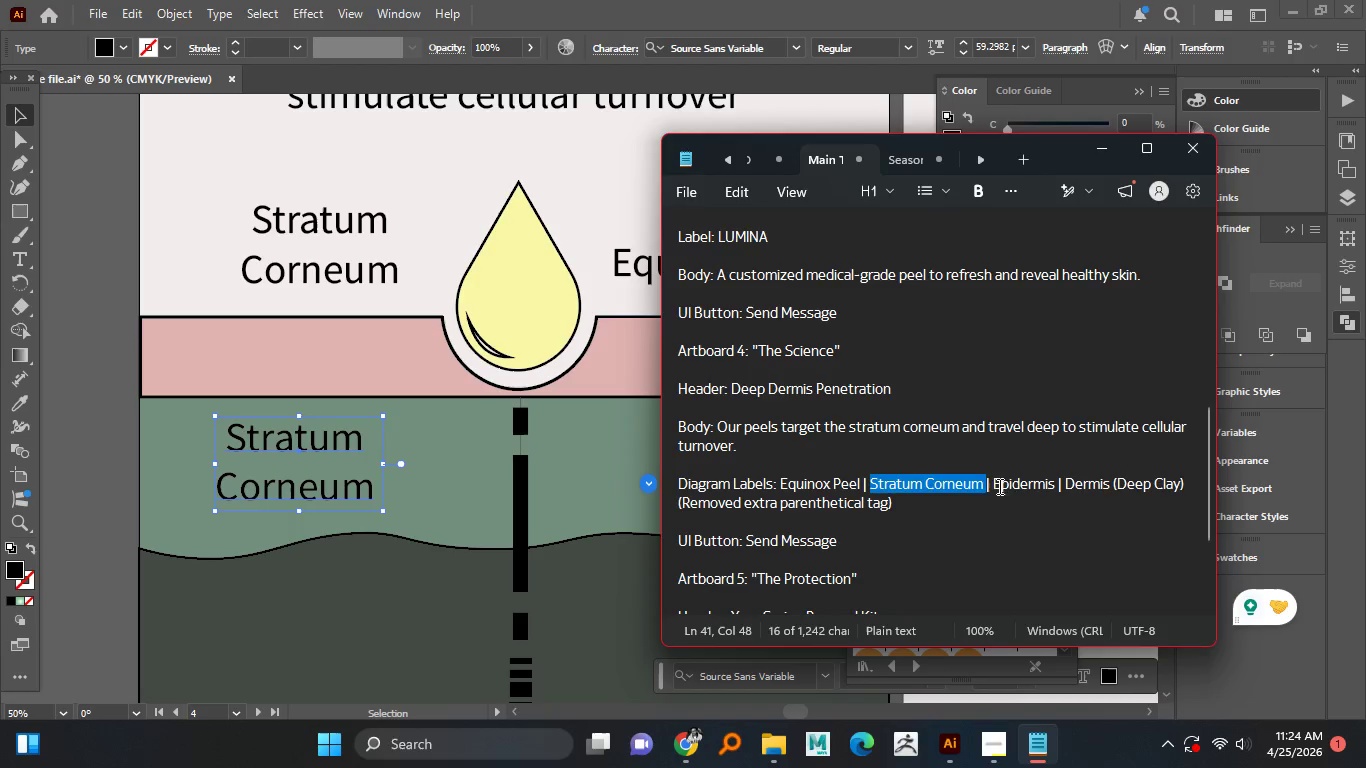 
double_click([1013, 484])
 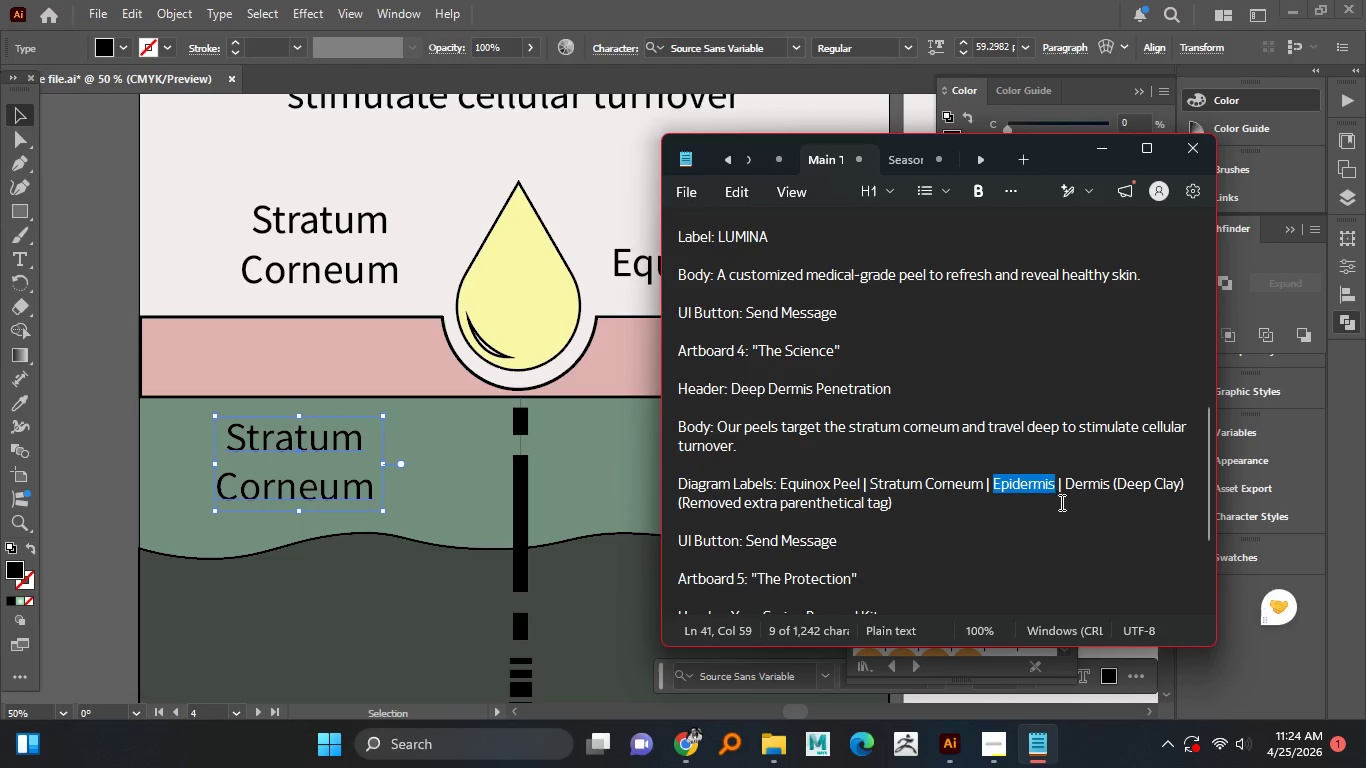 
key(Control+C)
 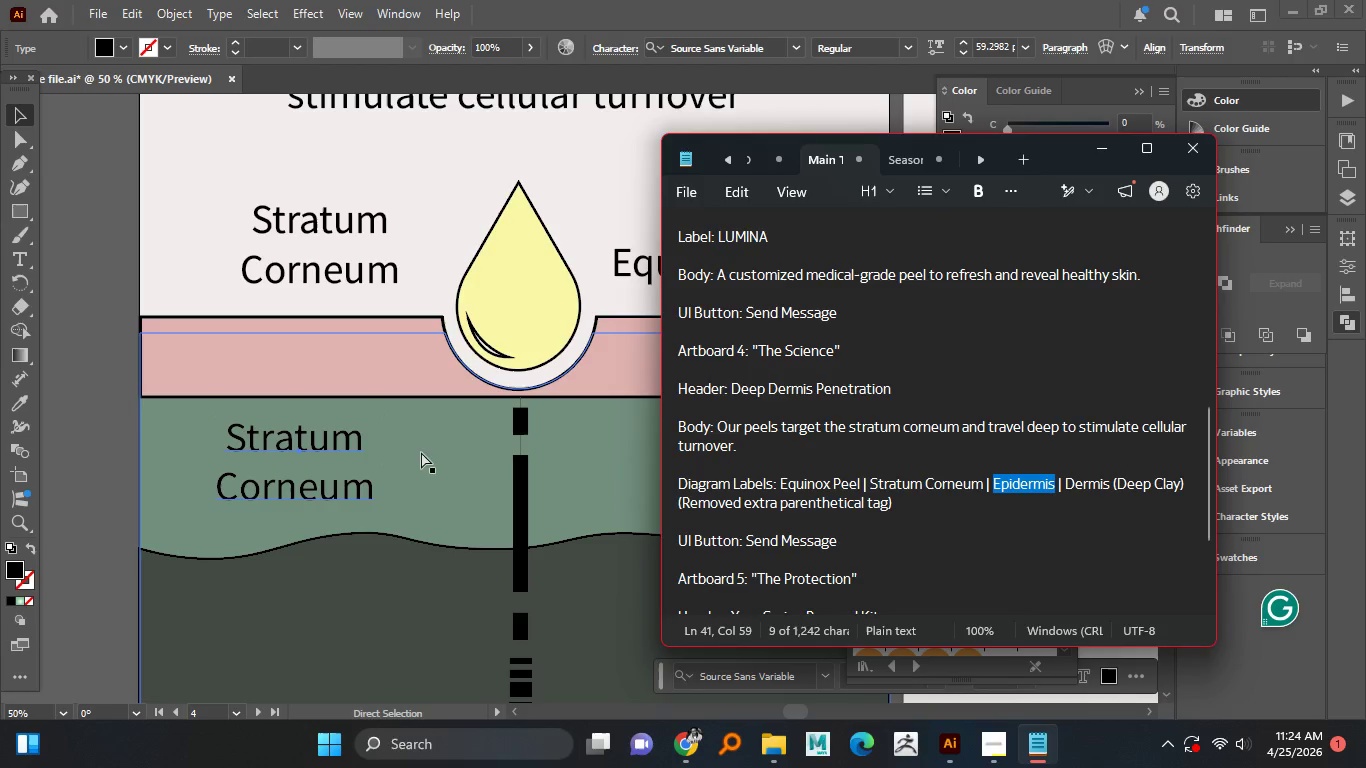 
key(Control+C)
 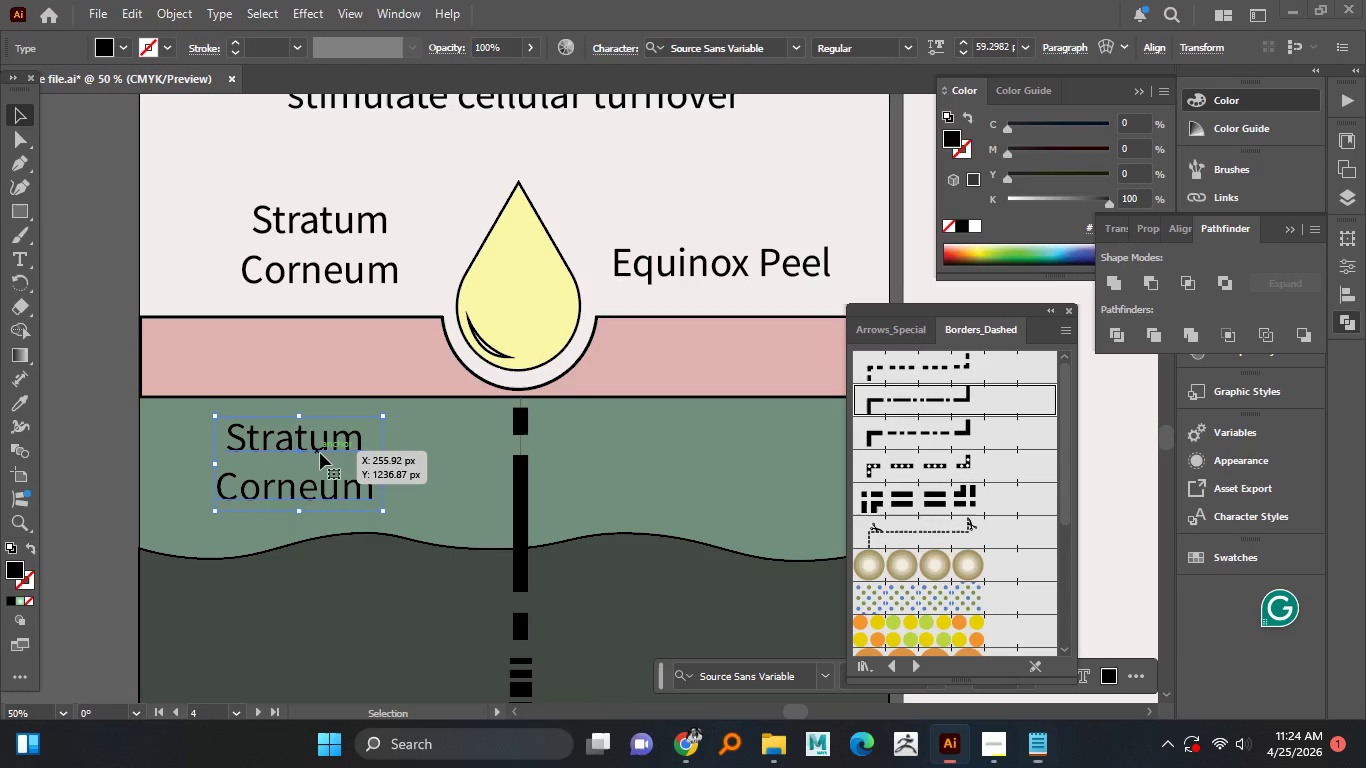 
double_click([320, 453])
 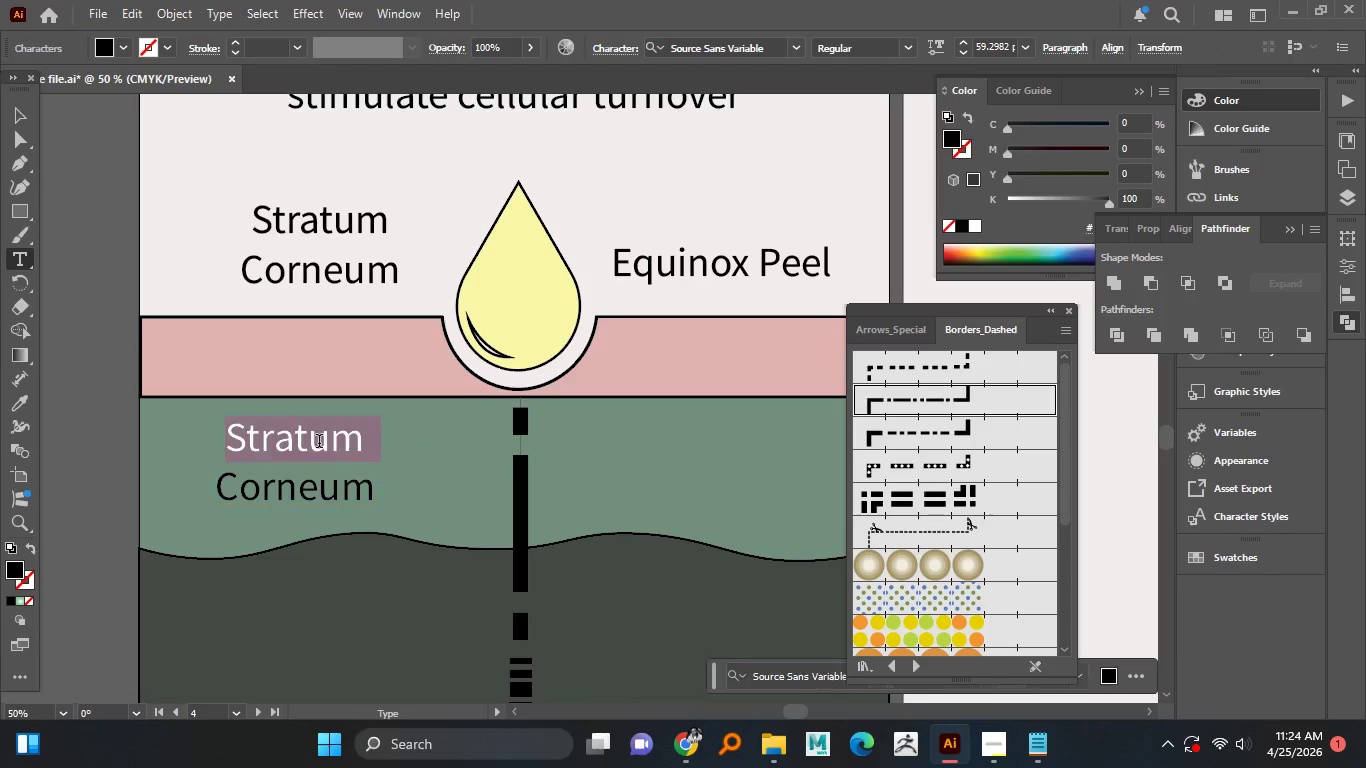 
triple_click([319, 443])
 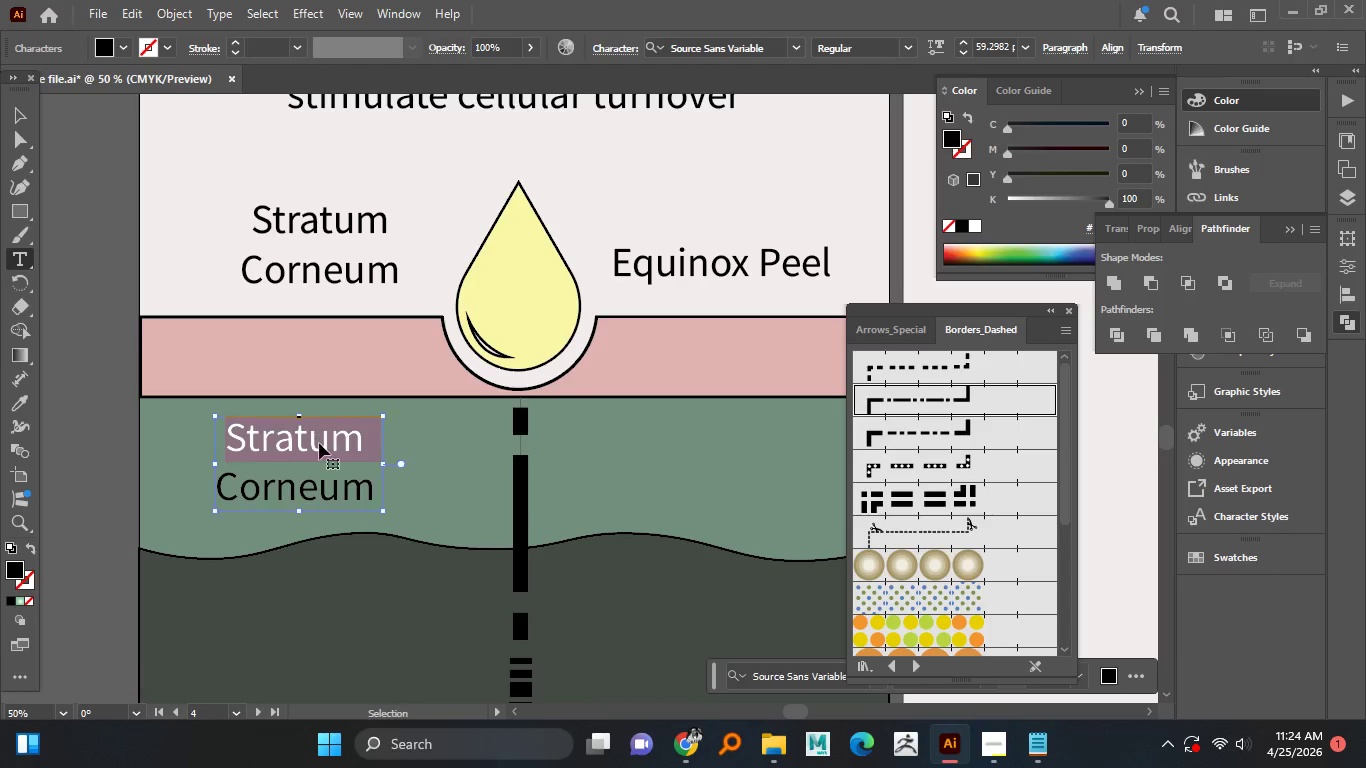 
key(Control+A)
 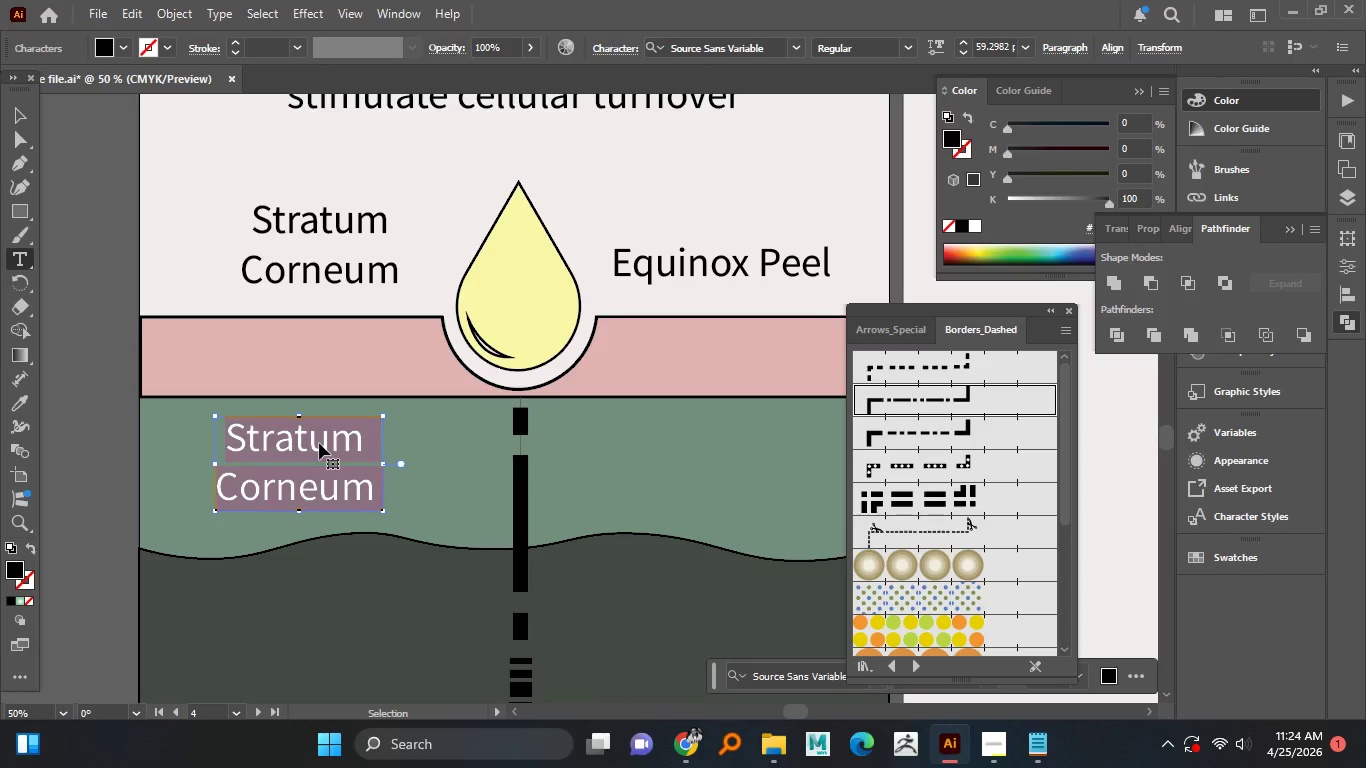 
key(Control+V)
 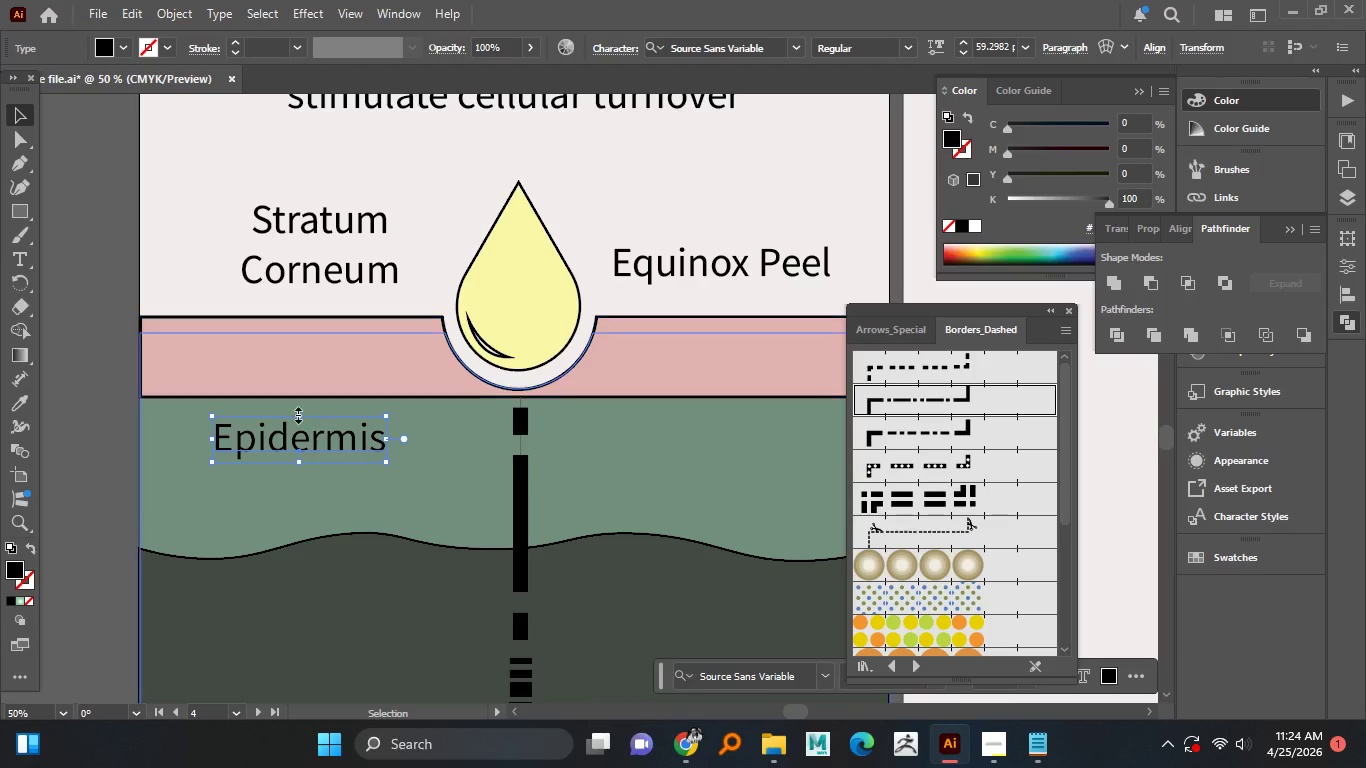 
left_click_drag(start_coordinate=[309, 434], to_coordinate=[307, 449])
 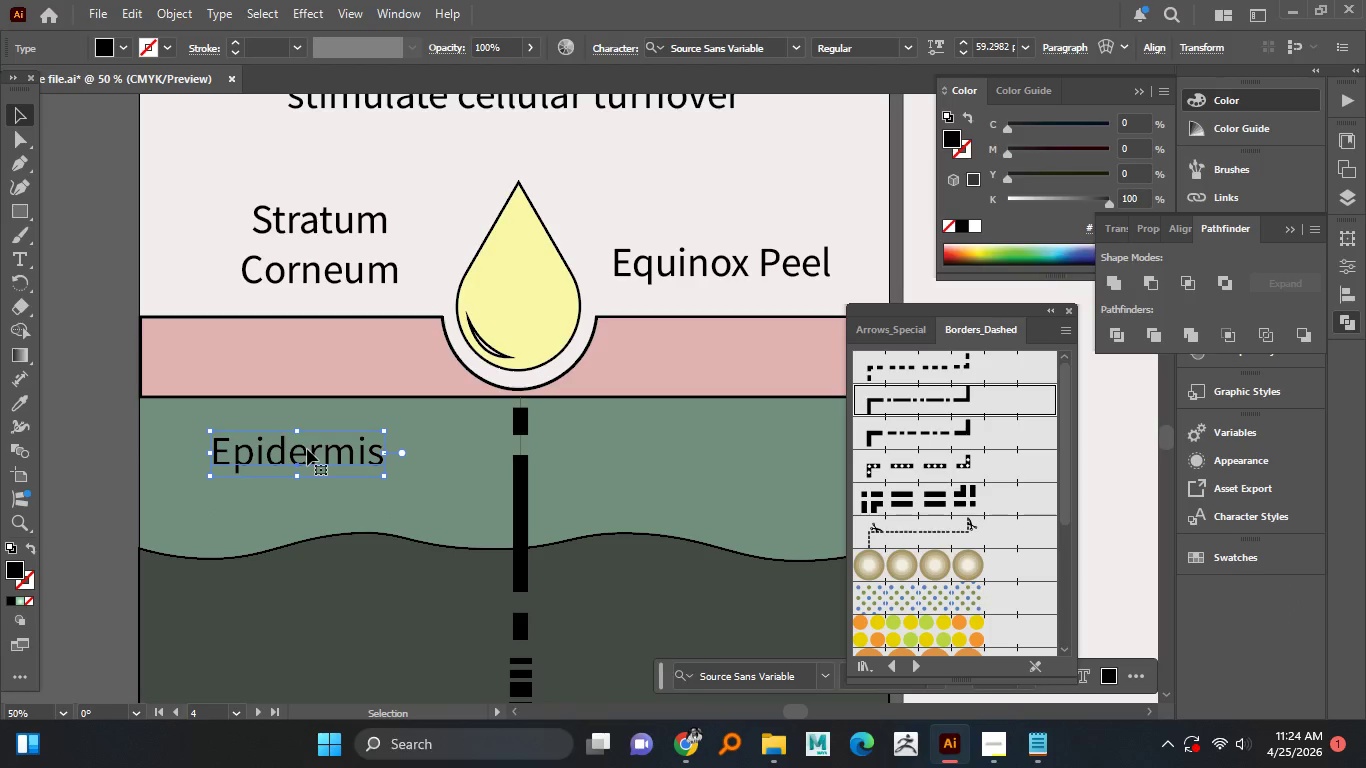 
hold_key(key=AltLeft, duration=1.51)
hold_key(key=AltLeft, duration=1.19)
scroll: coordinate [304, 439], scroll_direction: down, amount: 3.0
 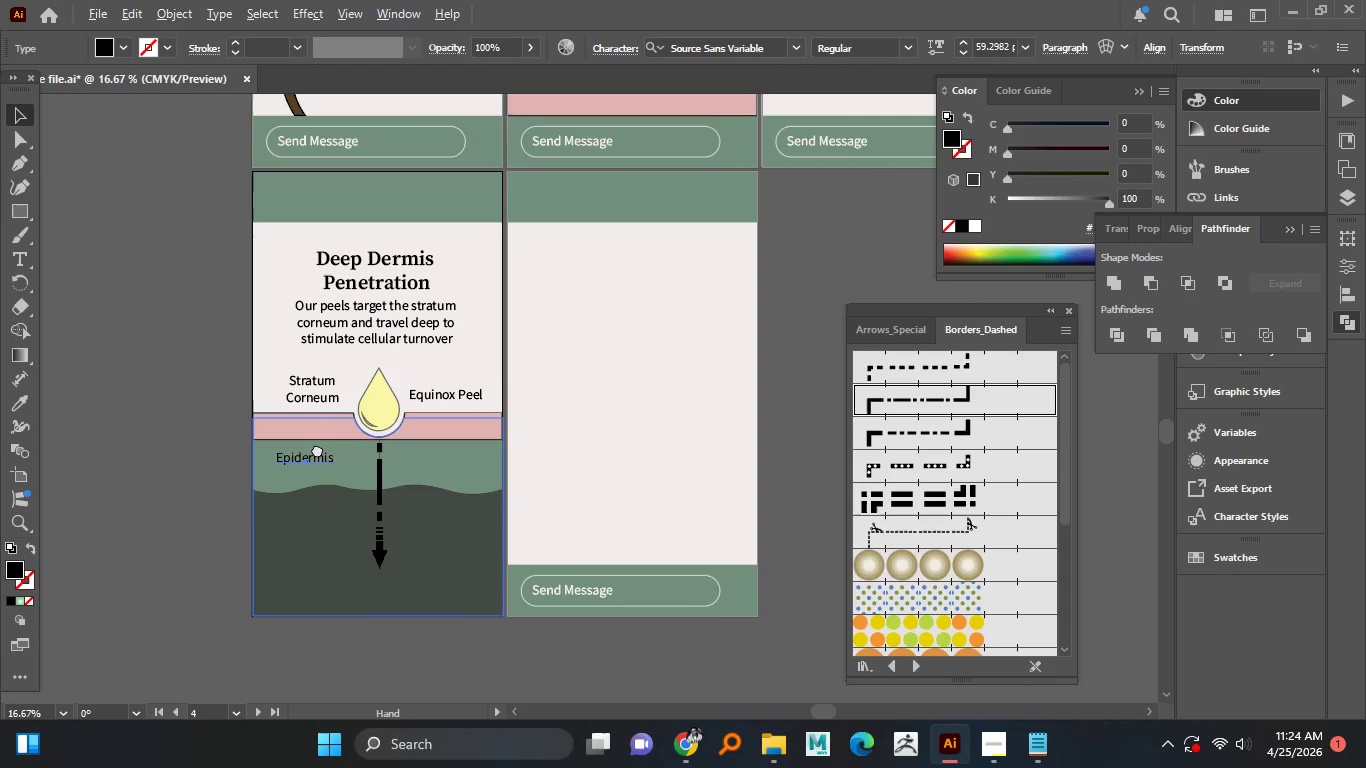 
hold_key(key=AltLeft, duration=0.52)
scroll: coordinate [491, 635], scroll_direction: up, amount: 2.0
 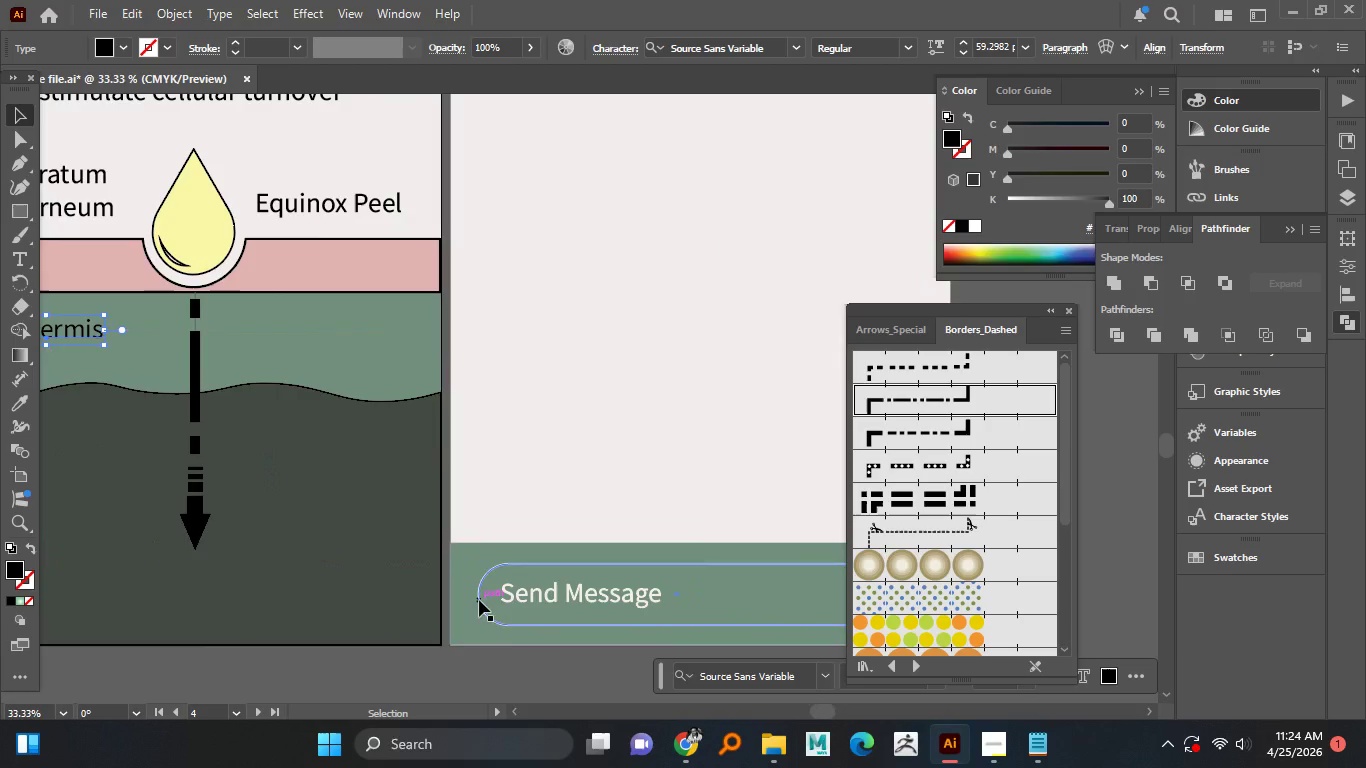 
left_click([479, 600])
 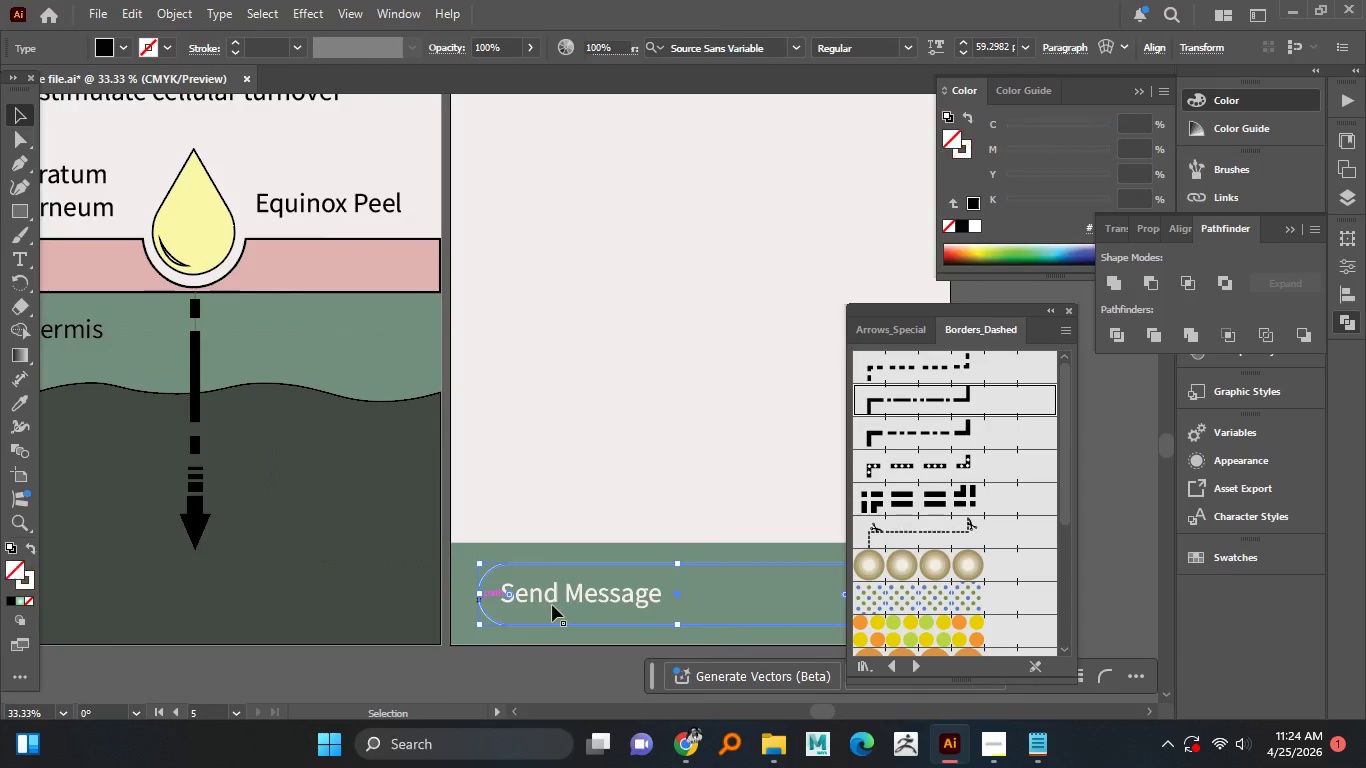 
hold_key(key=ShiftLeft, duration=0.75)
left_click([552, 599])
 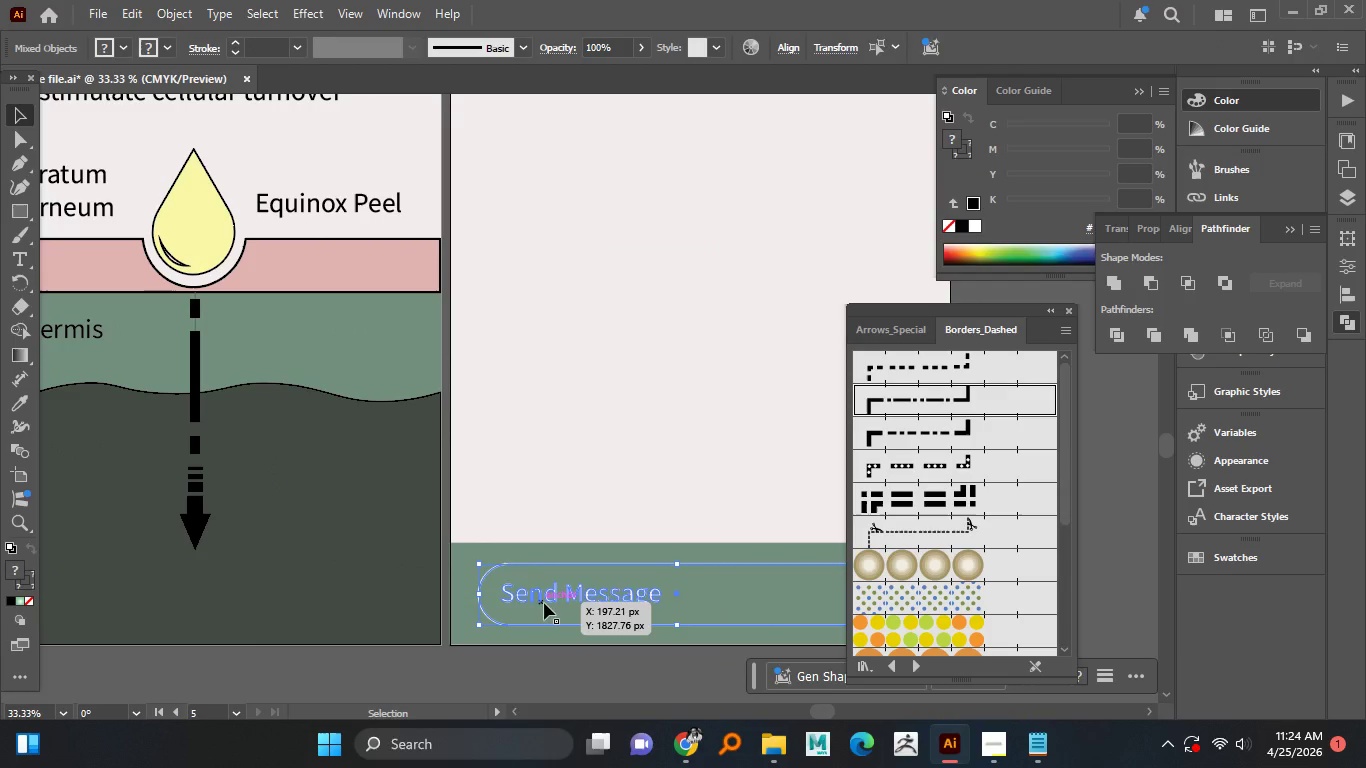 
key(Control+C)
 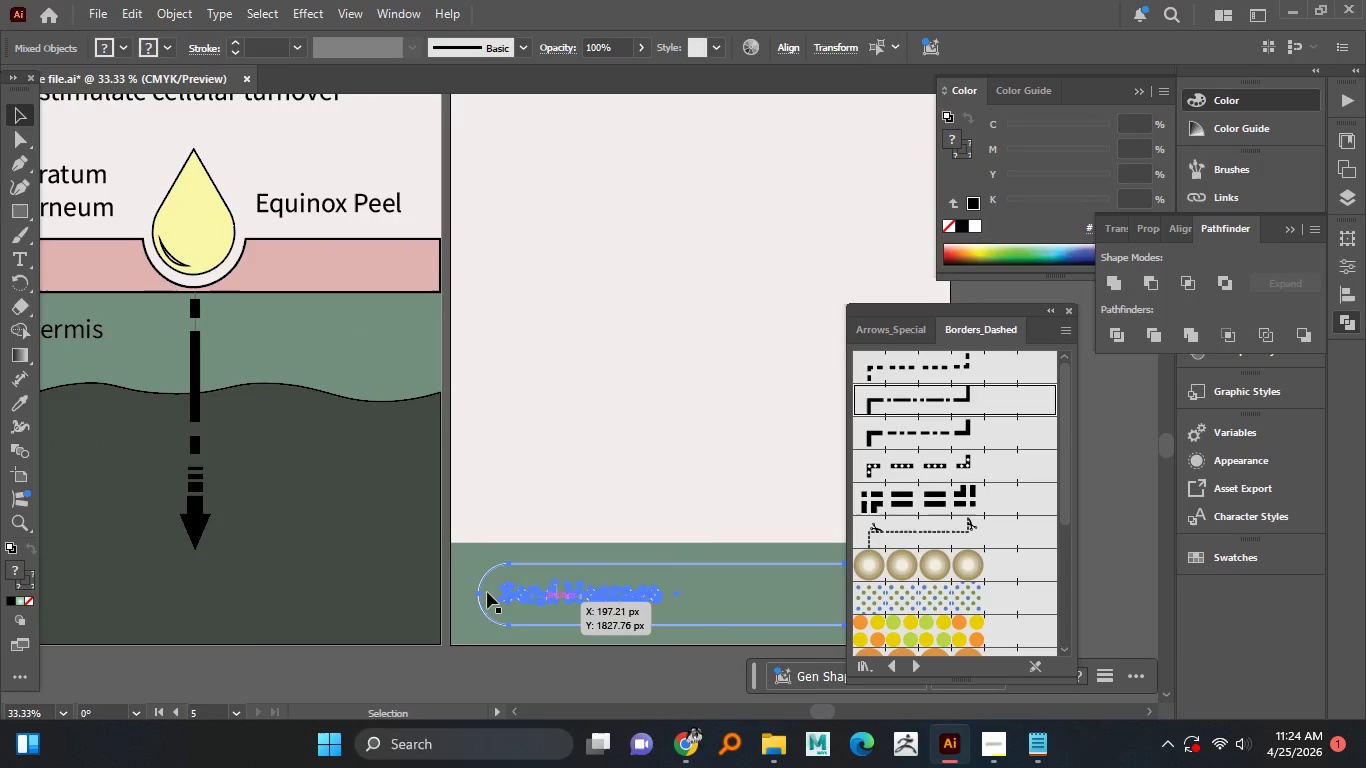 
hold_key(key=AltLeft, duration=0.92)
scroll: coordinate [451, 527], scroll_direction: down, amount: 2.0
 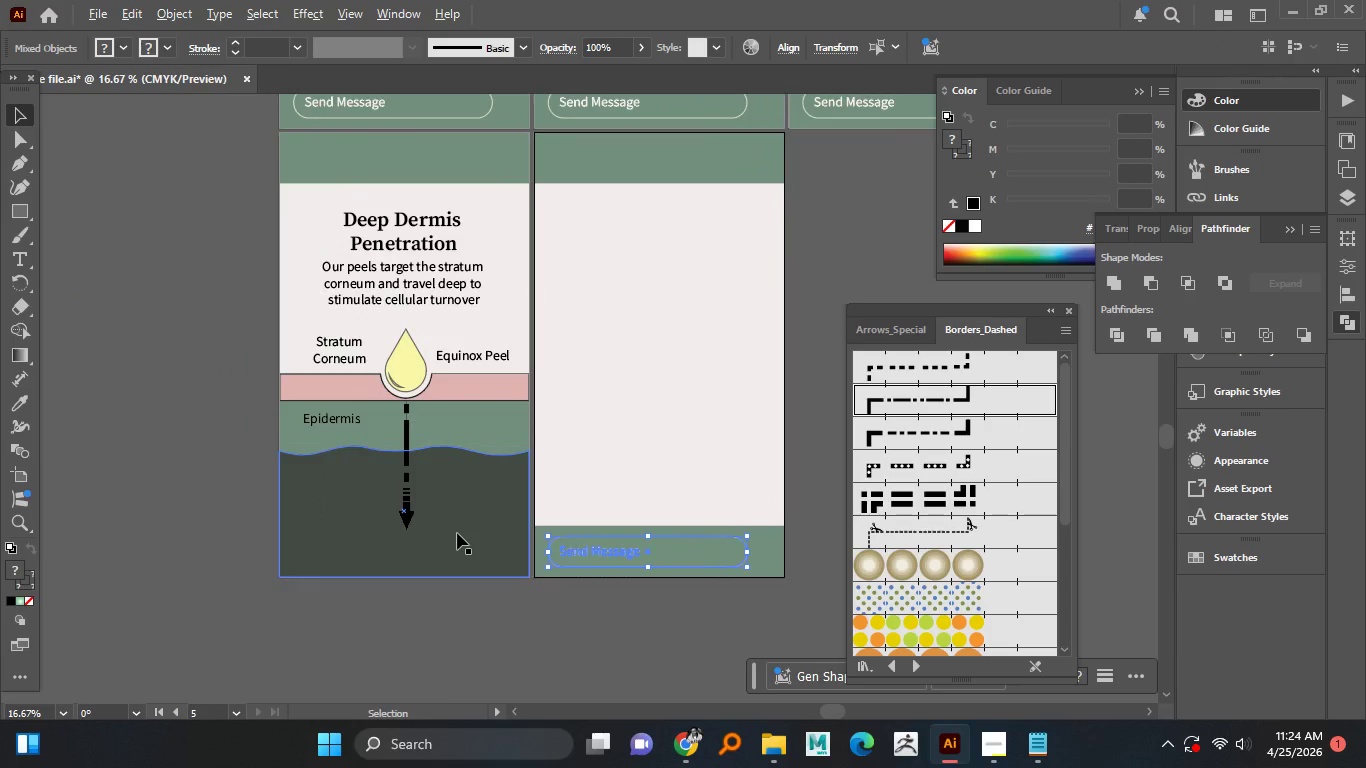 
left_click([455, 533])
 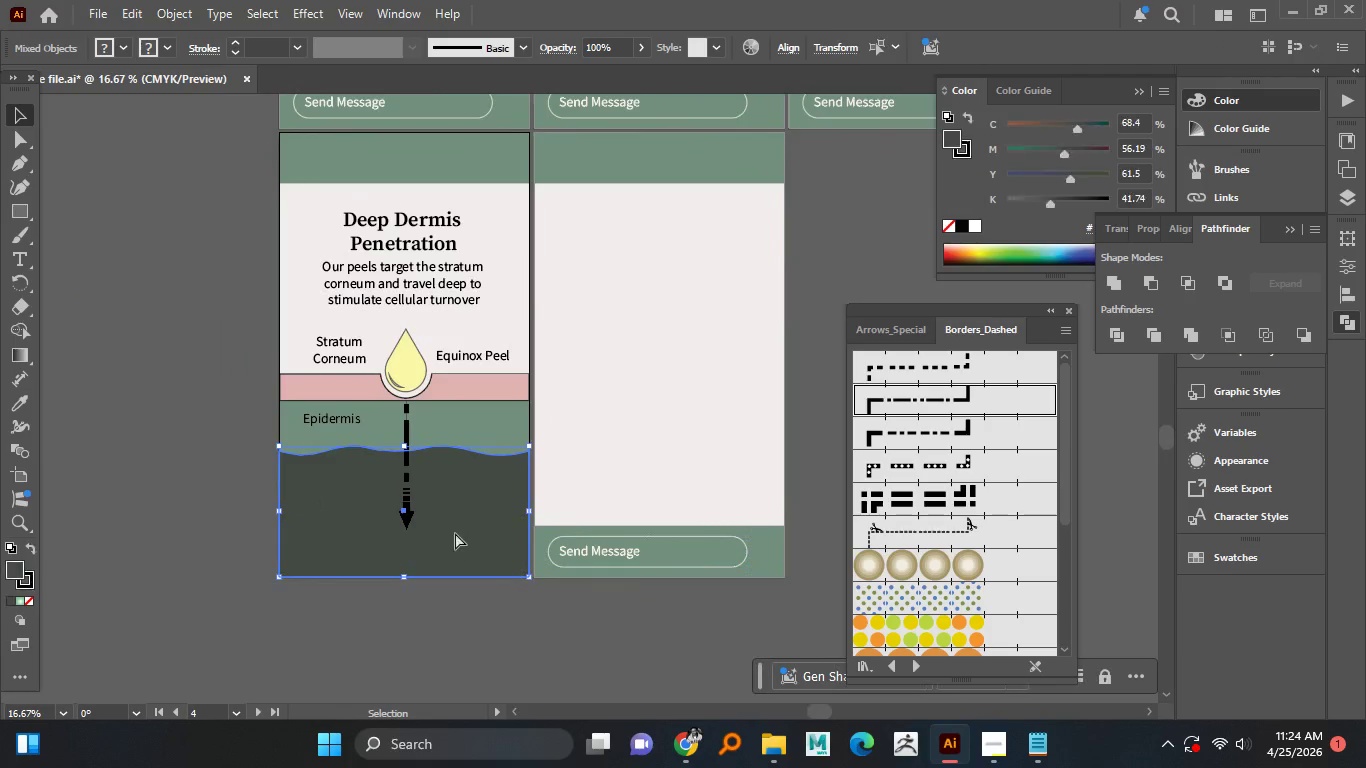 
key(Control+Shift+V)
 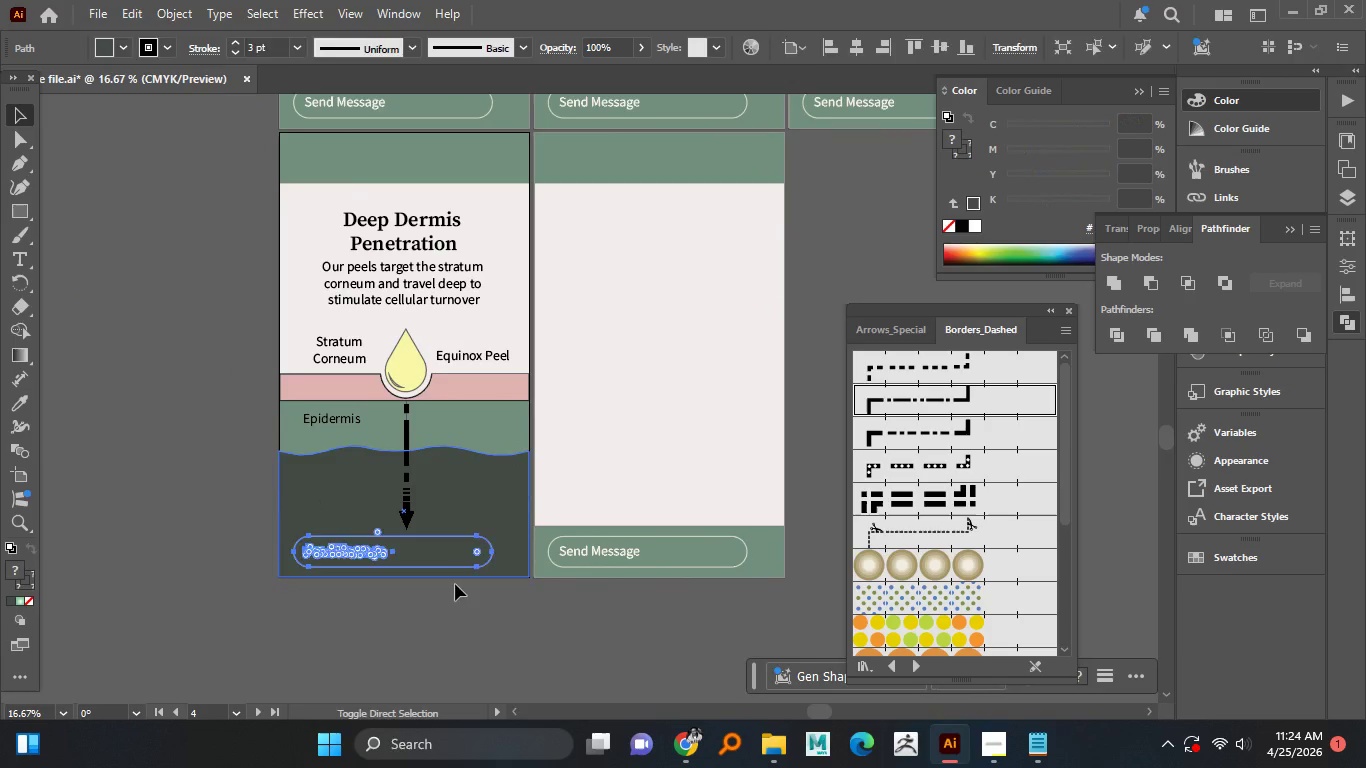 
key(Shift+ShiftLeft)
 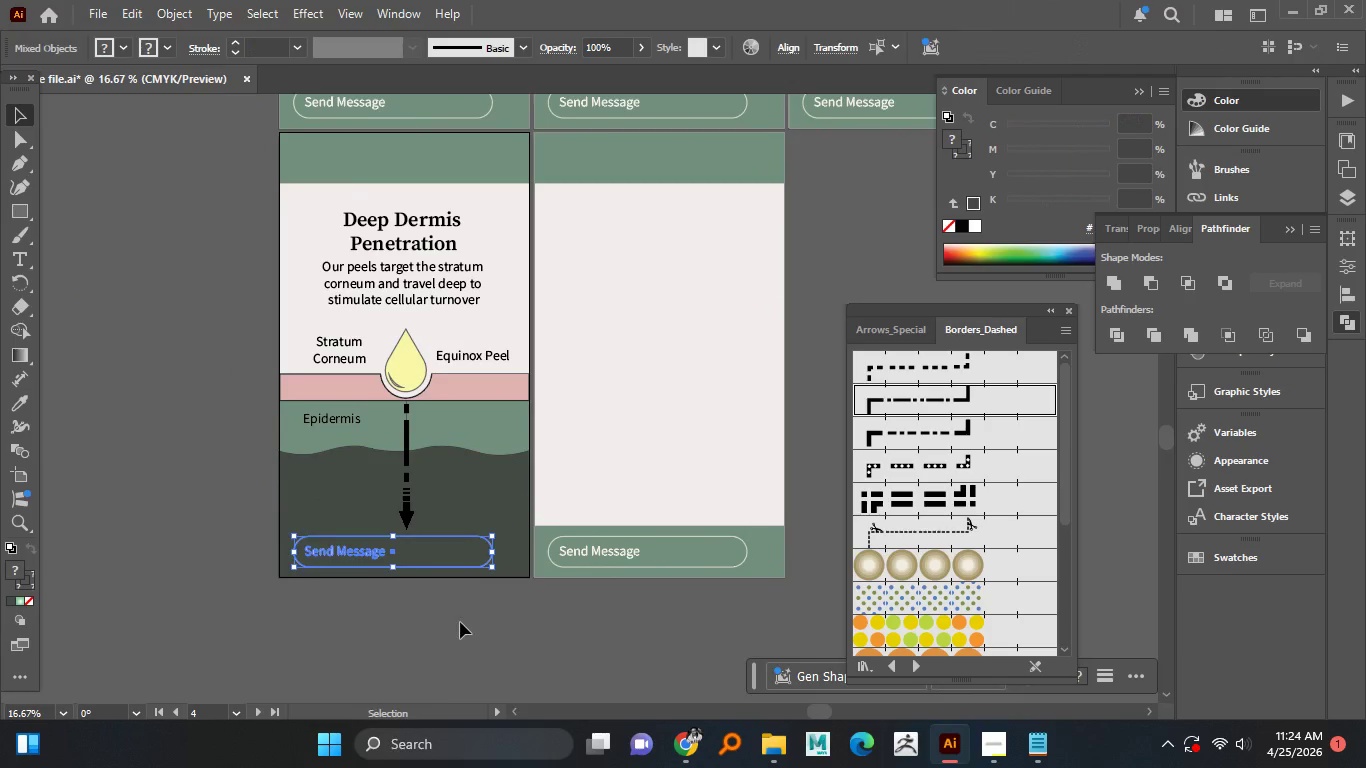 
left_click([460, 622])
 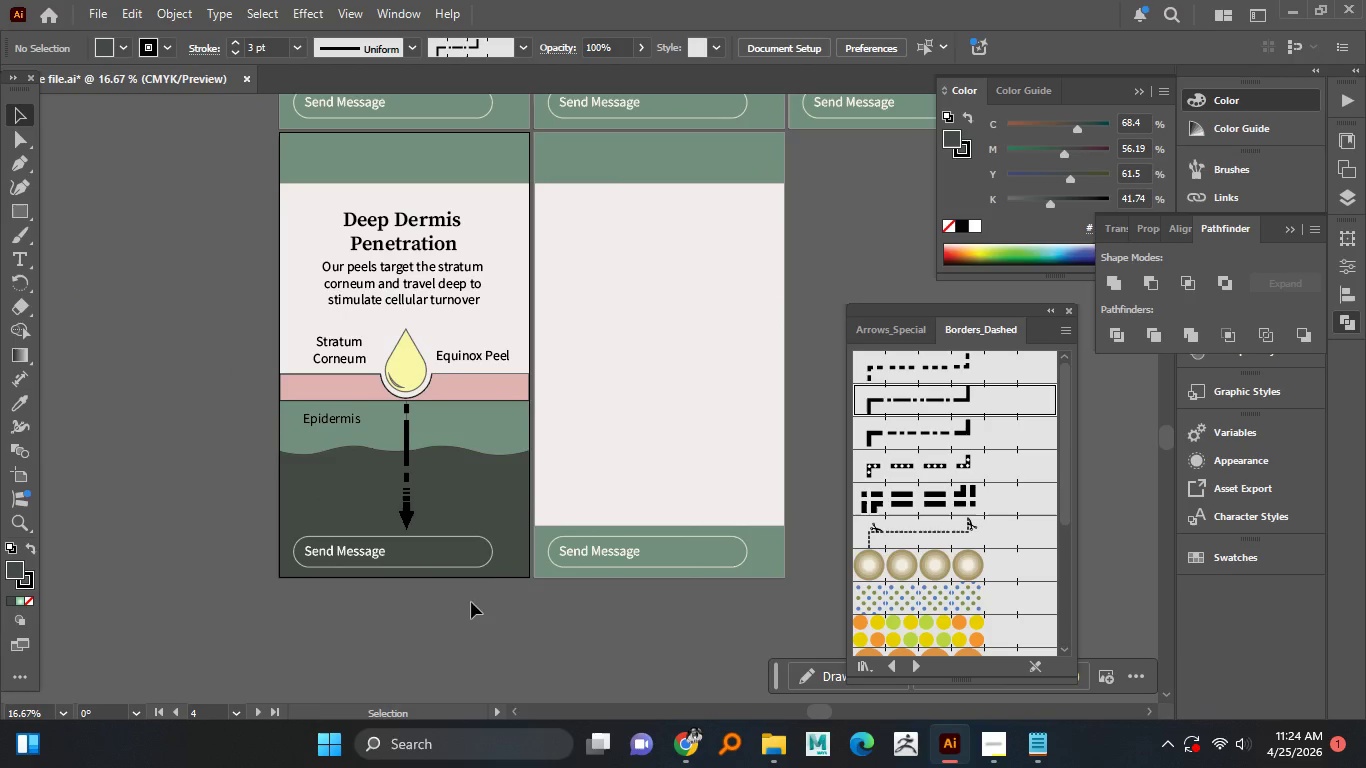 
hold_key(key=AltLeft, duration=1.52)
 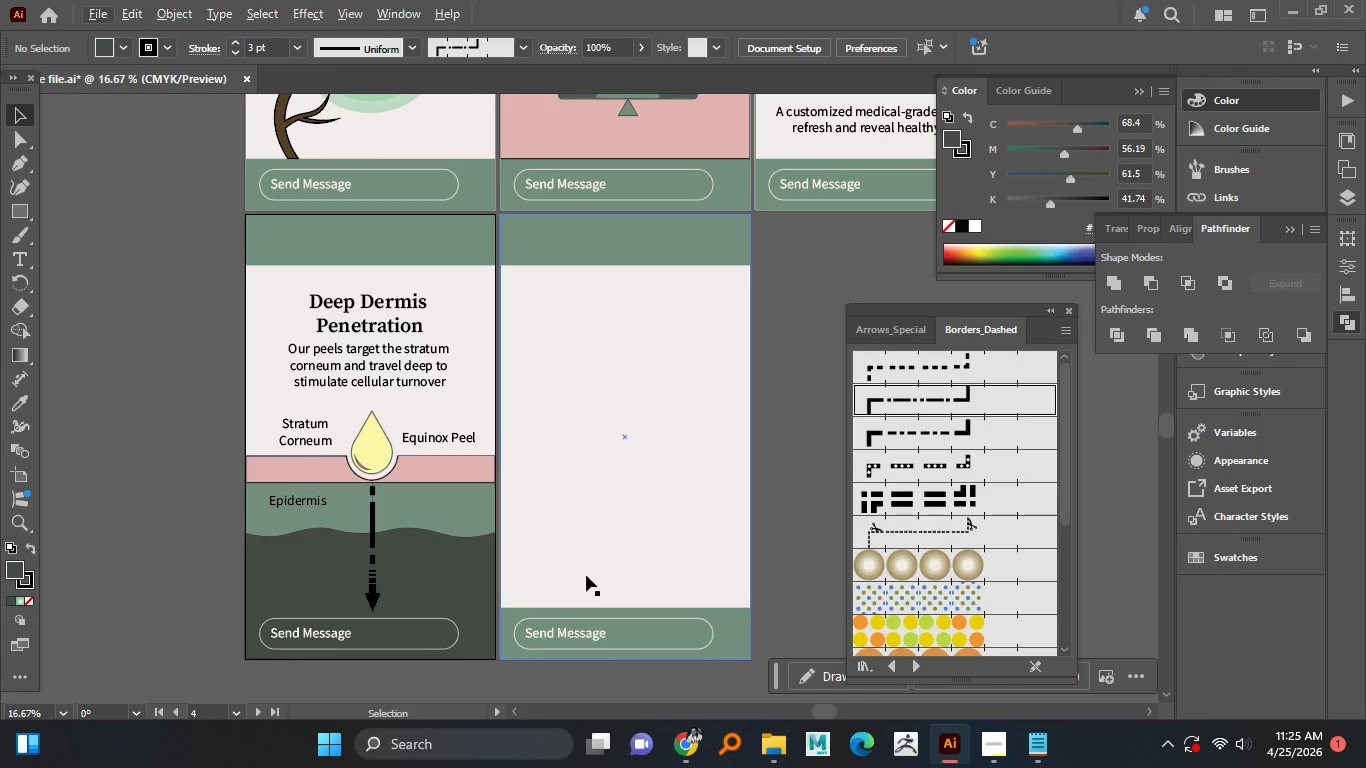 
hold_key(key=AltLeft, duration=0.44)
 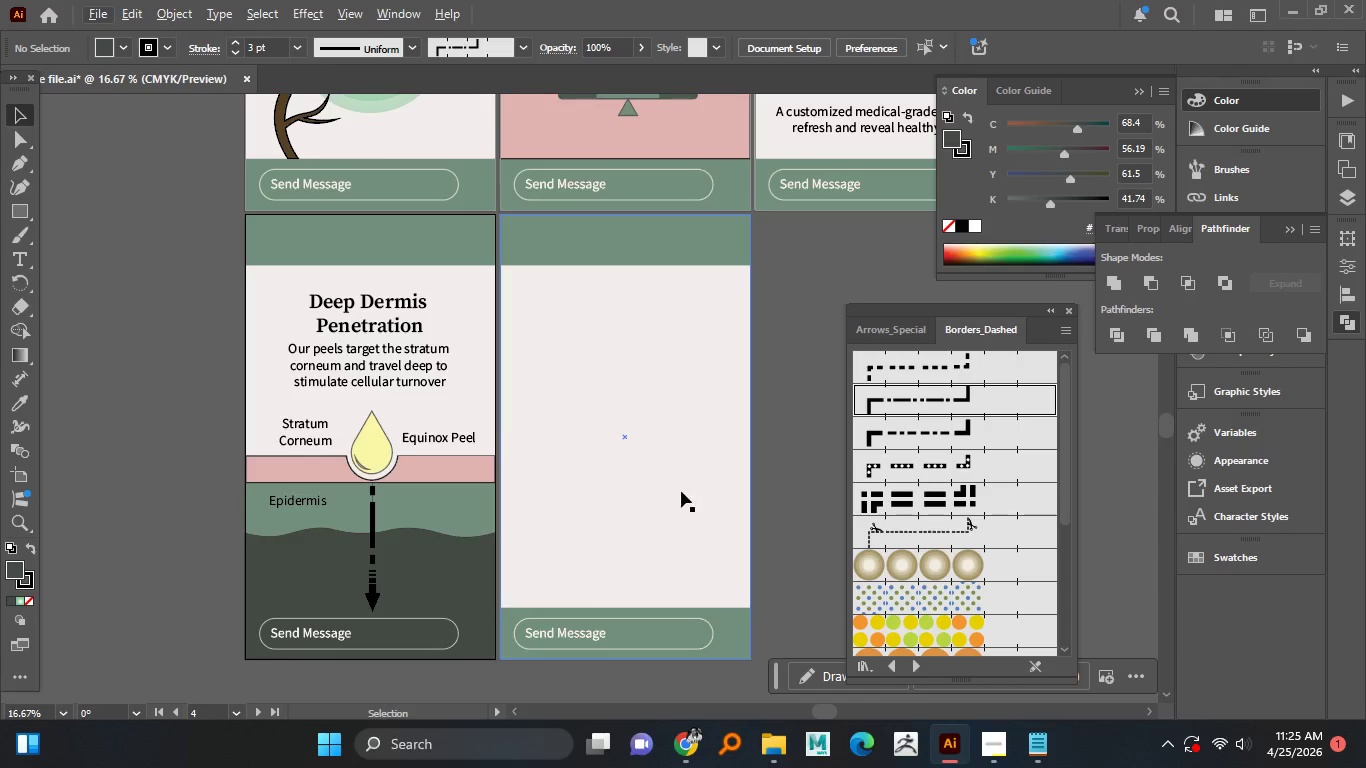 
hold_key(key=AltLeft, duration=1.42)
 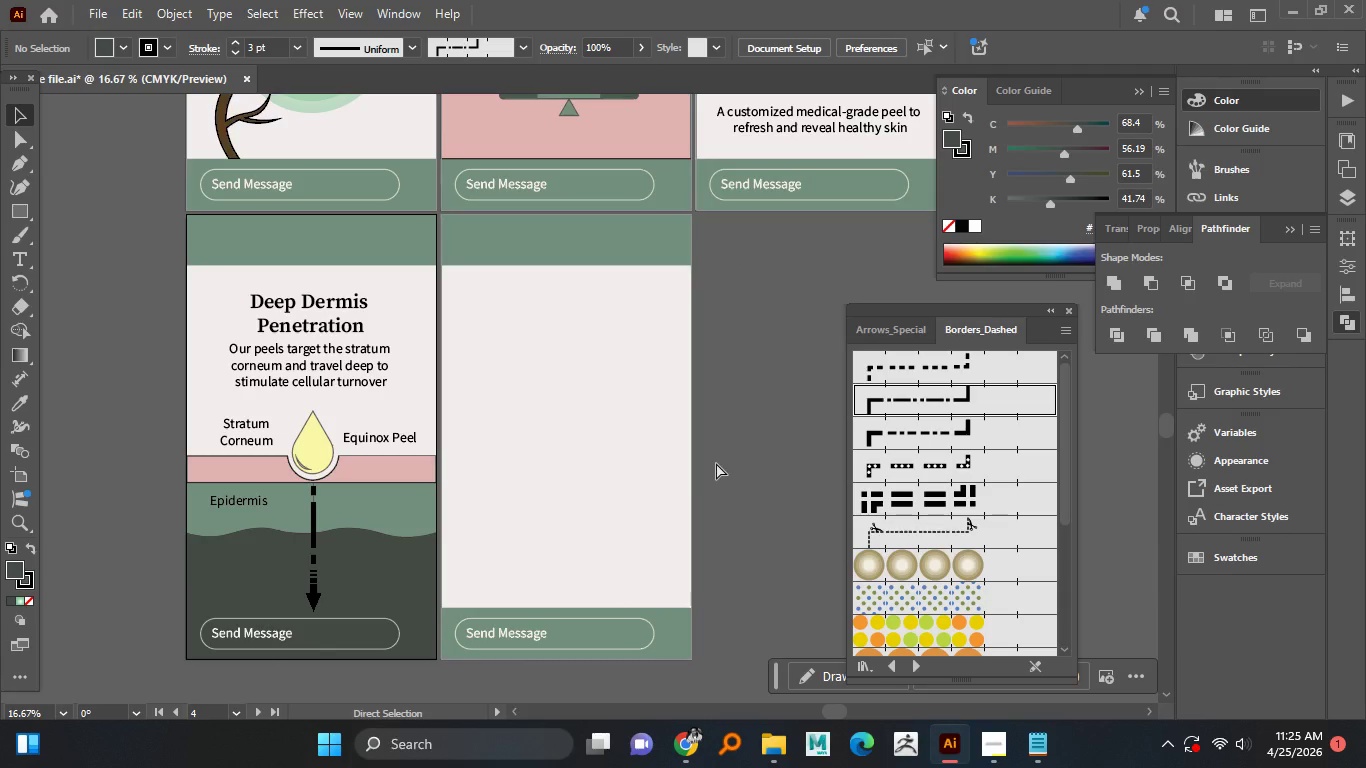 
hold_key(key=AltLeft, duration=18.62)
 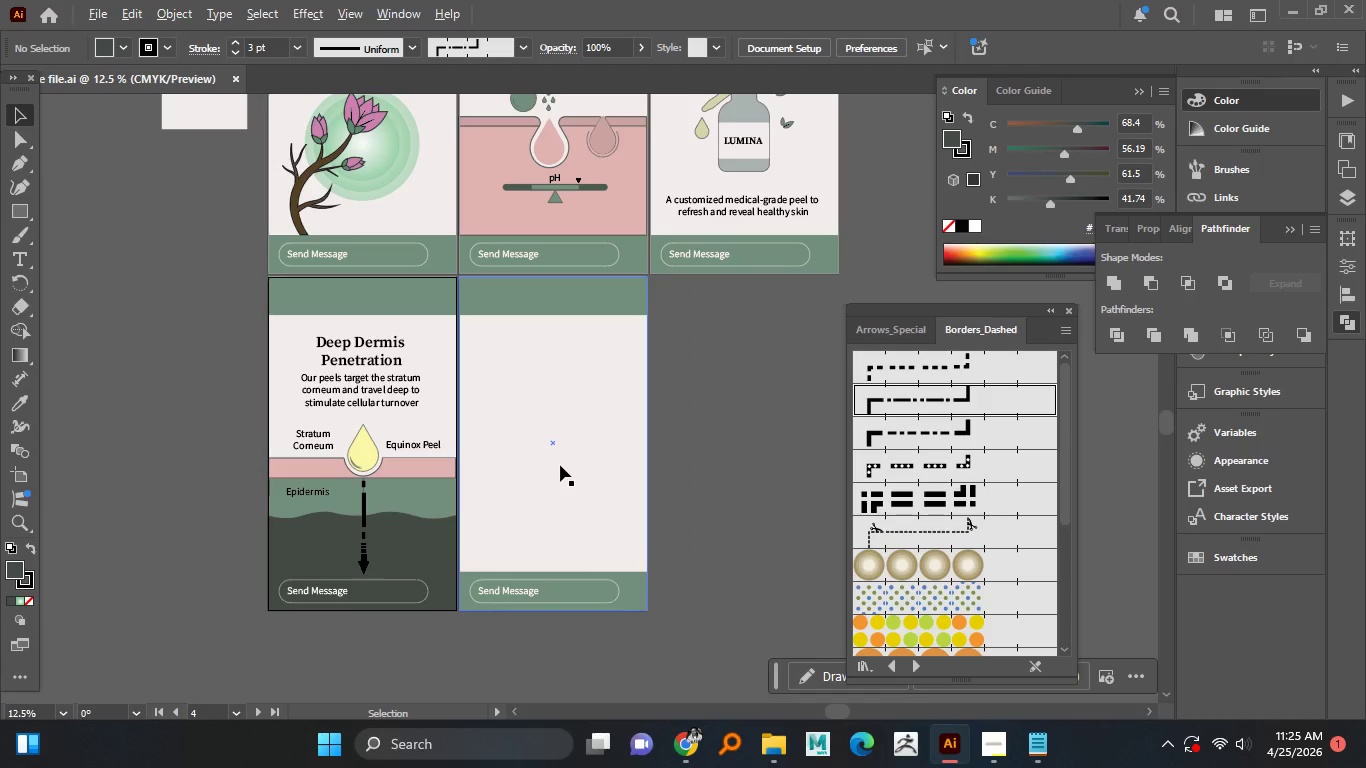 
key(Control+S)
 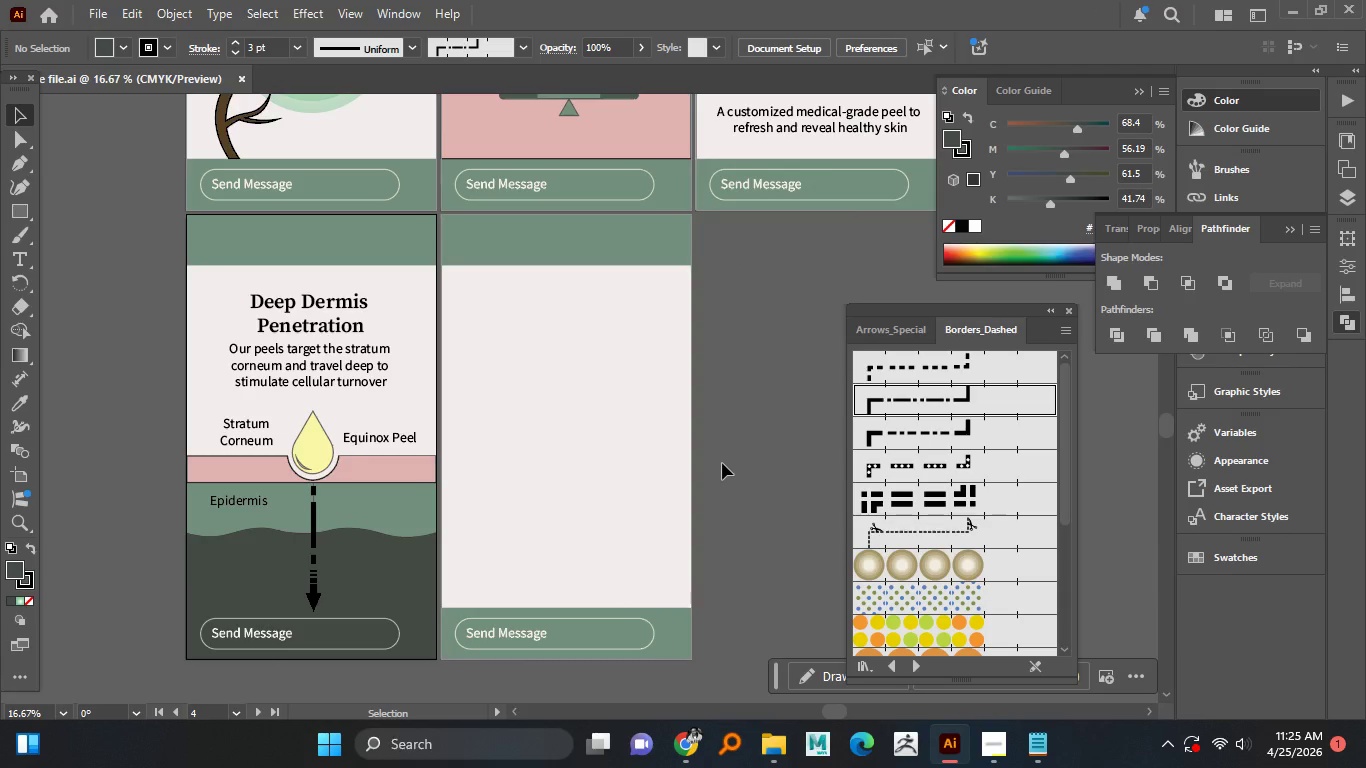 
hold_key(key=AltLeft, duration=1.51)
scroll: coordinate [512, 465], scroll_direction: down, amount: 1.0
 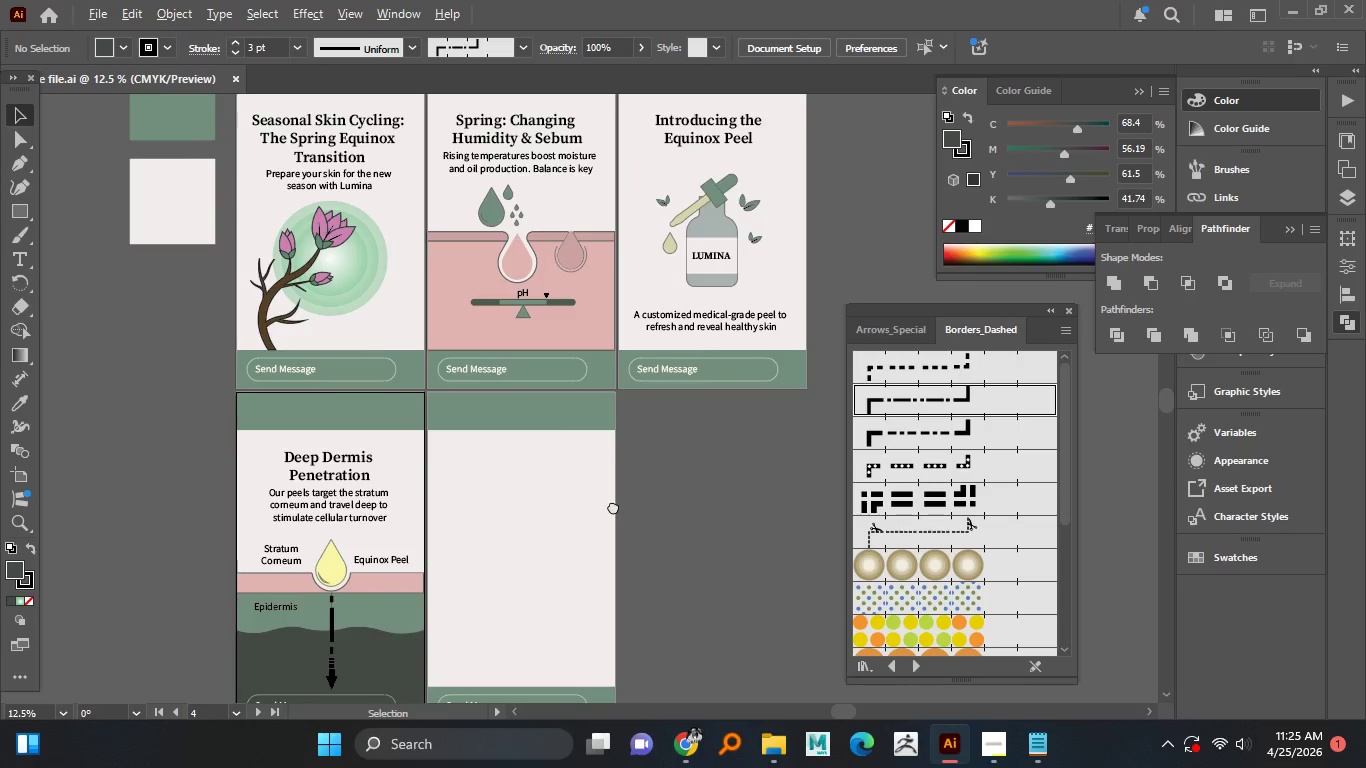 
hold_key(key=AltLeft, duration=1.5)
scroll: coordinate [576, 517], scroll_direction: down, amount: 1.0
 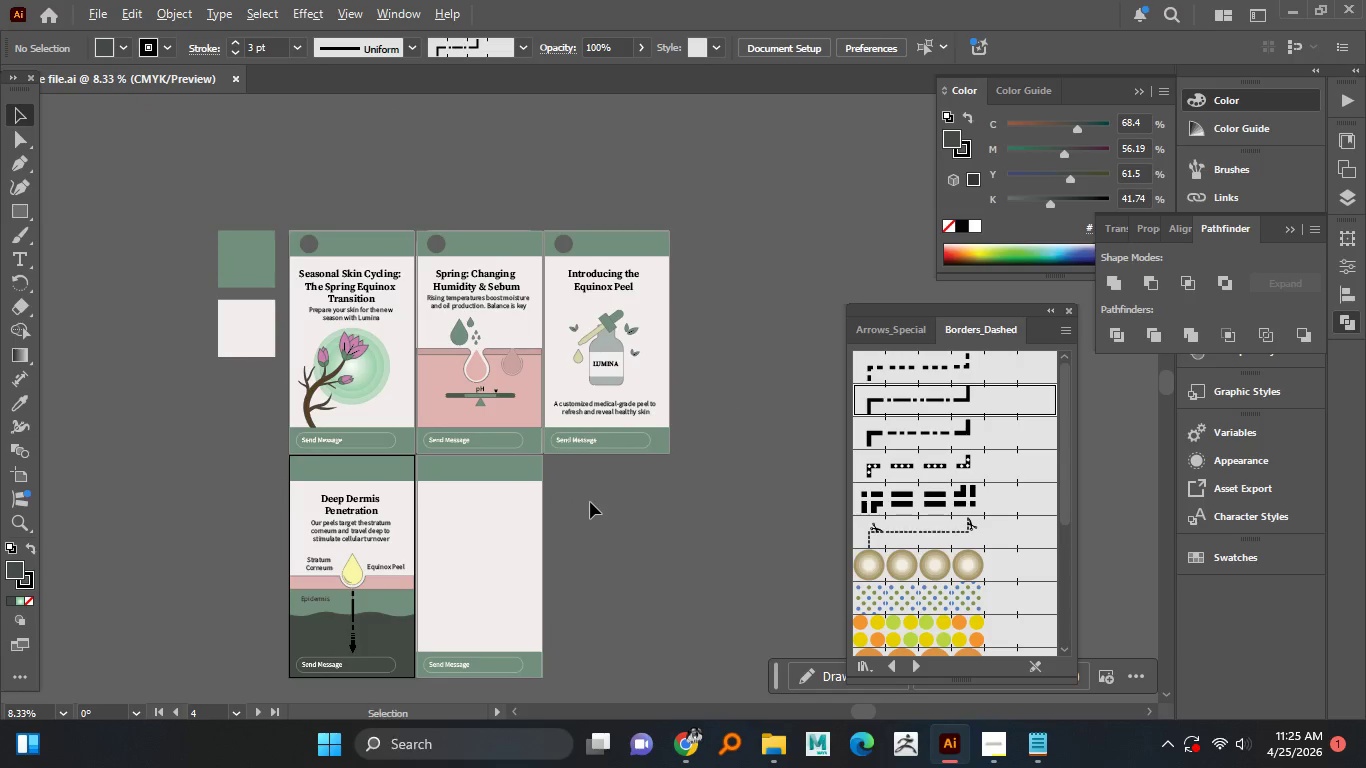 
scroll: coordinate [590, 502], scroll_direction: up, amount: 1.0
 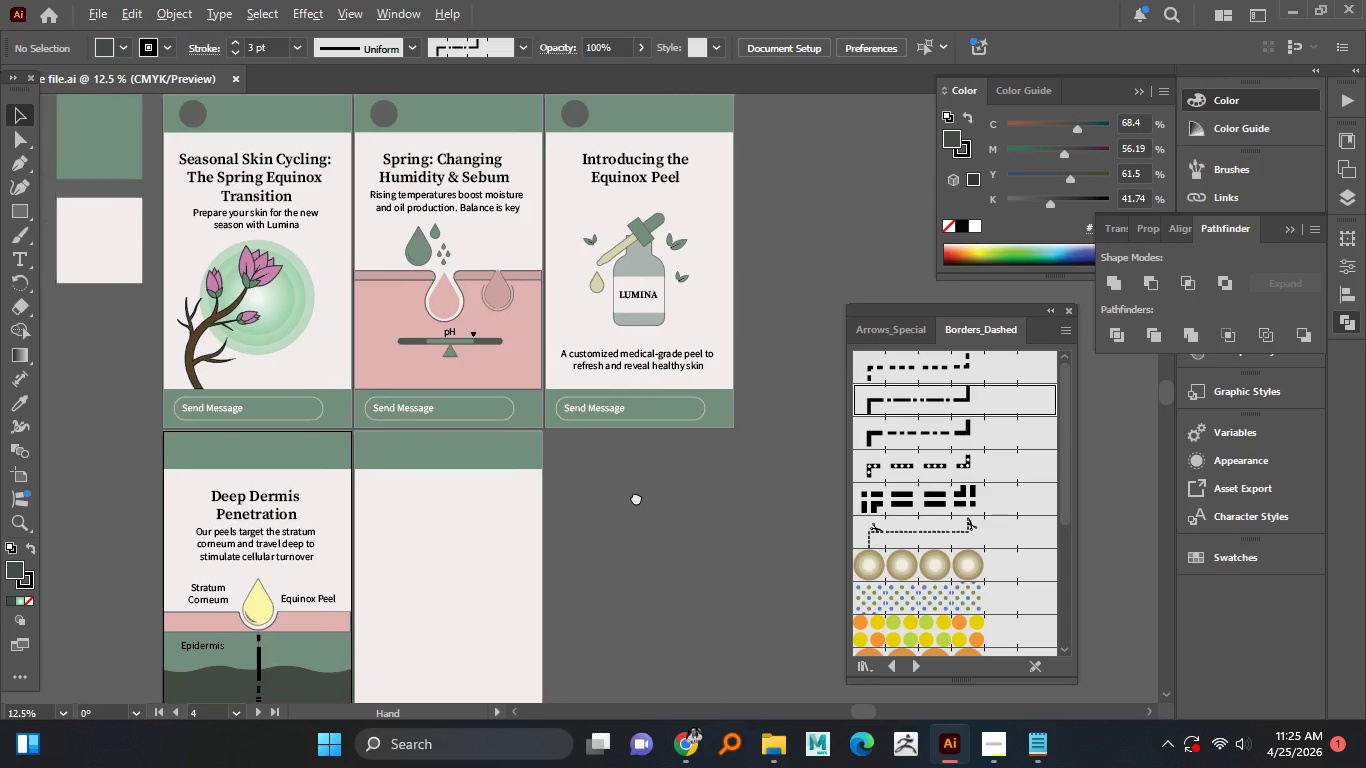 
hold_key(key=AltLeft, duration=1.5)
 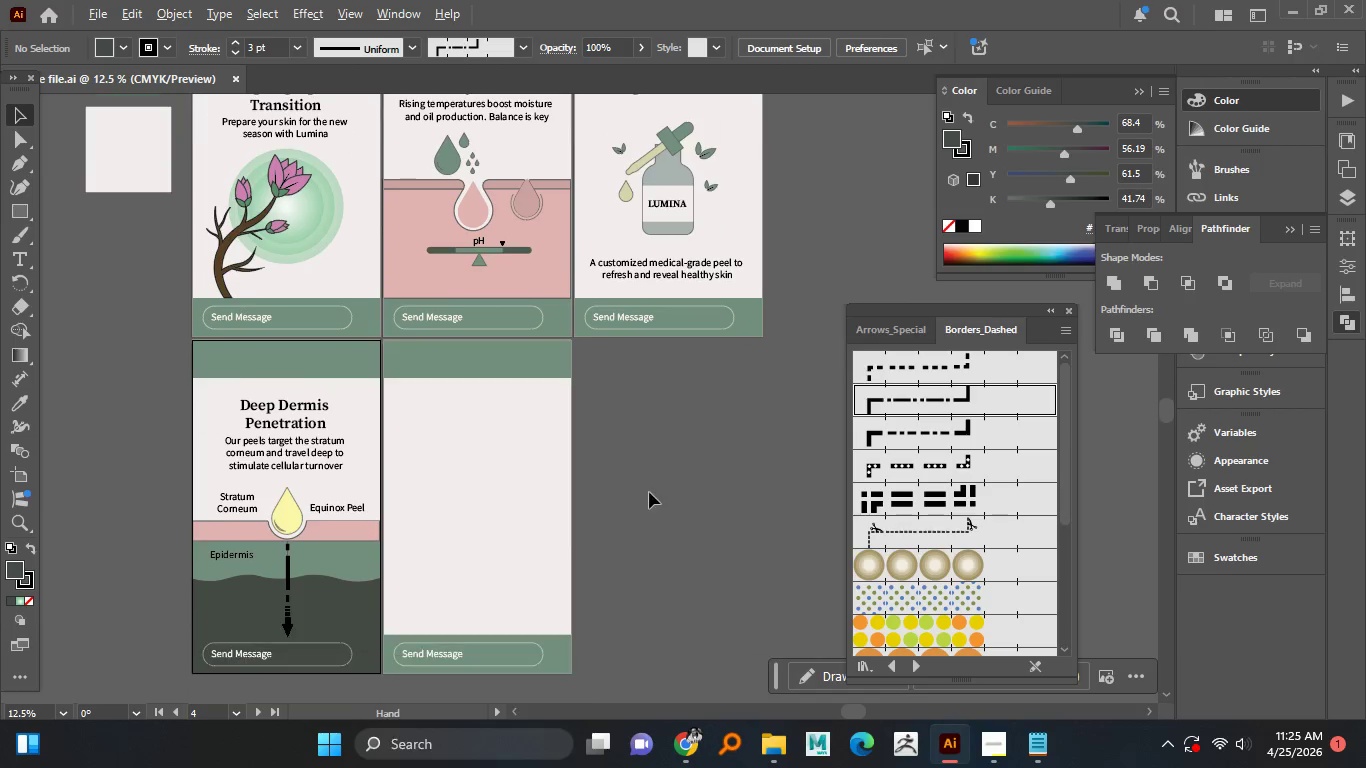 
hold_key(key=AltLeft, duration=1.42)
 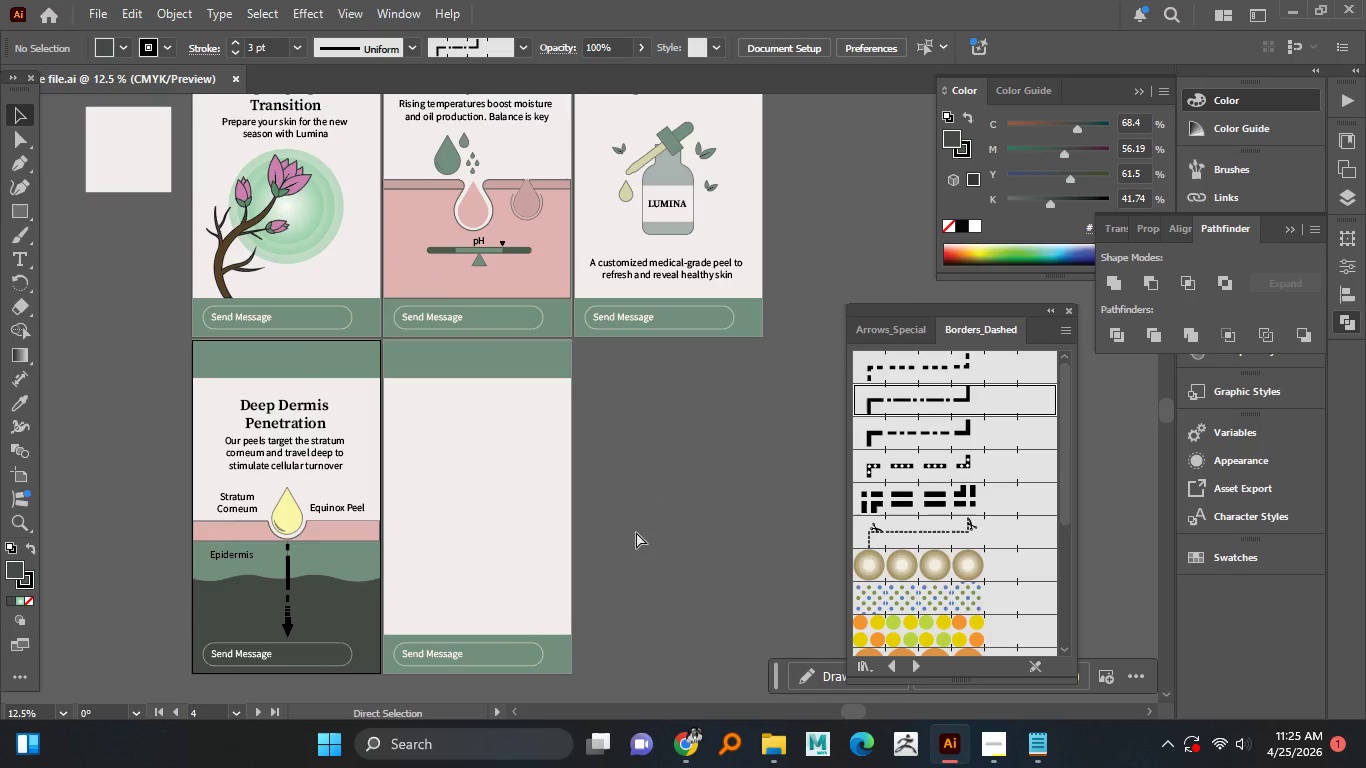 
key(Control+S)
 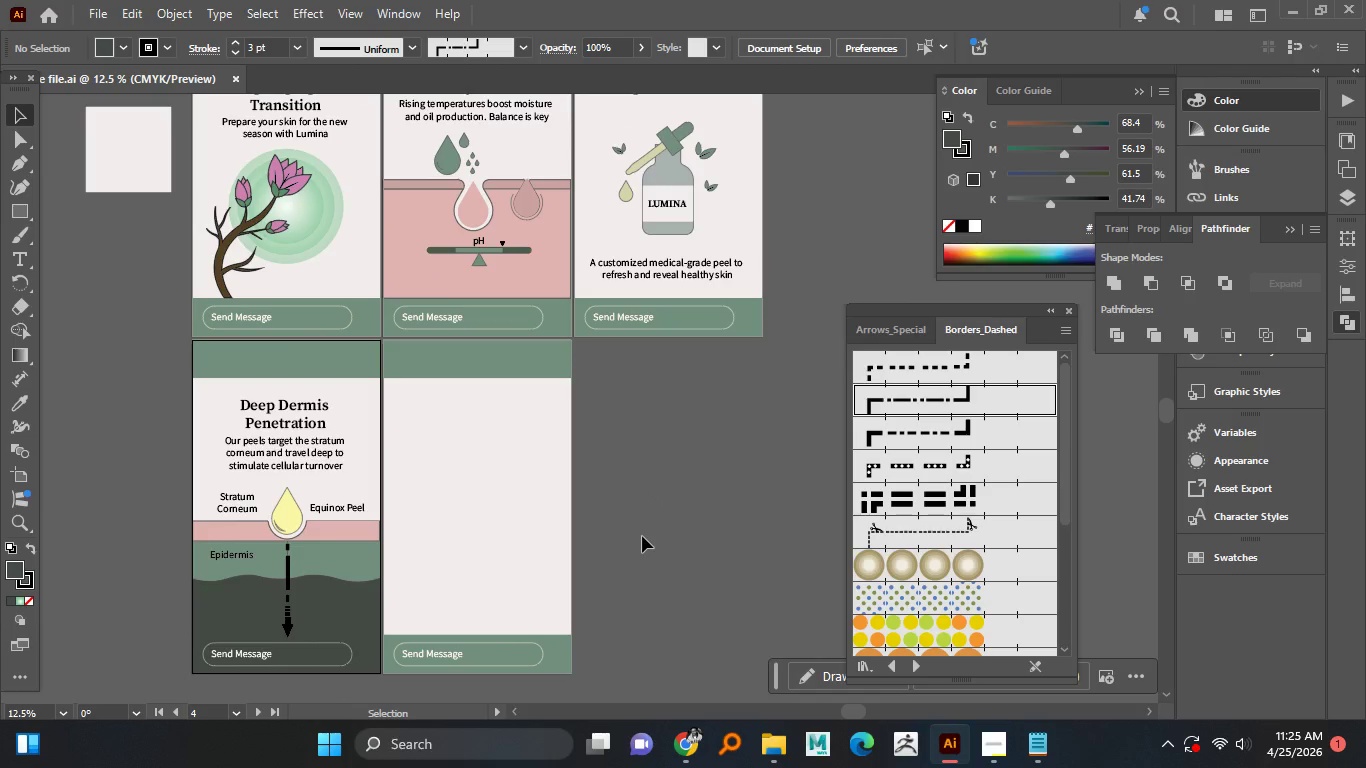 
wait(25.38)
 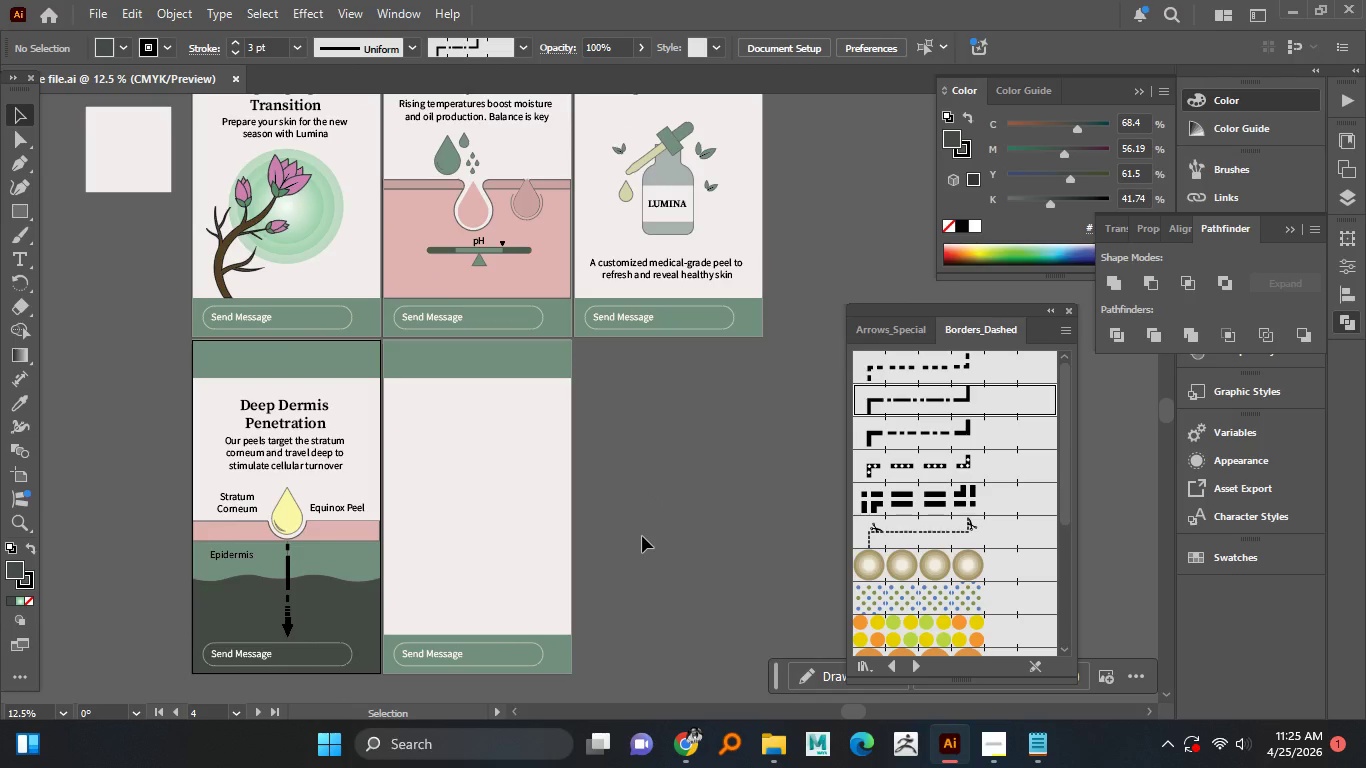 
hold_key(key=AltLeft, duration=1.51)
 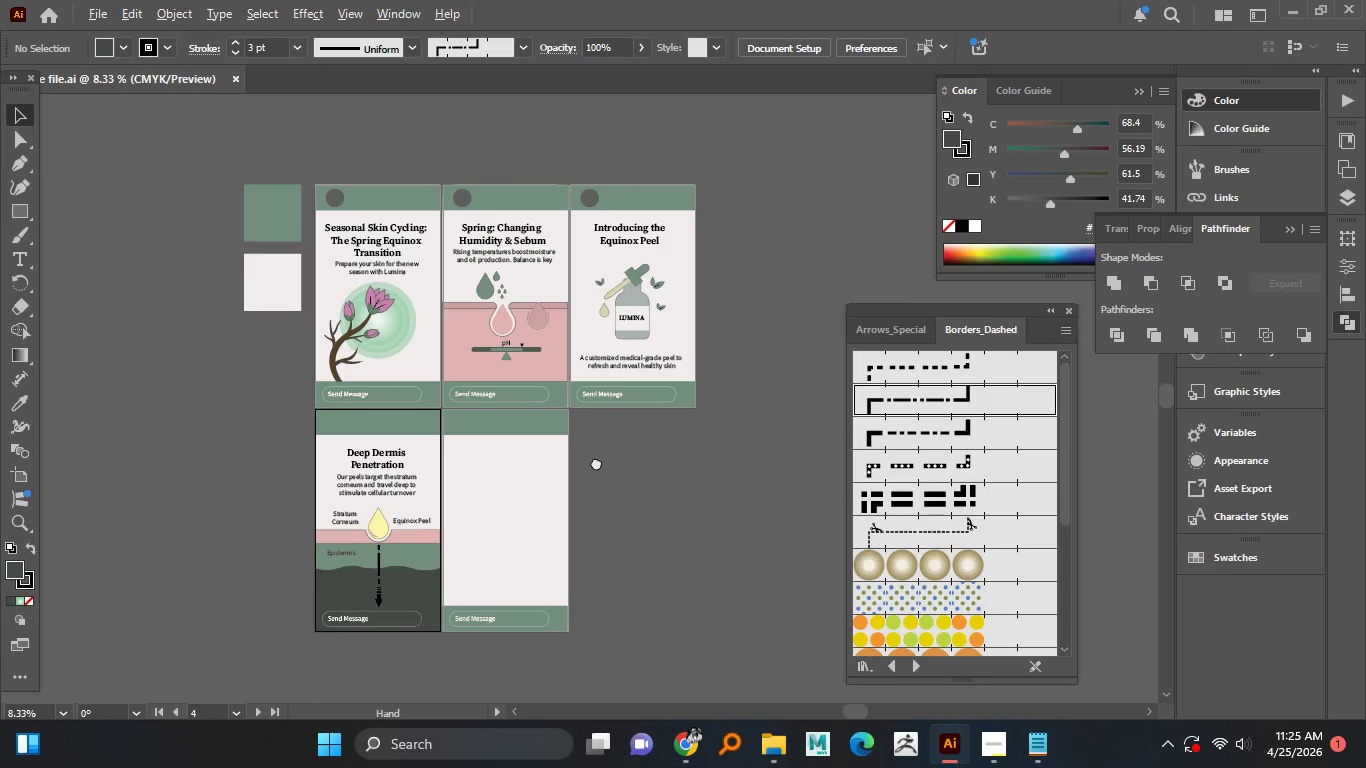 
hold_key(key=AltLeft, duration=1.52)
 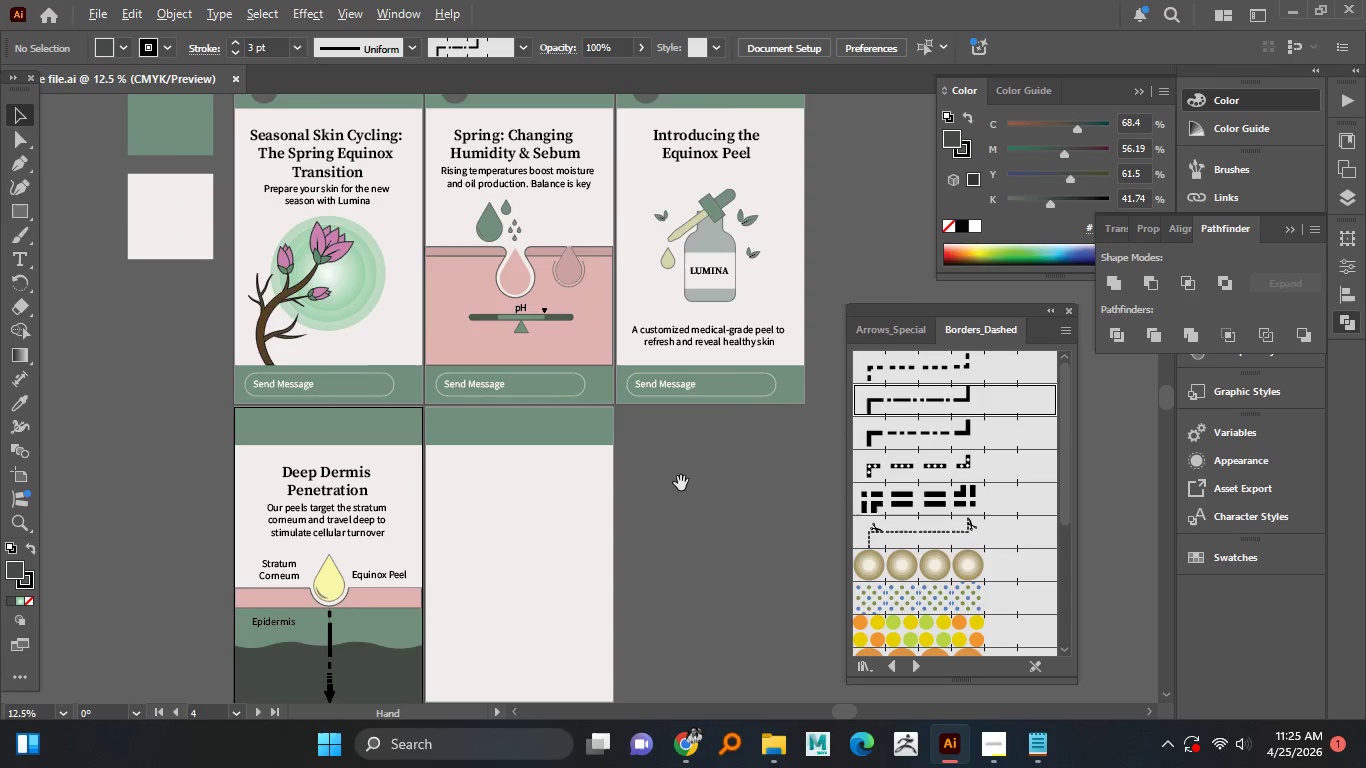 
scroll: coordinate [591, 439], scroll_direction: down, amount: 1.0
 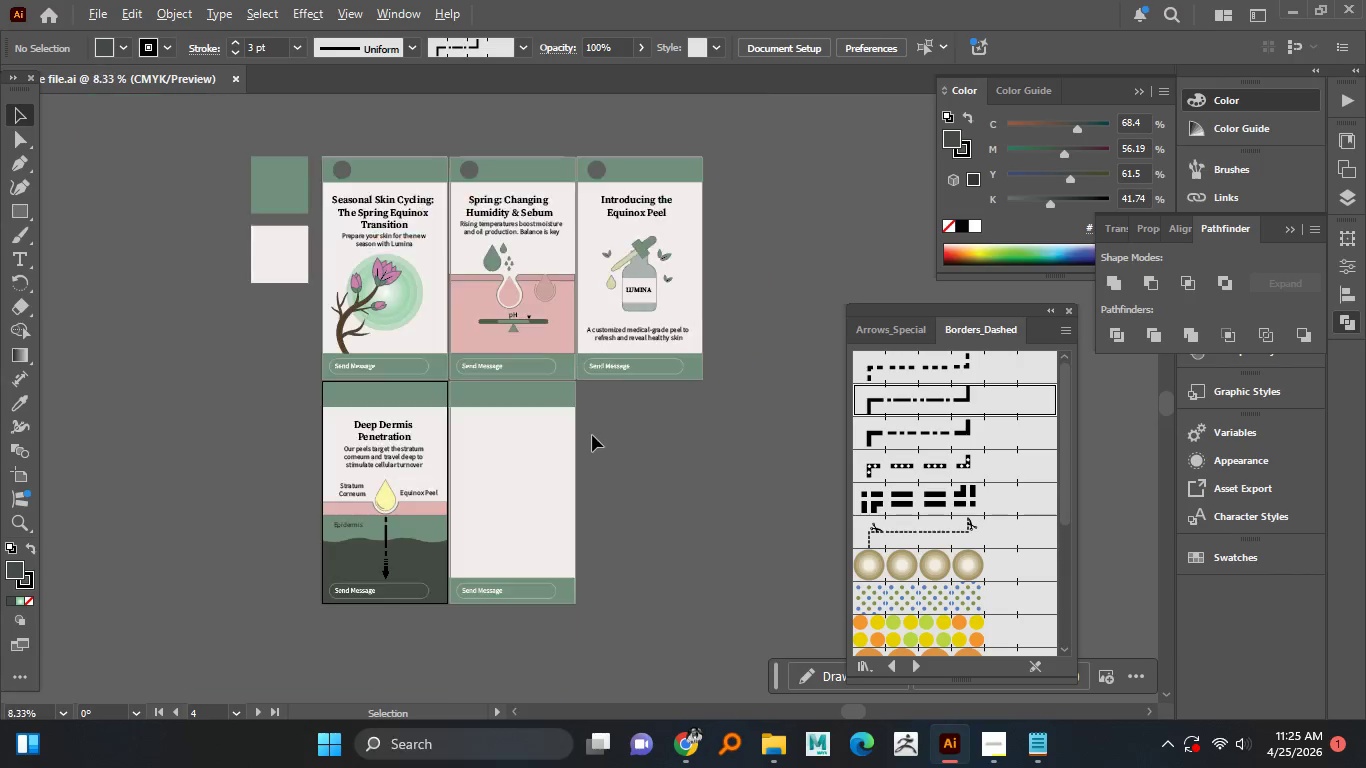 
hold_key(key=AltLeft, duration=1.5)
 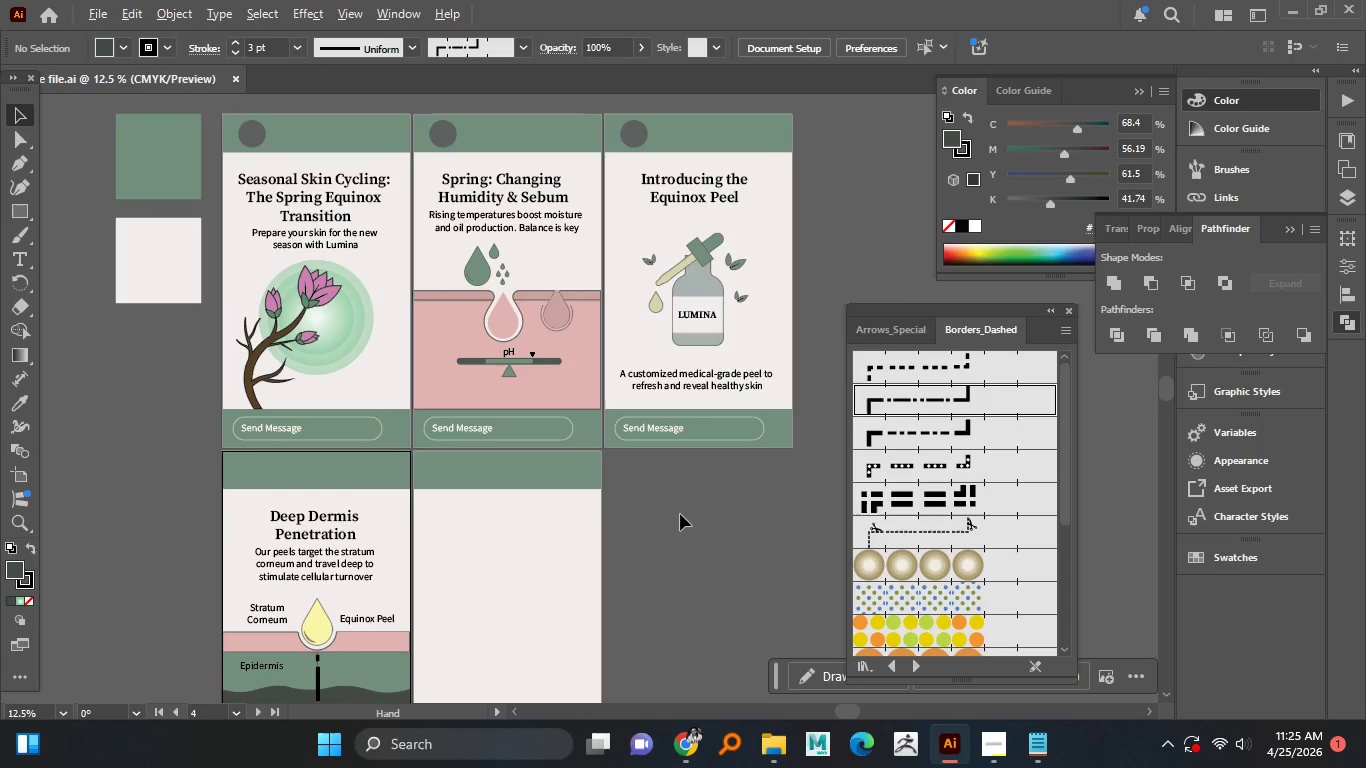 
scroll: coordinate [596, 462], scroll_direction: up, amount: 1.0
 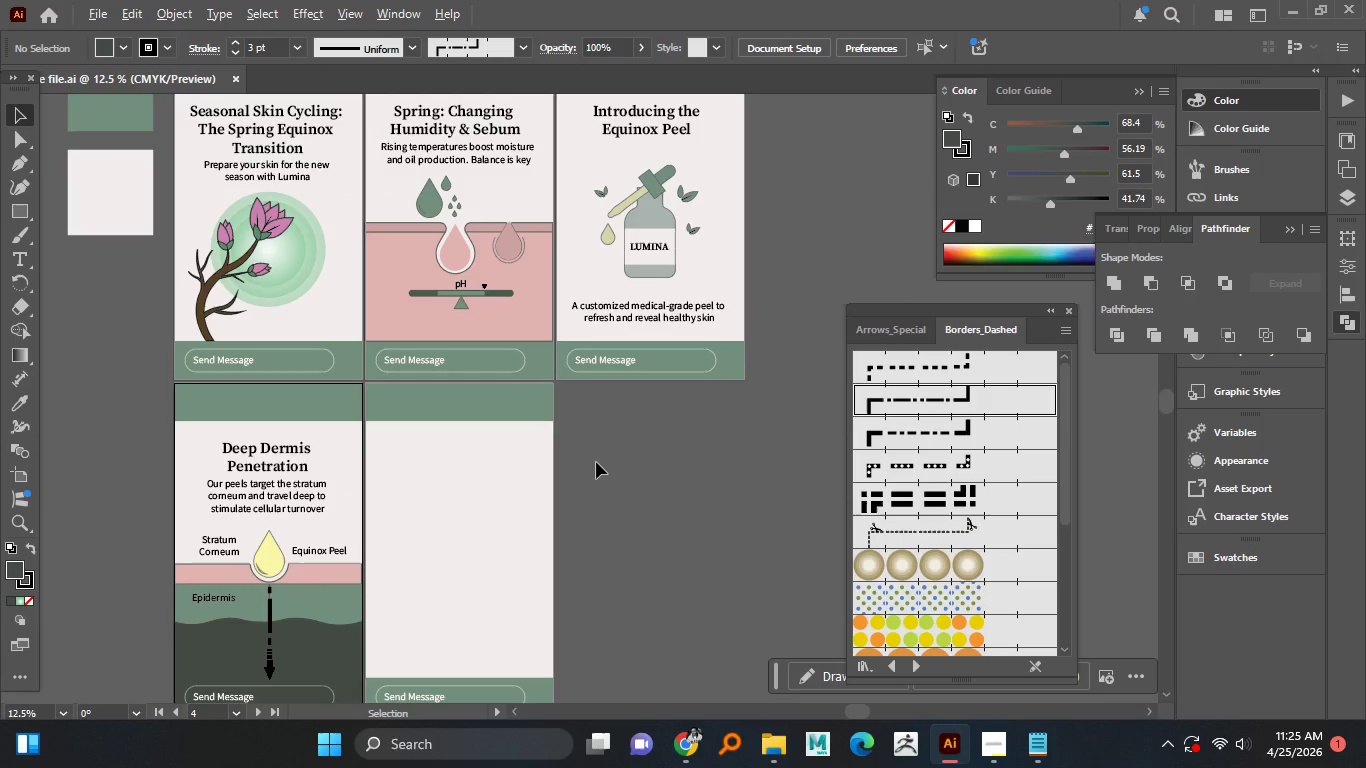 
key(Alt+AltLeft)
 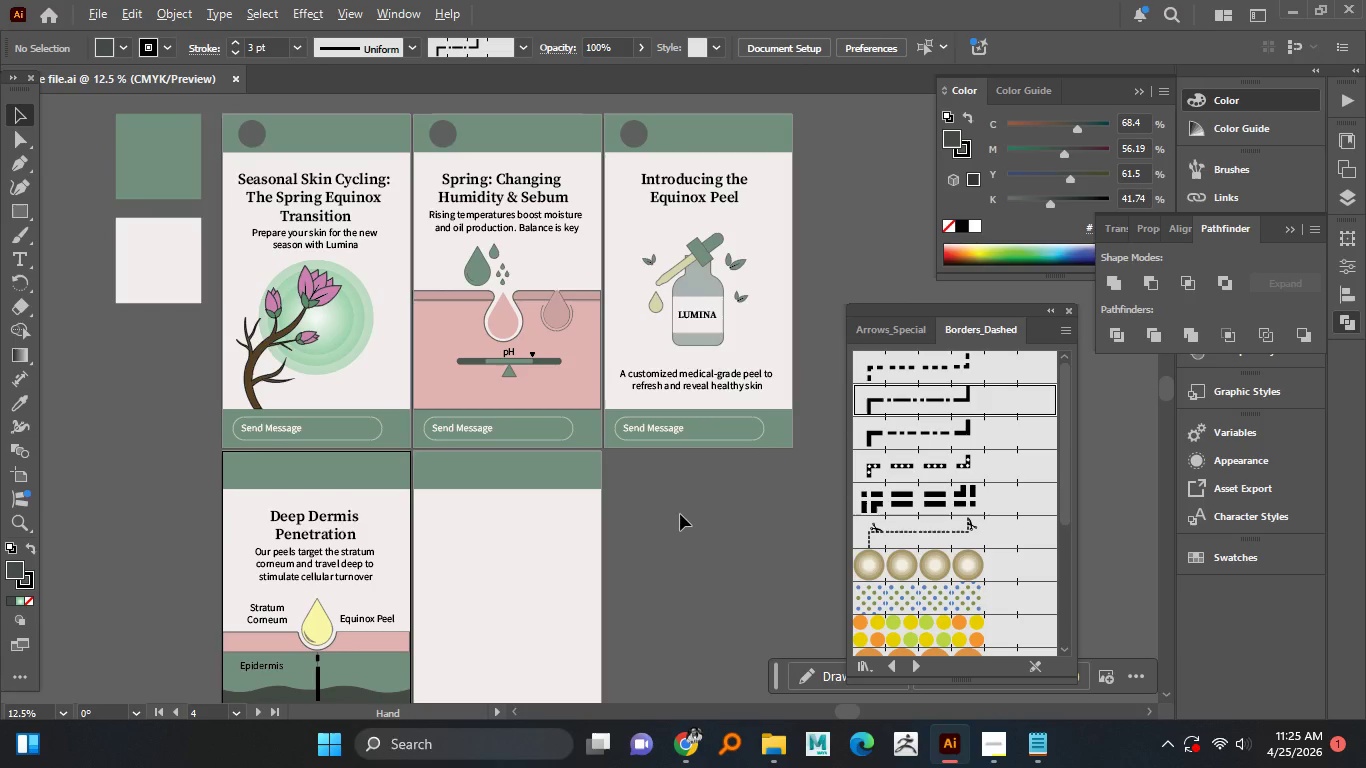 
key(Alt+AltLeft)
 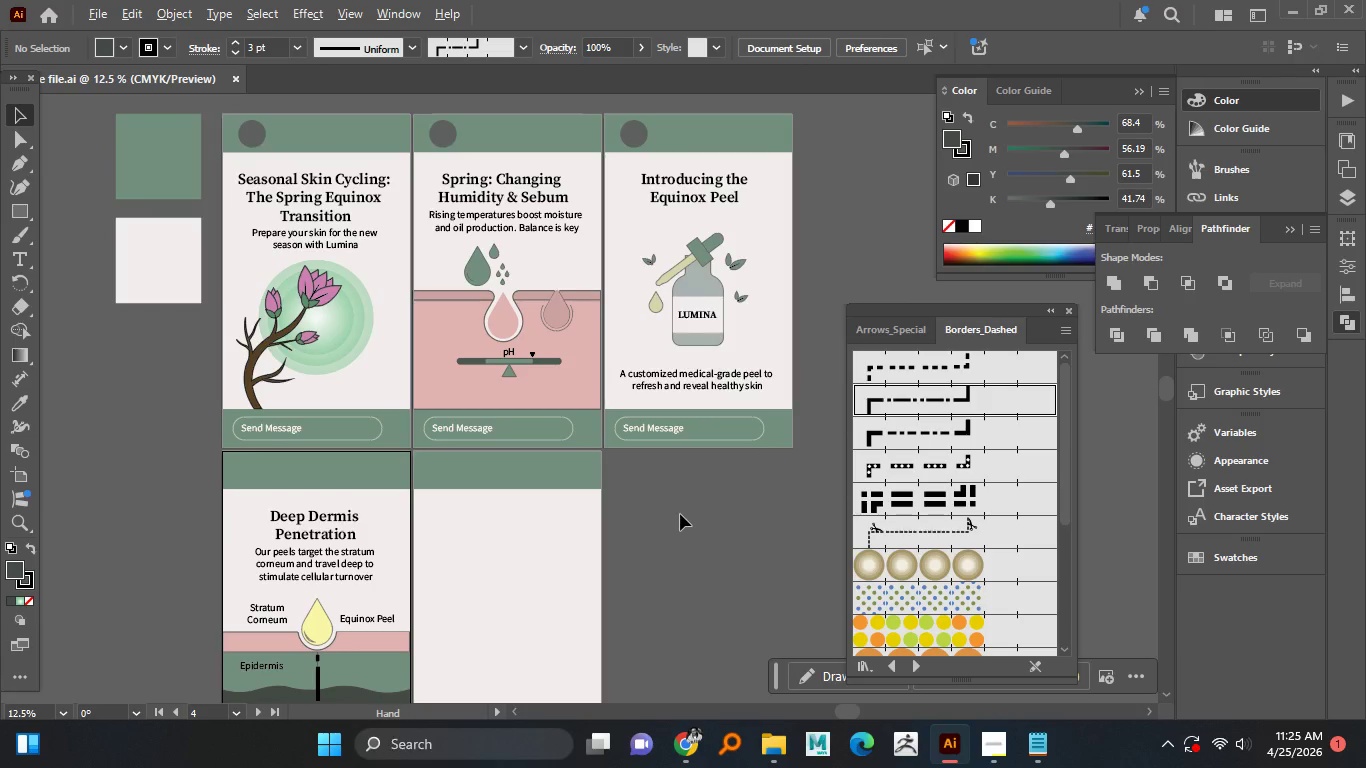 
key(Alt+AltLeft)
 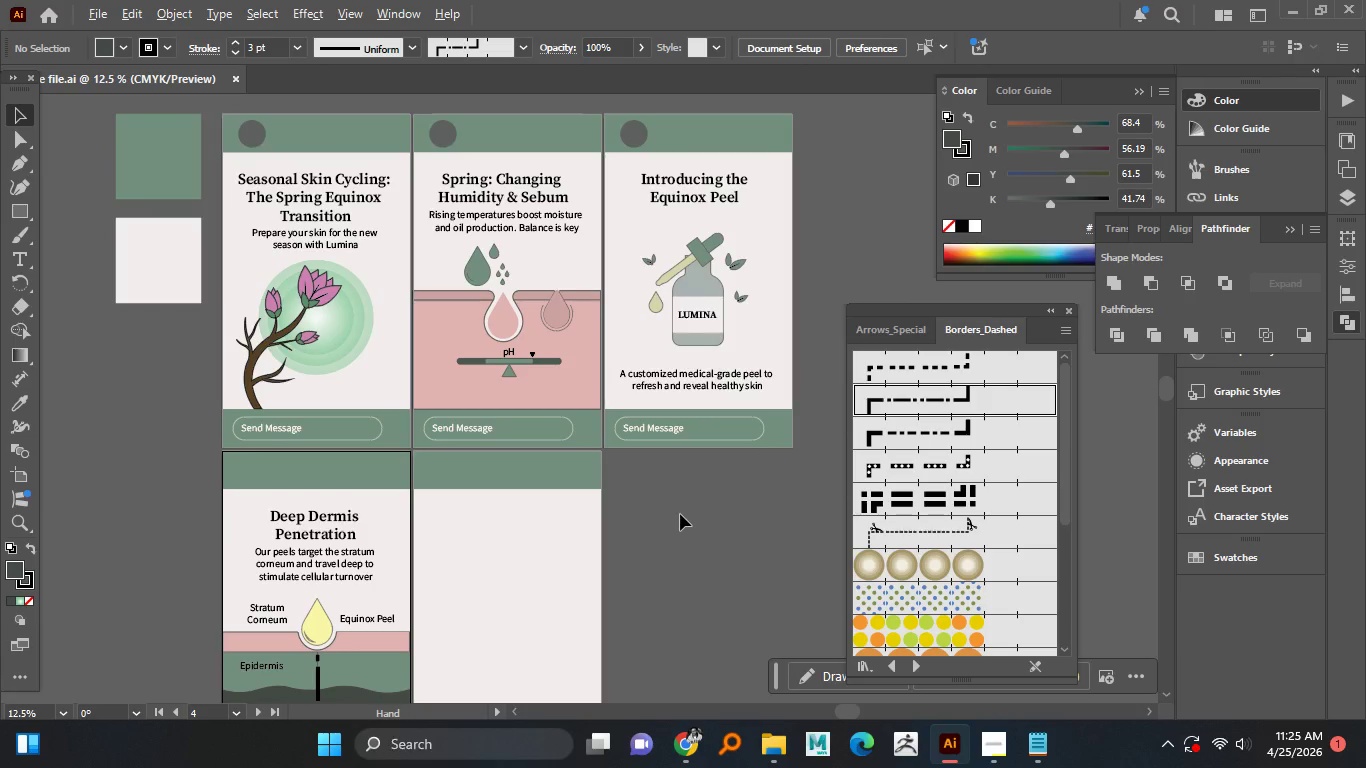 
key(Alt+AltLeft)
 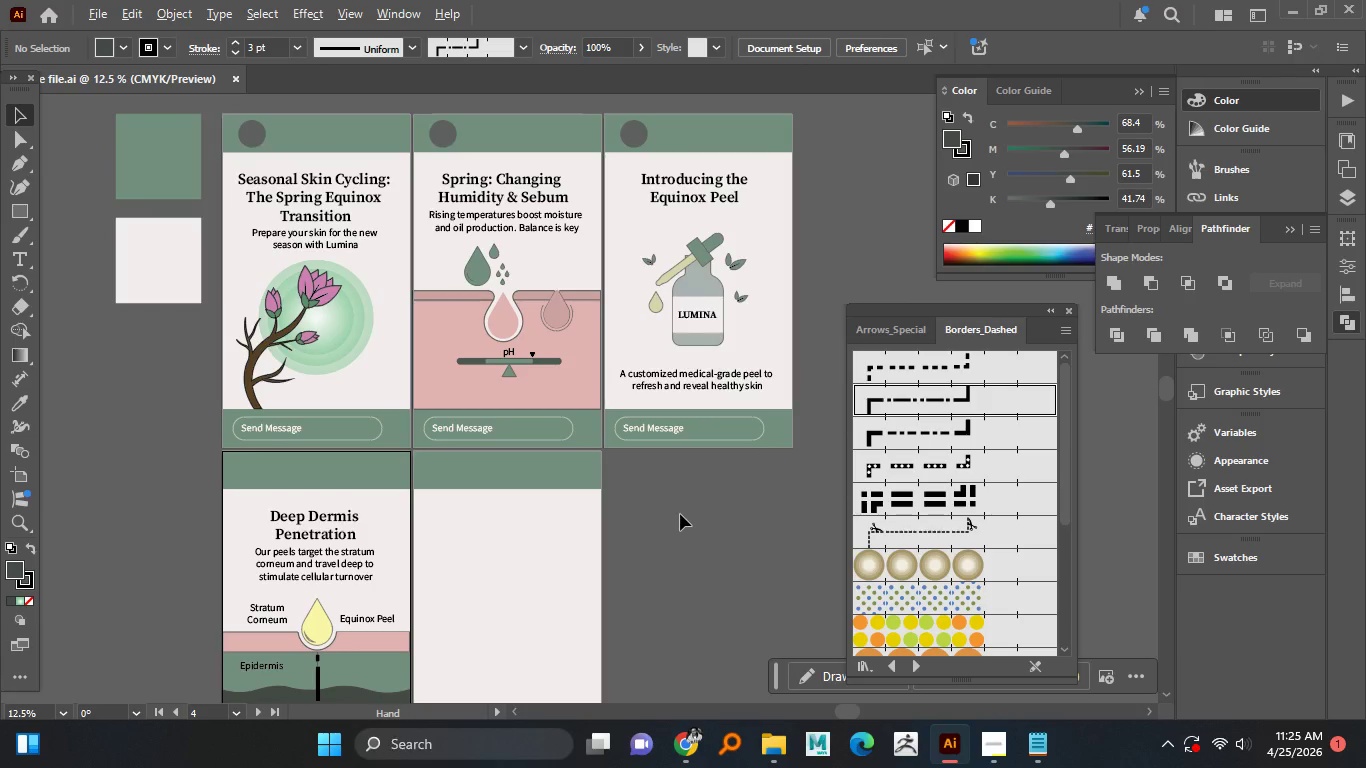 
key(Alt+AltLeft)
 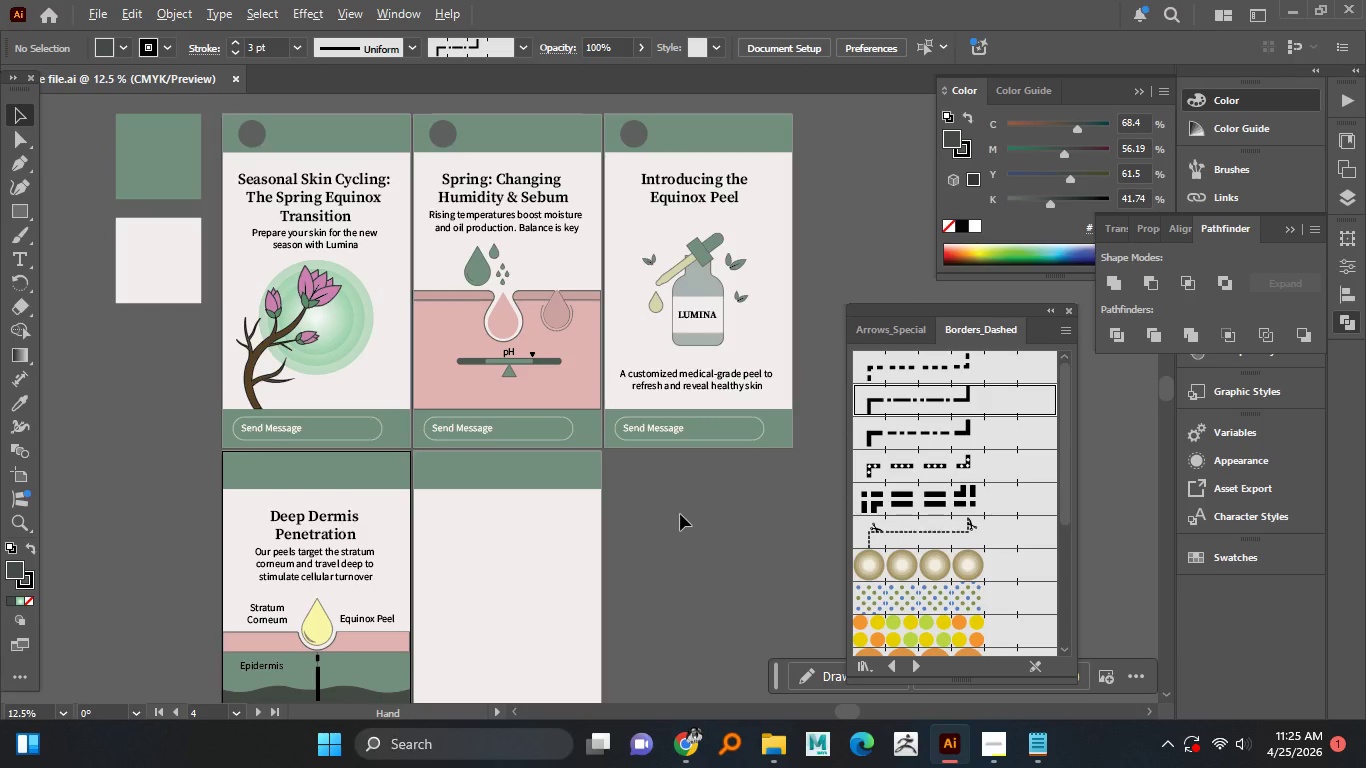 
key(Alt+AltLeft)
 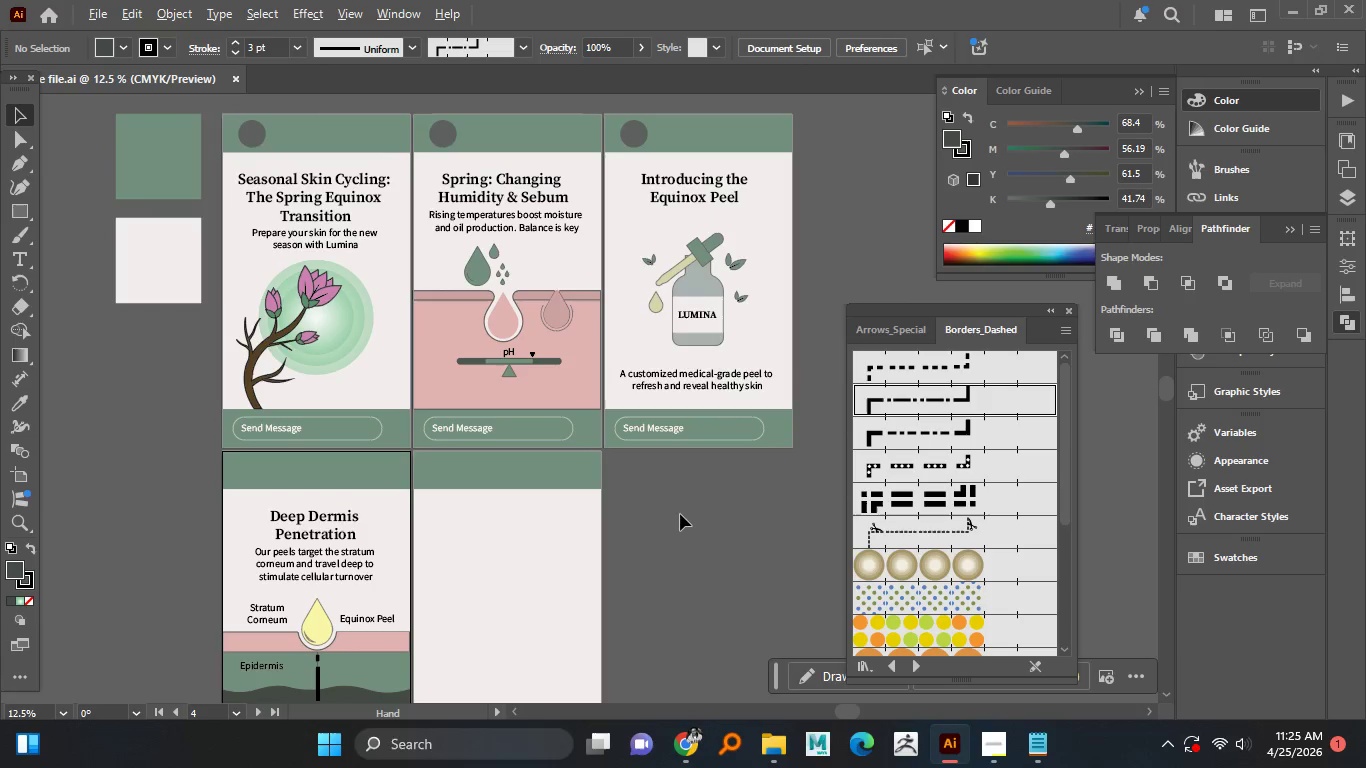 
key(Alt+AltLeft)
 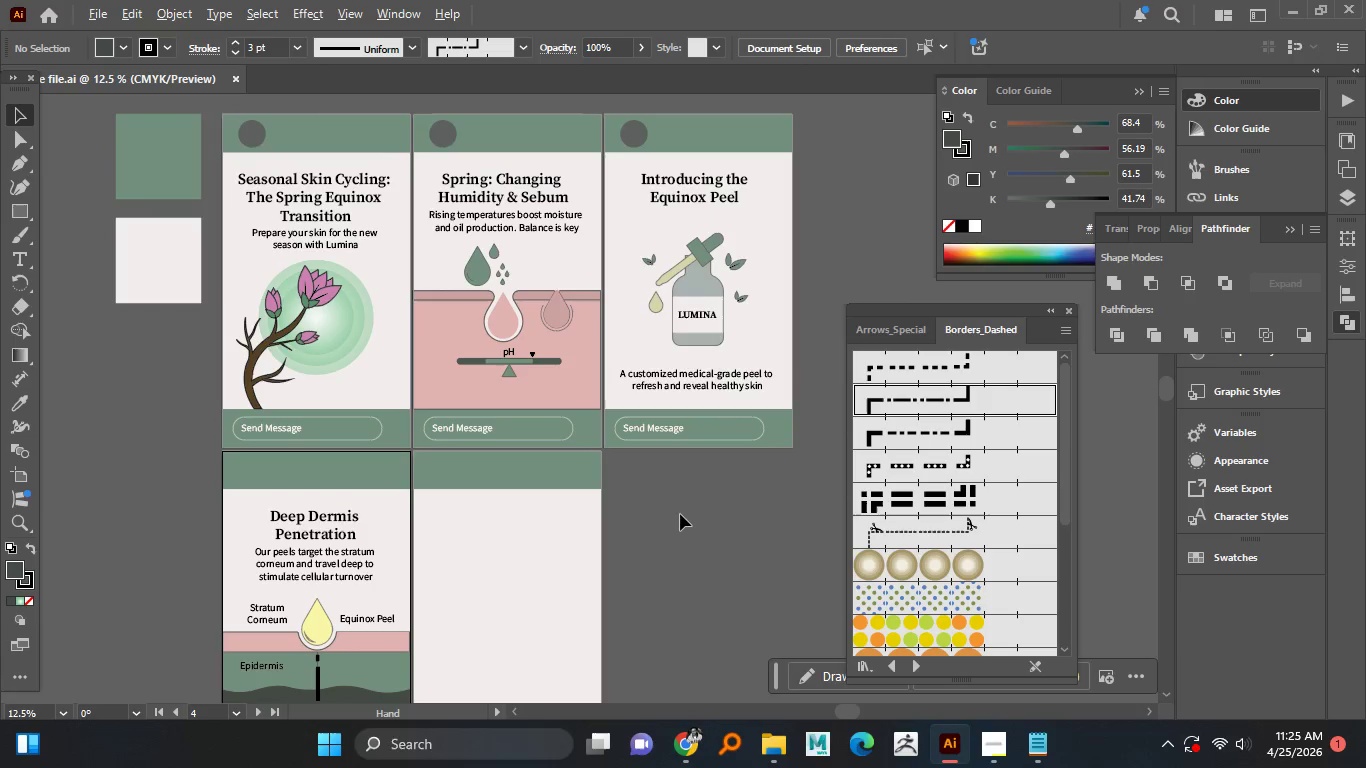 
key(Alt+AltLeft)
 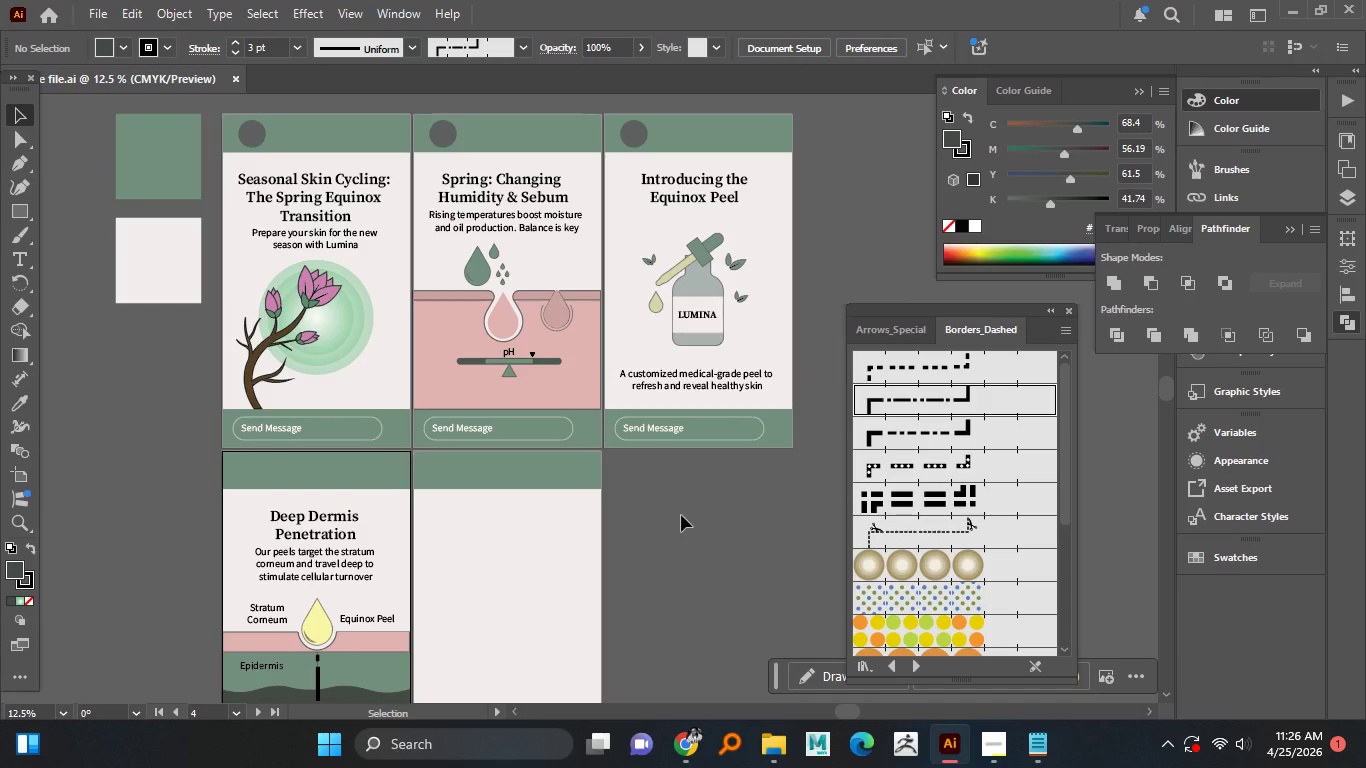 
wait(26.48)
 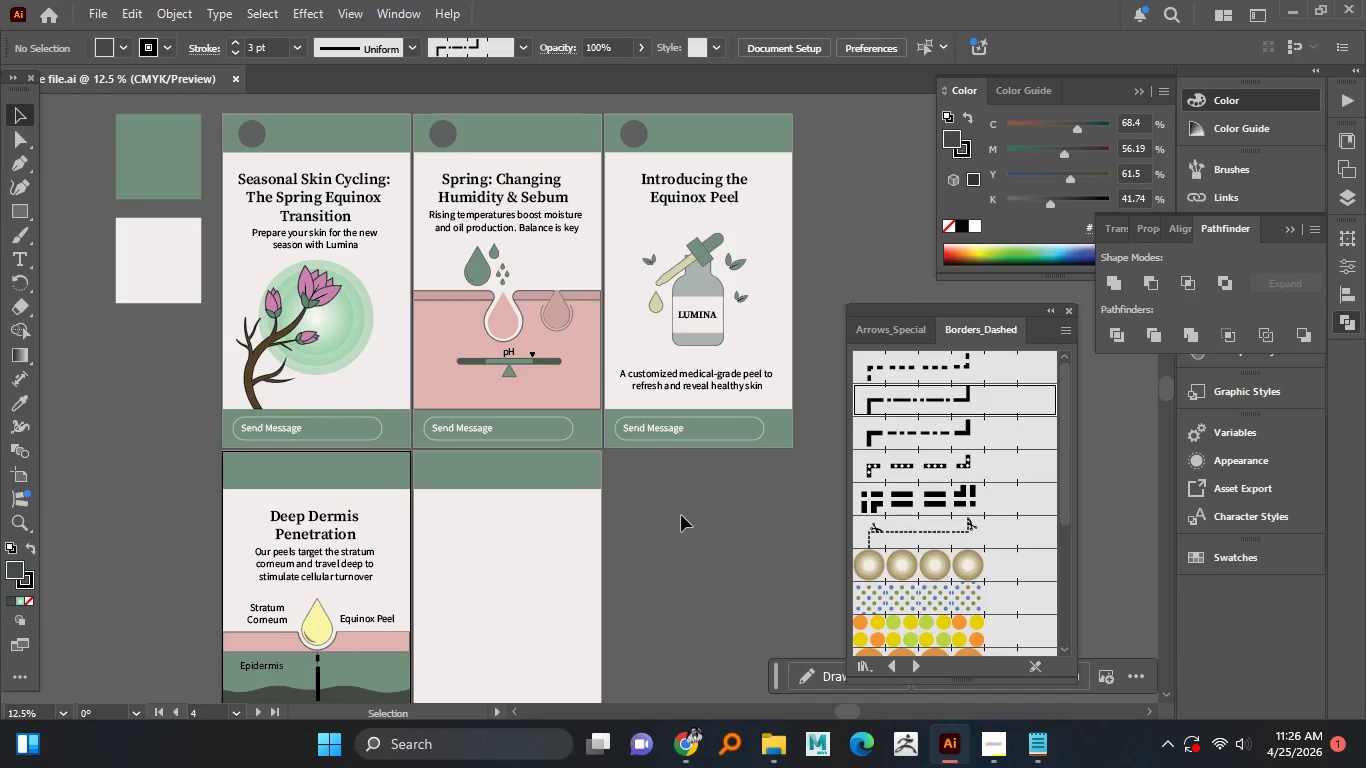 
hold_key(key=AltLeft, duration=1.52)
 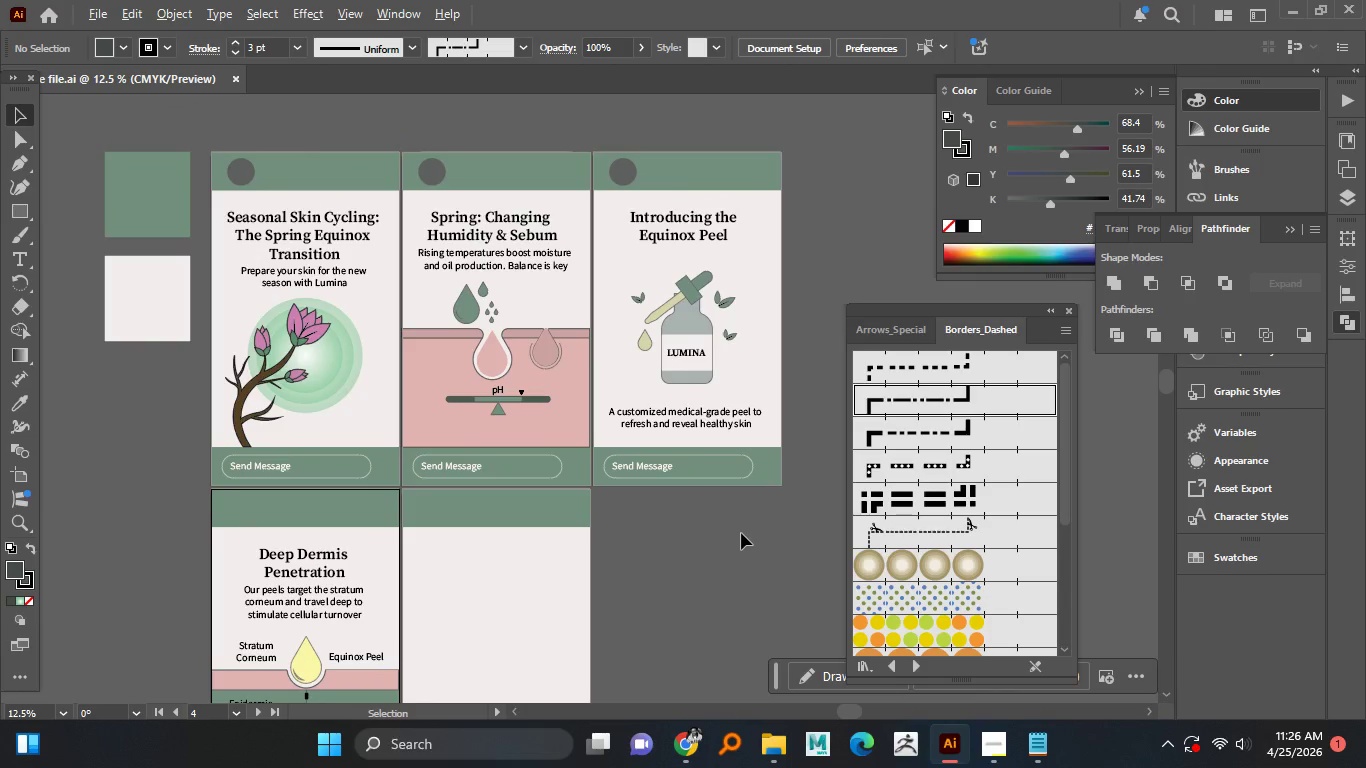 
hold_key(key=AltLeft, duration=1.5)
 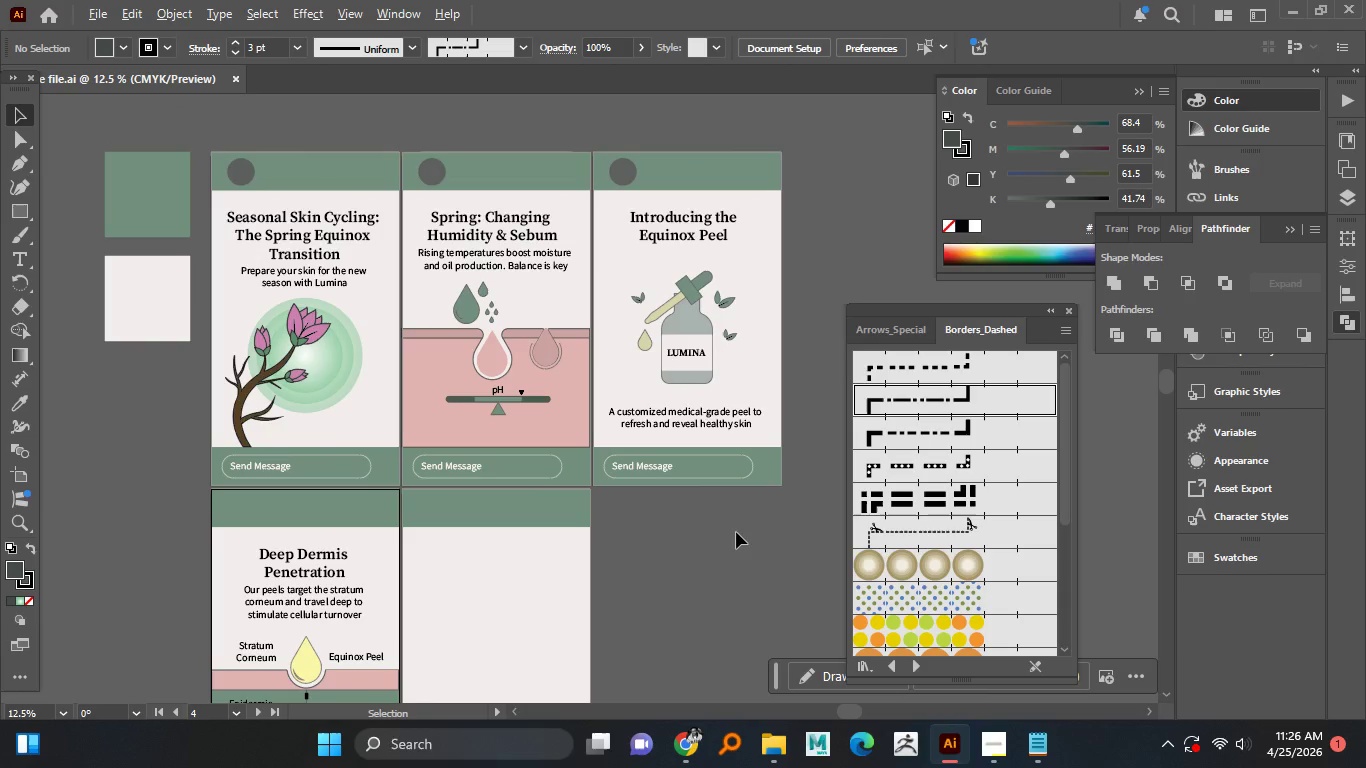 
hold_key(key=AltLeft, duration=1.5)
 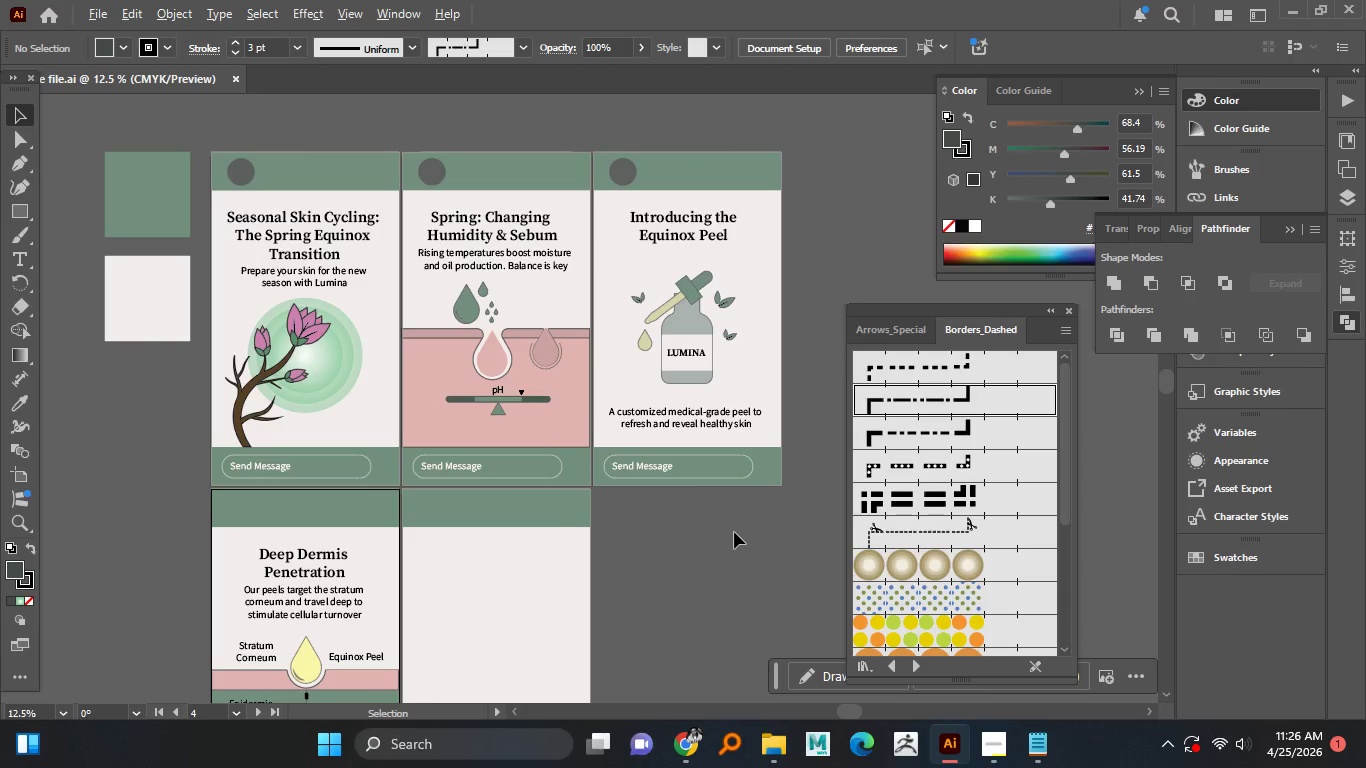 
hold_key(key=AltLeft, duration=1.5)
 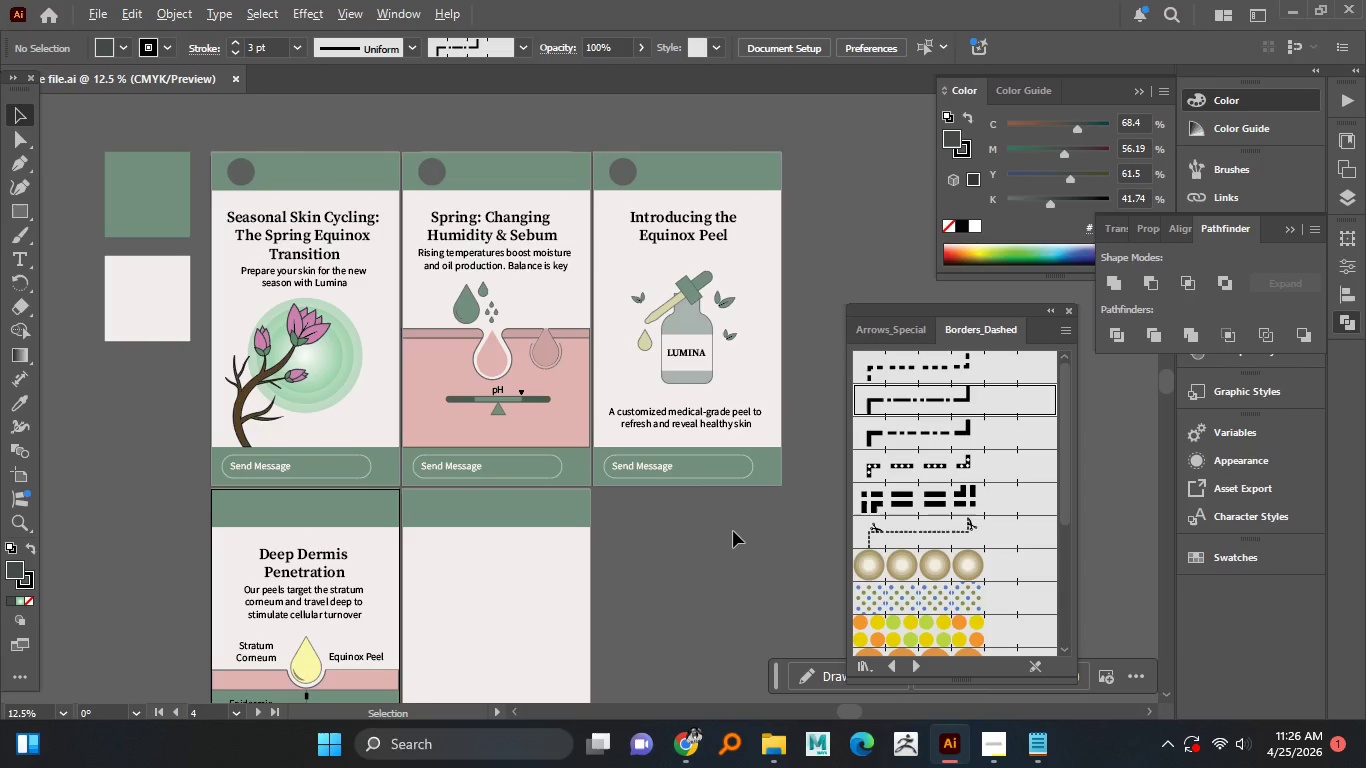 
hold_key(key=AltLeft, duration=0.94)
 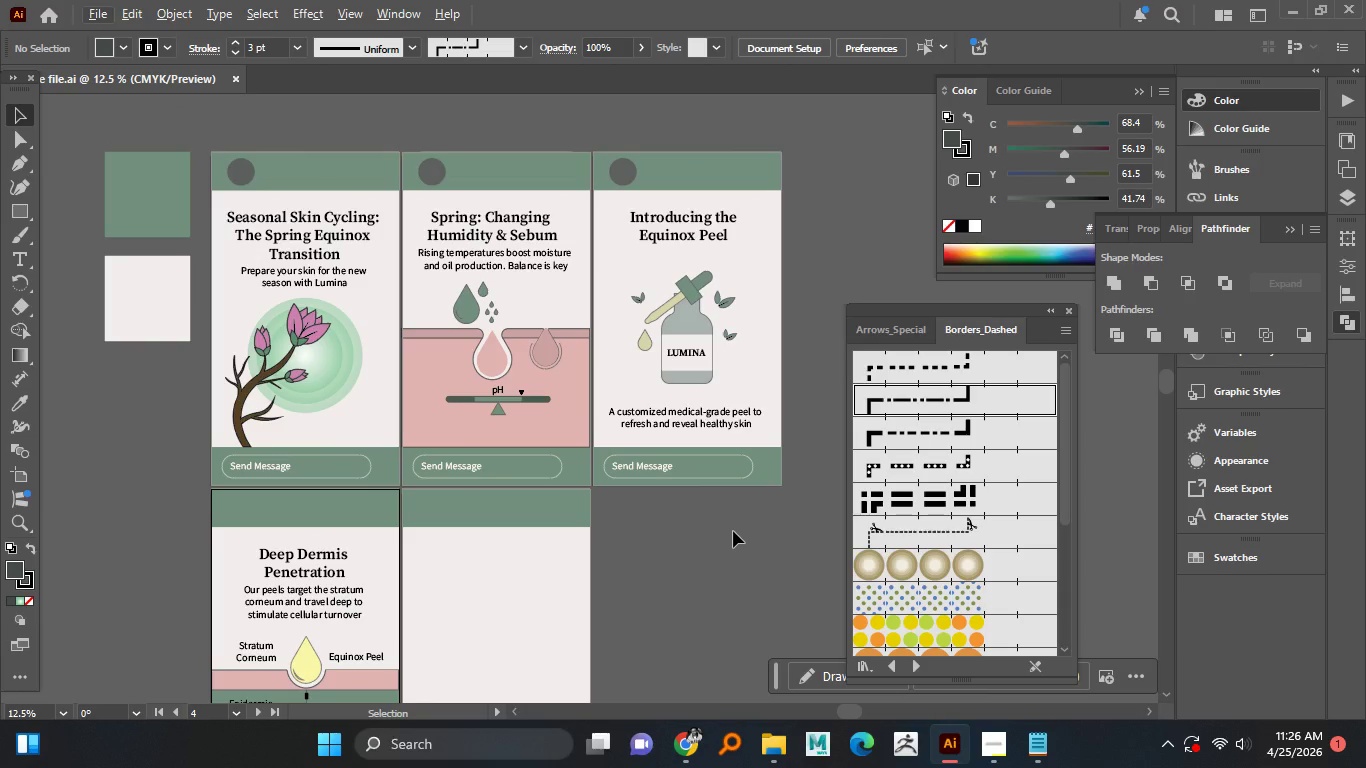 
hold_key(key=AltLeft, duration=6.53)
 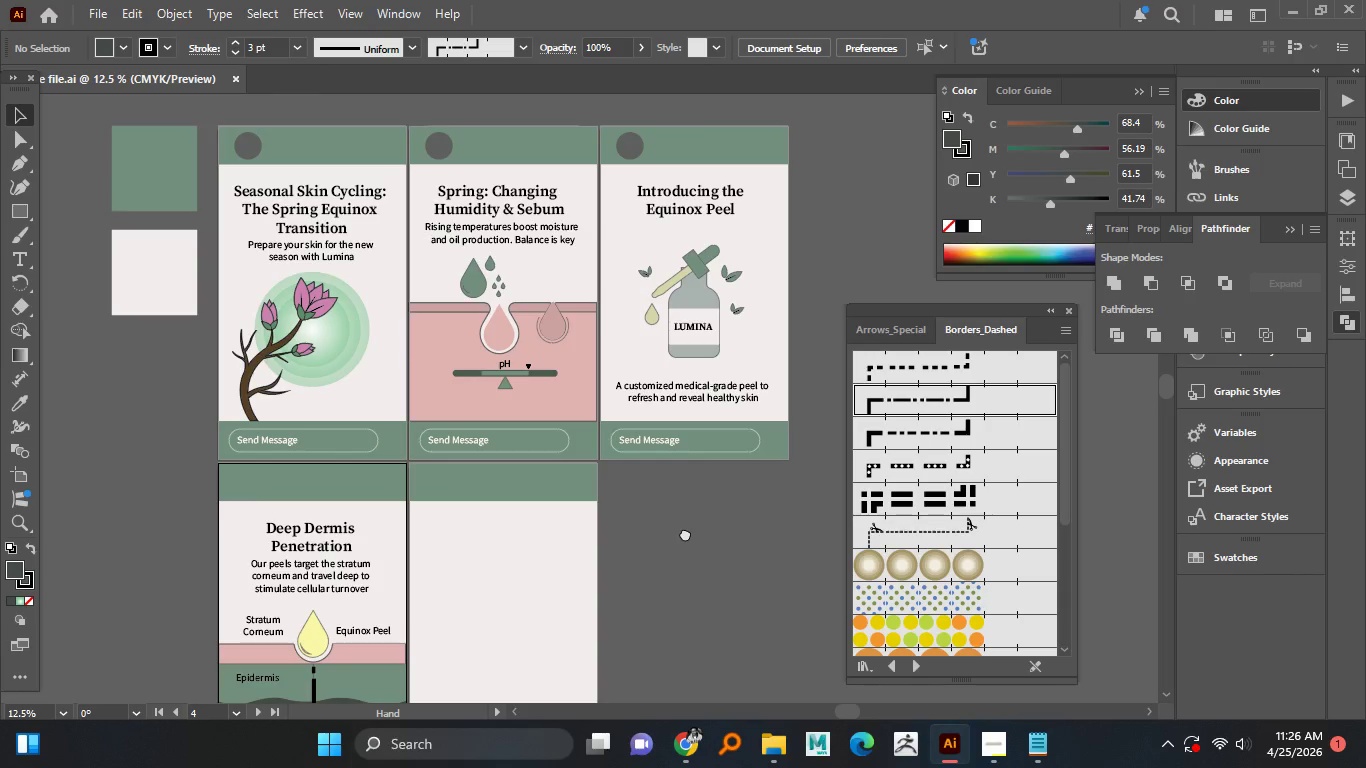 
hold_key(key=AltLeft, duration=1.11)
 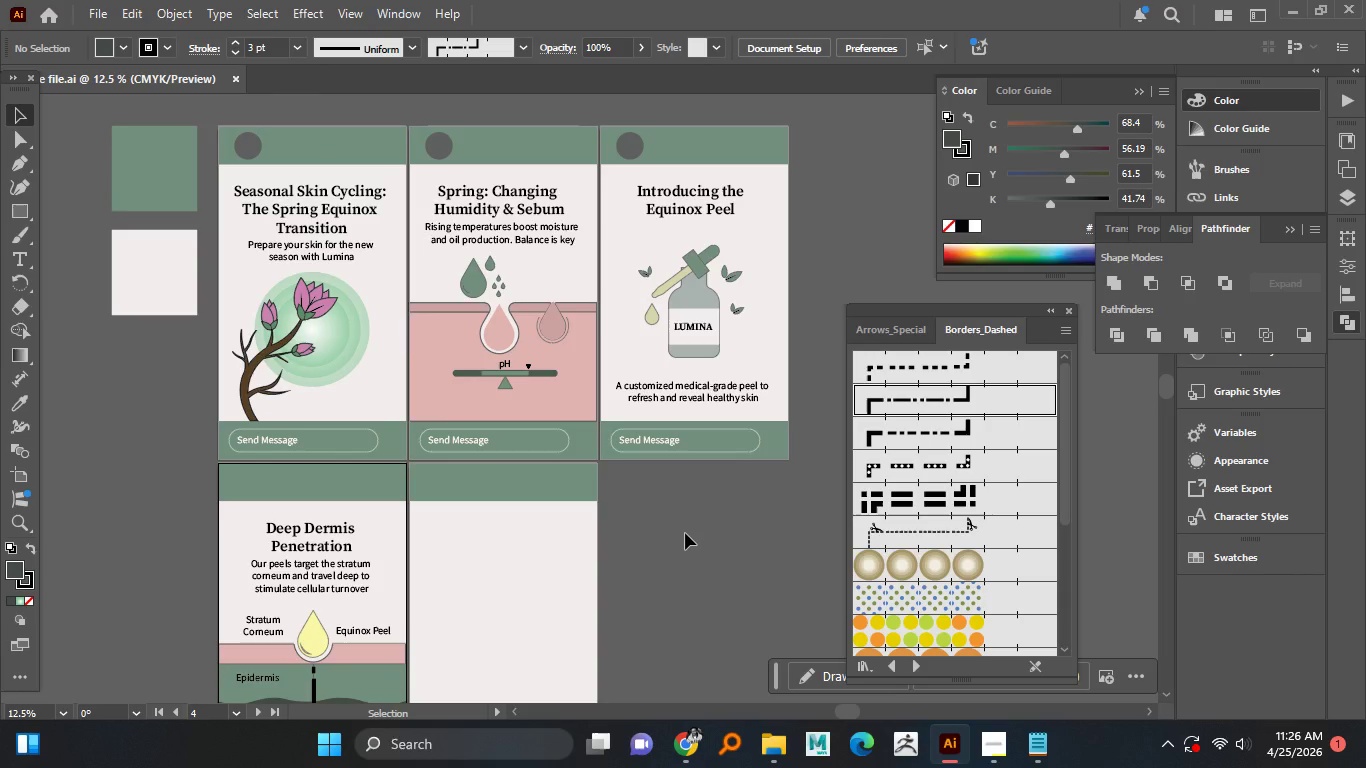 
hold_key(key=AltLeft, duration=17.36)
 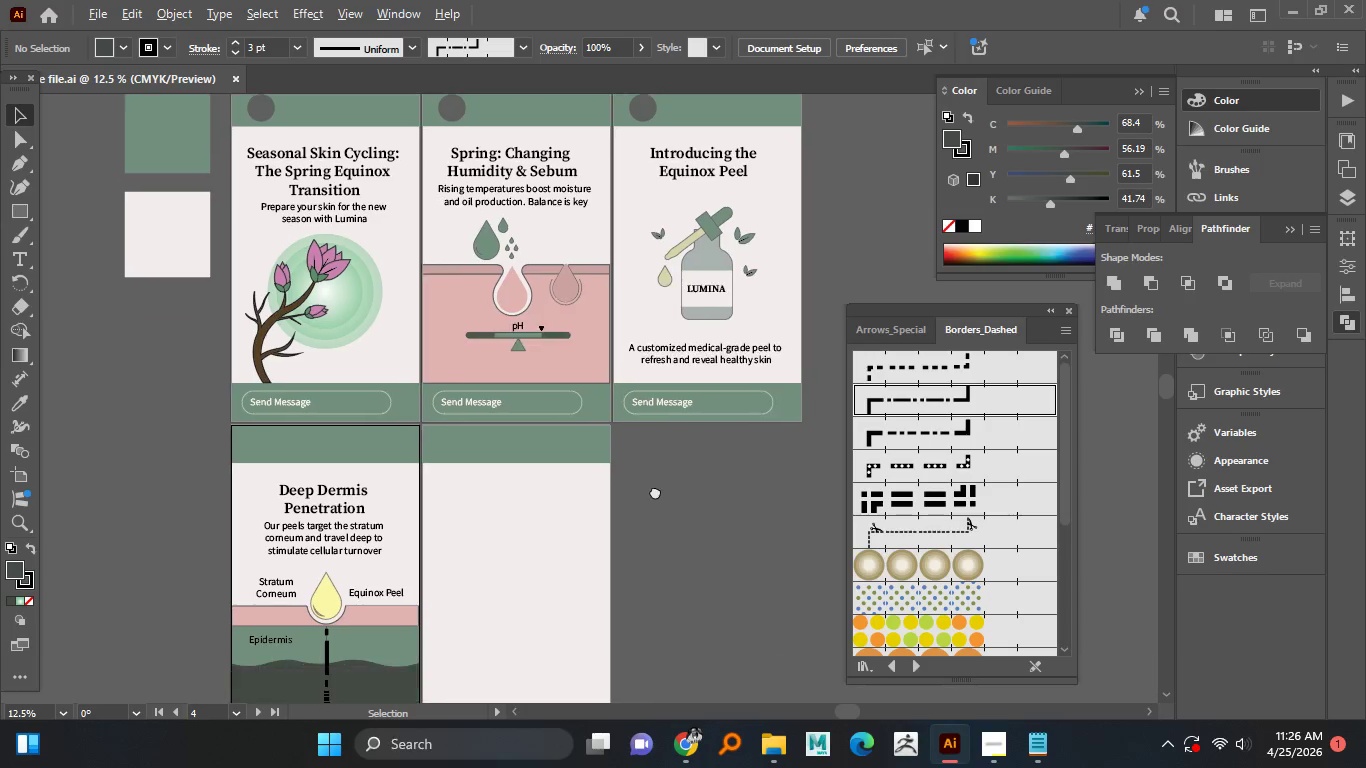 
hold_key(key=AltLeft, duration=1.52)
hold_key(key=AltLeft, duration=1.44)
scroll: coordinate [335, 510], scroll_direction: up, amount: 3.0
 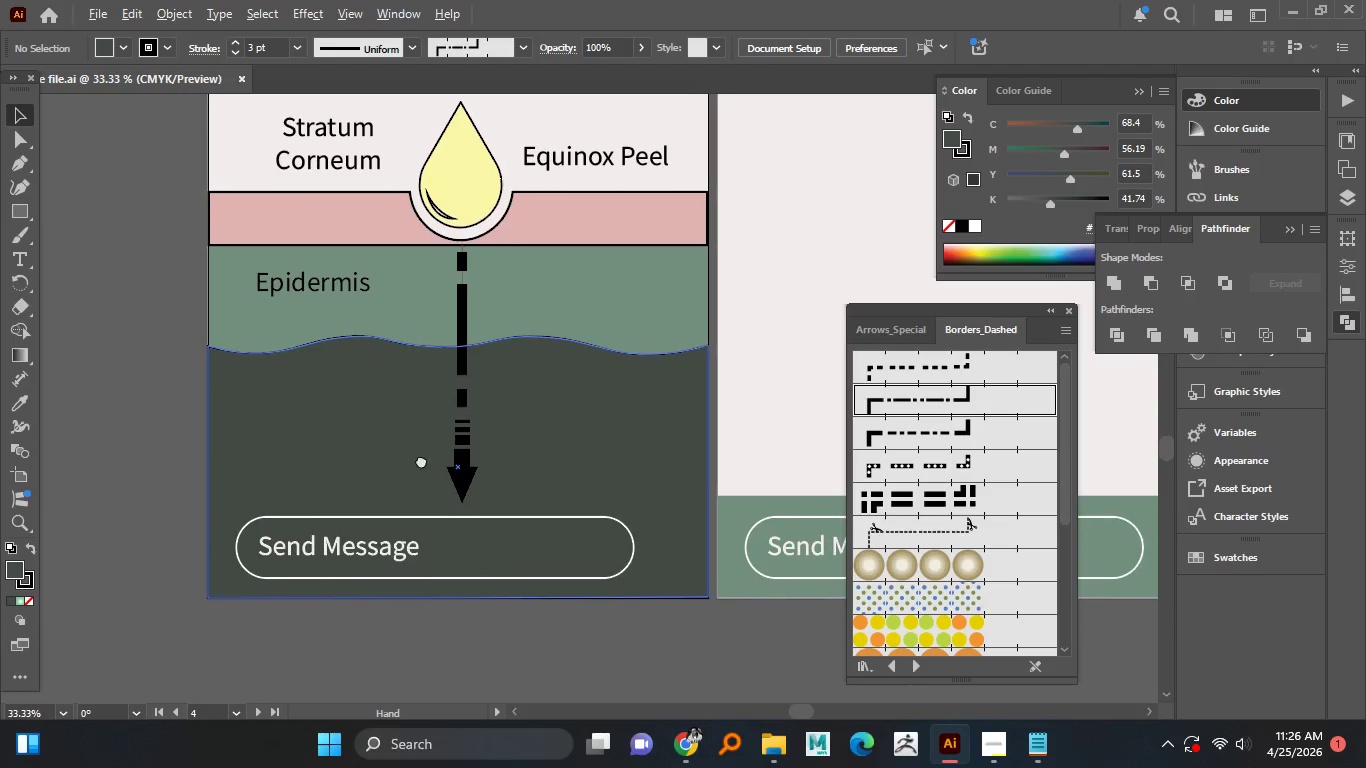 
left_click_drag(start_coordinate=[329, 371], to_coordinate=[392, 407])
 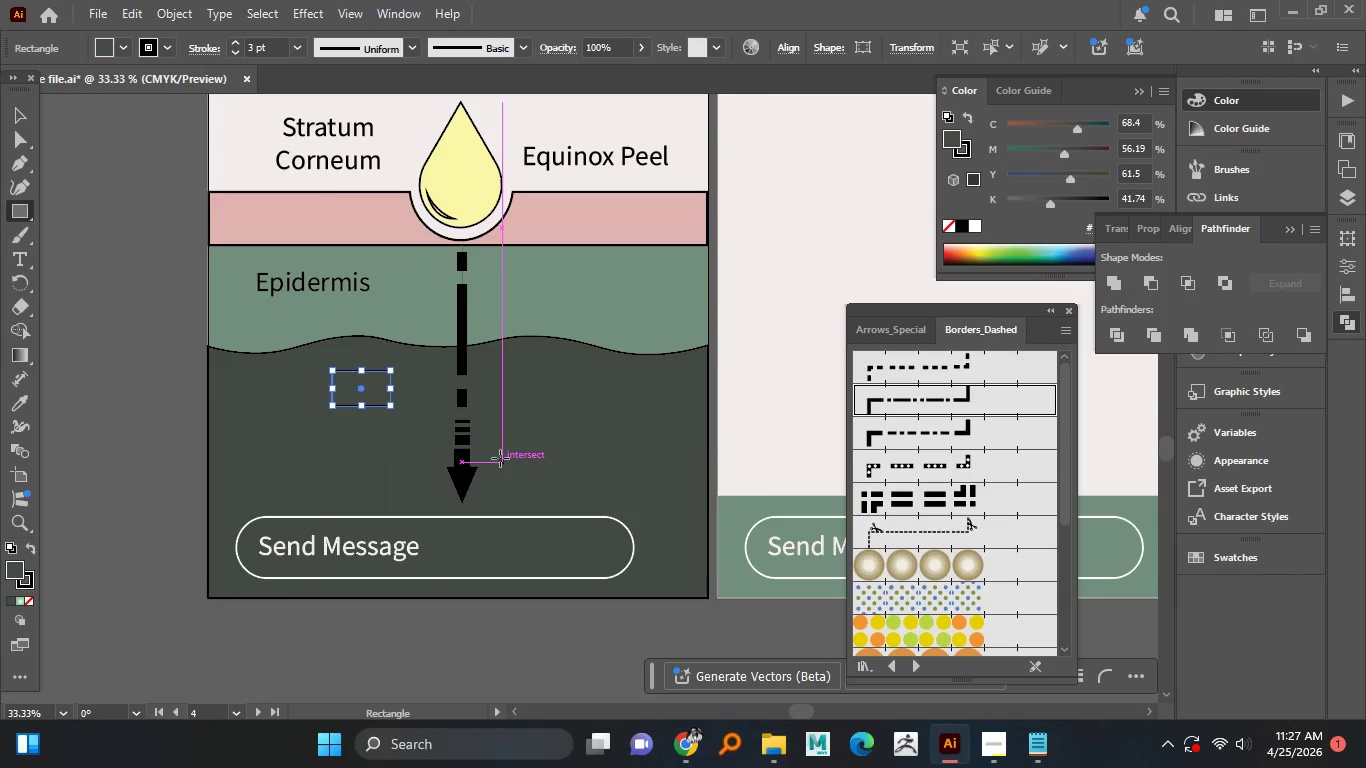 
hold_key(key=AltLeft, duration=1.52)
scroll: coordinate [139, 364], scroll_direction: up, amount: 1.0
 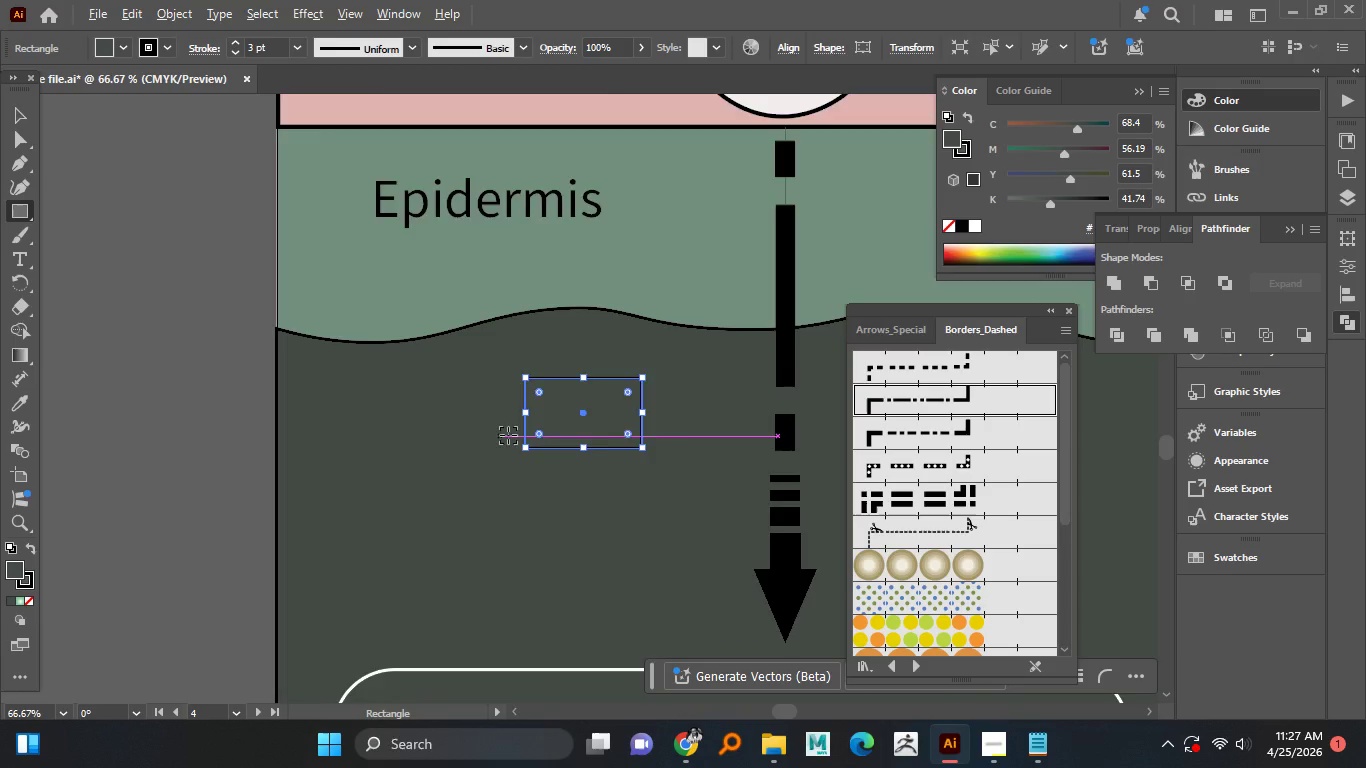 
key(Alt+AltLeft)
 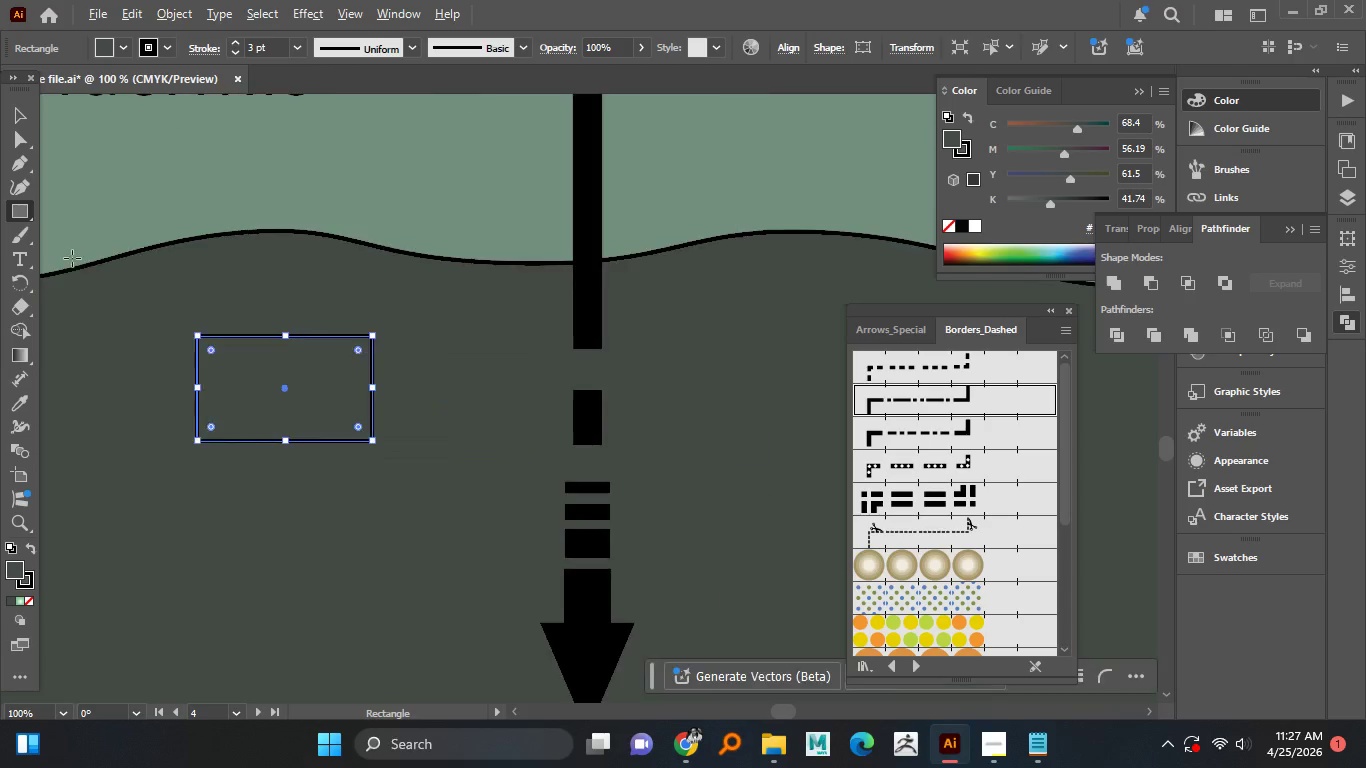 
key(Alt+AltLeft)
 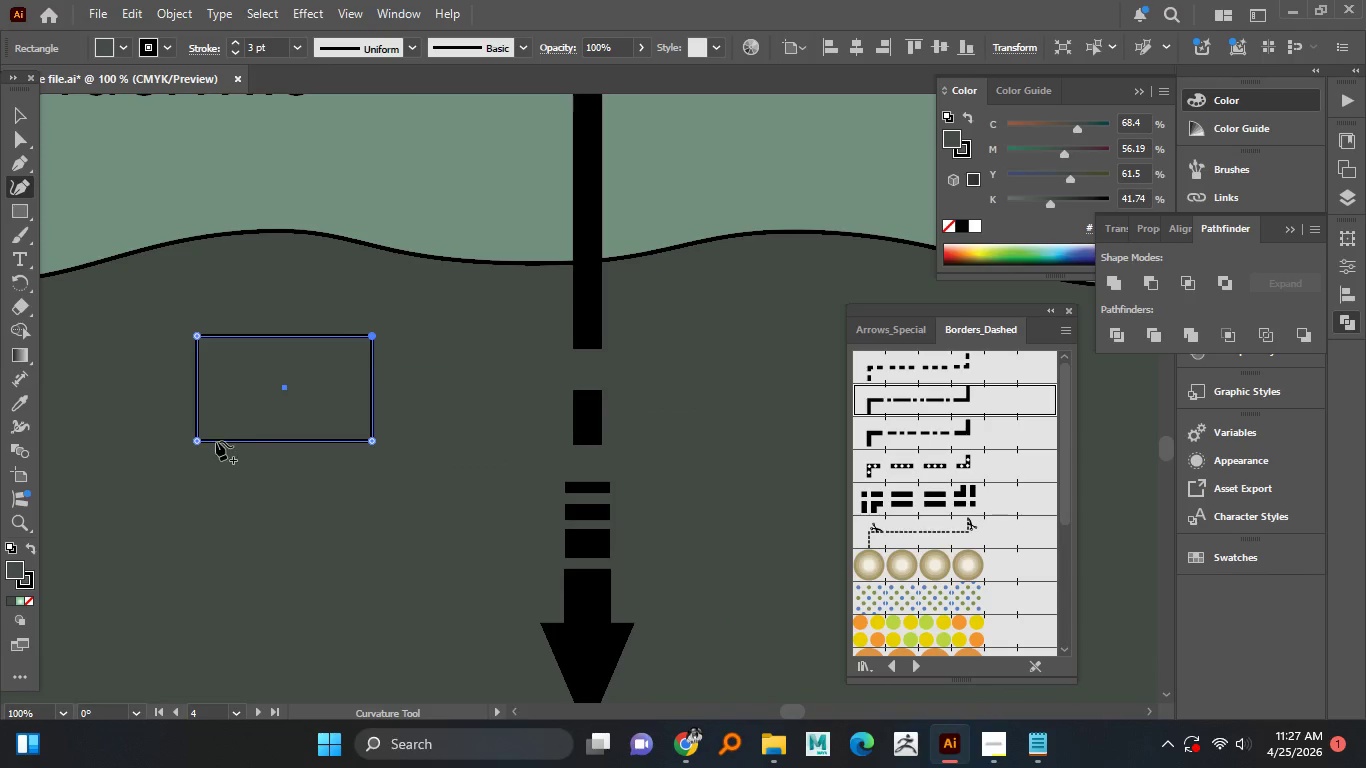 
scroll: coordinate [511, 435], scroll_direction: up, amount: 1.0
 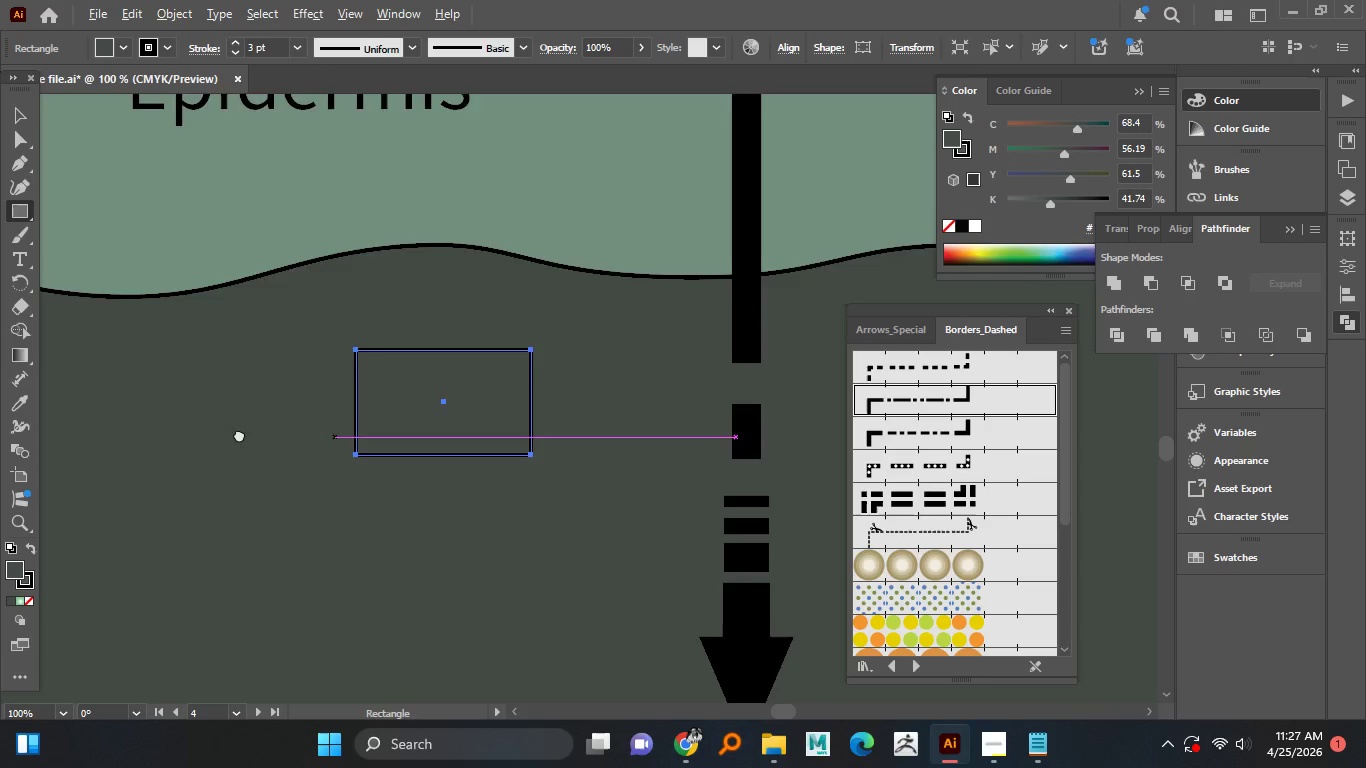 
left_click([228, 442])
 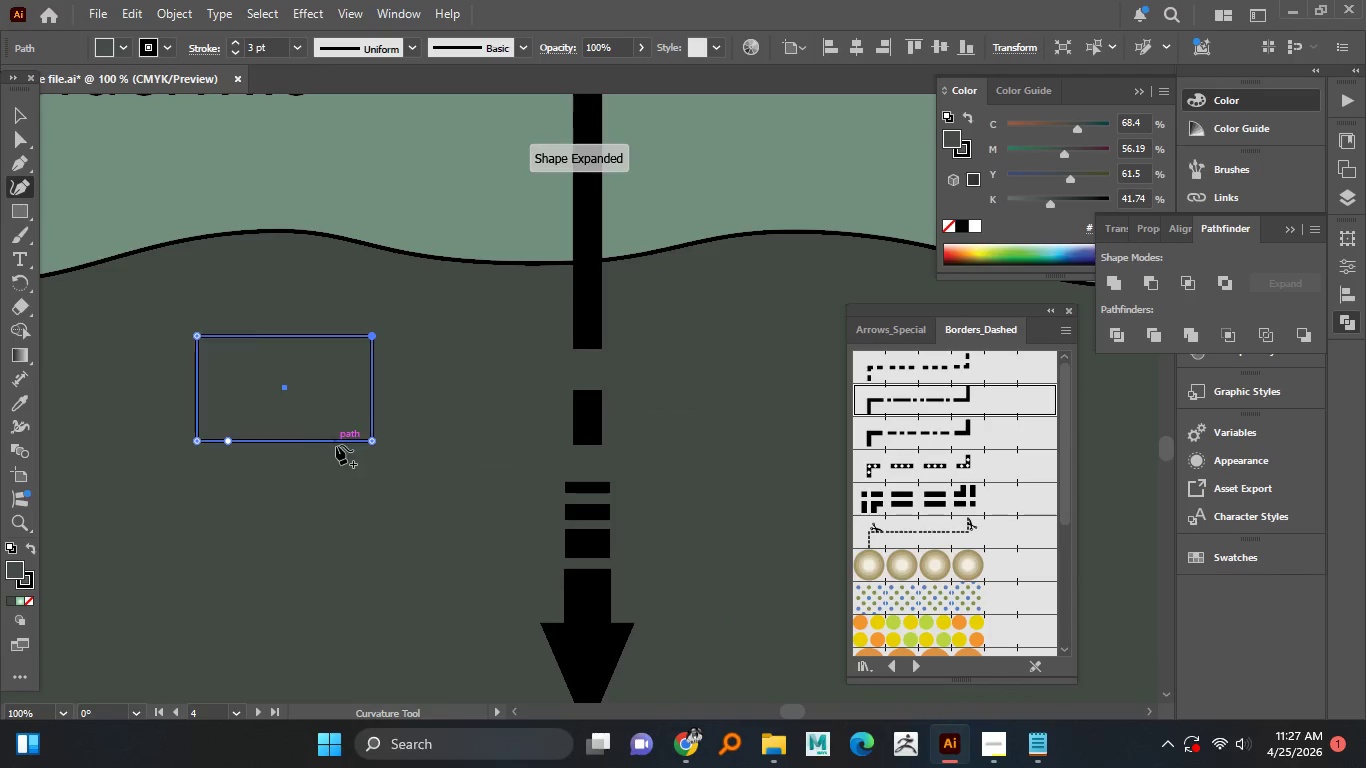 
left_click([337, 444])
 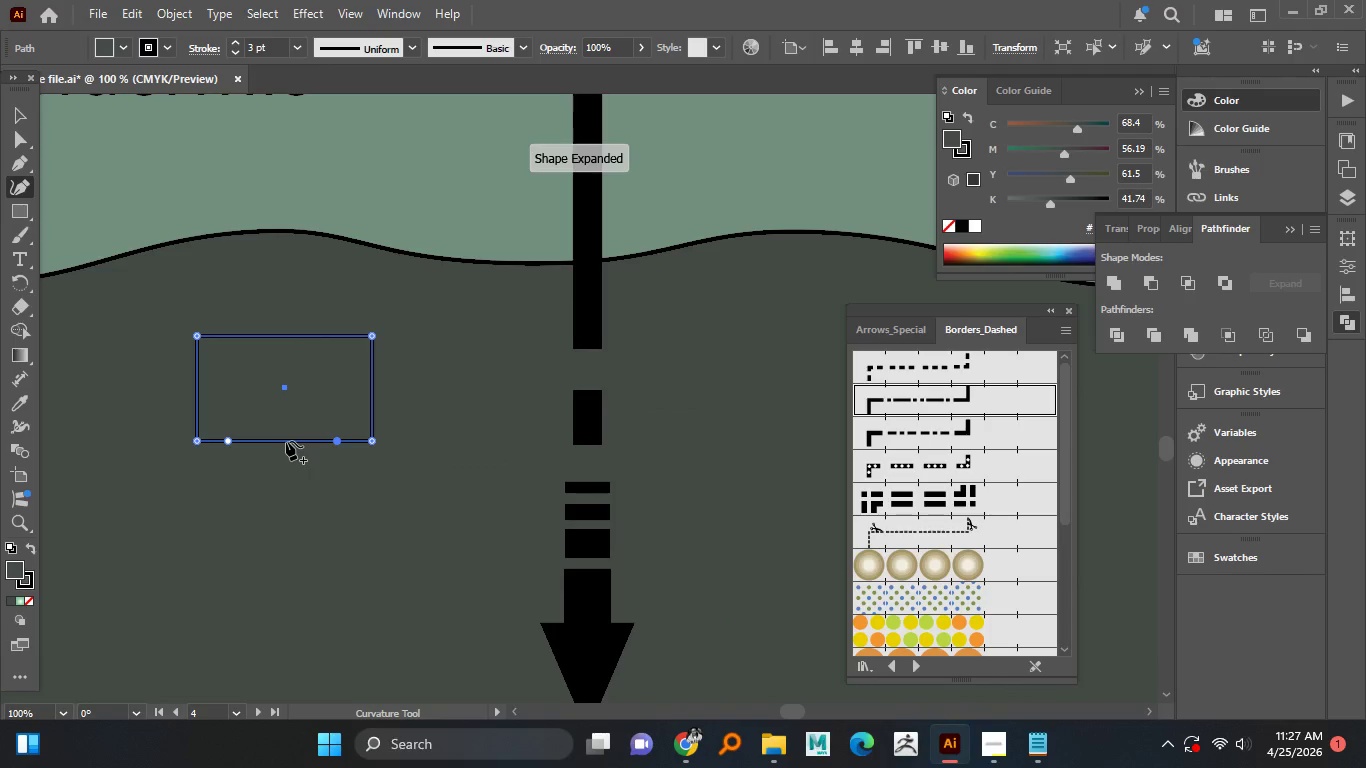 
left_click_drag(start_coordinate=[285, 441], to_coordinate=[284, 424])
 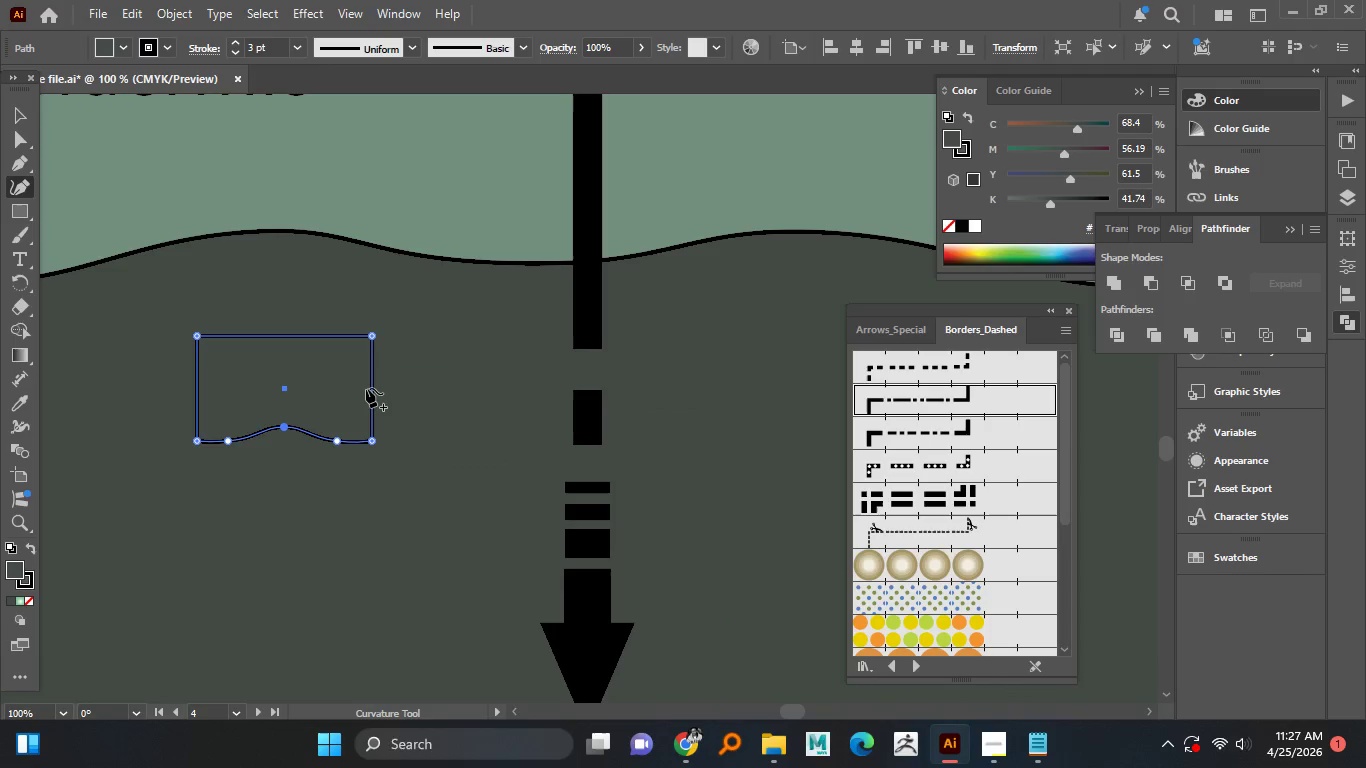 
left_click_drag(start_coordinate=[366, 388], to_coordinate=[357, 388])
 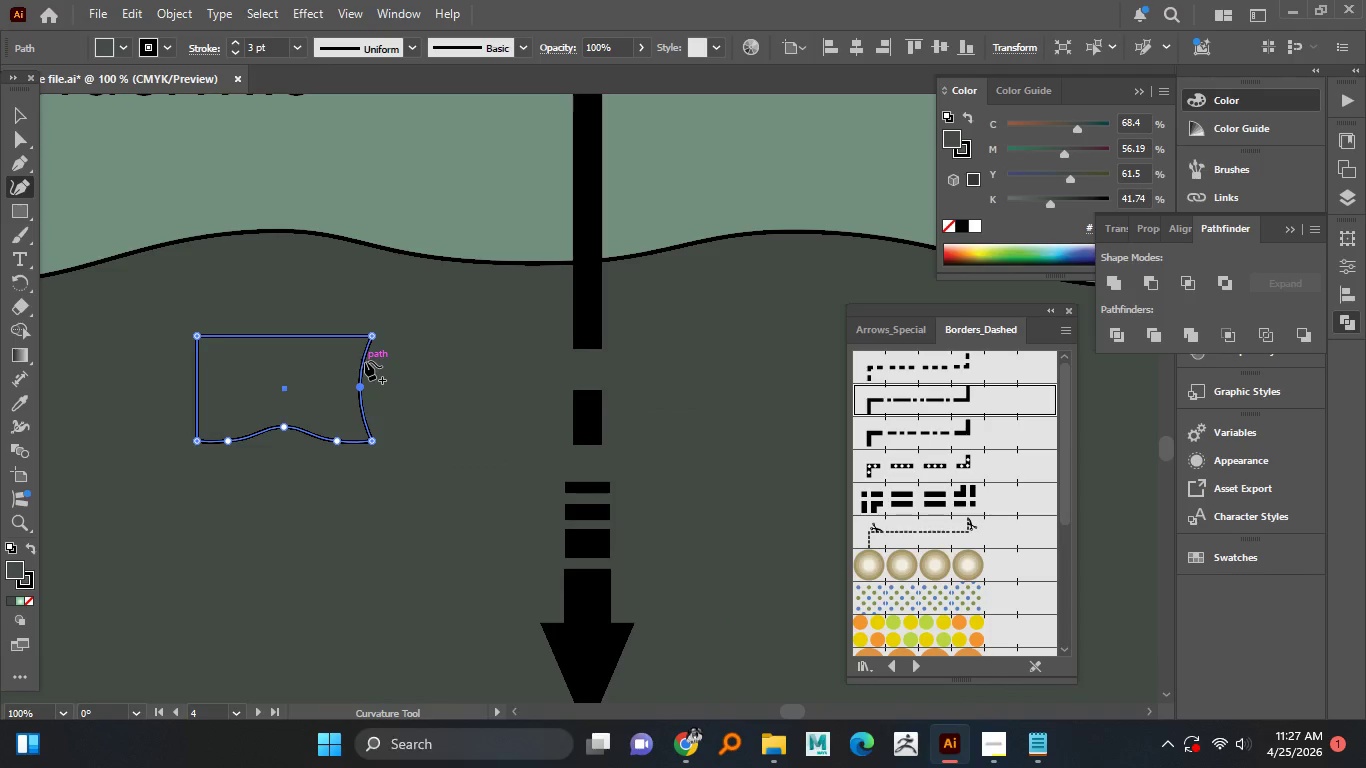 
left_click_drag(start_coordinate=[365, 361], to_coordinate=[378, 362])
 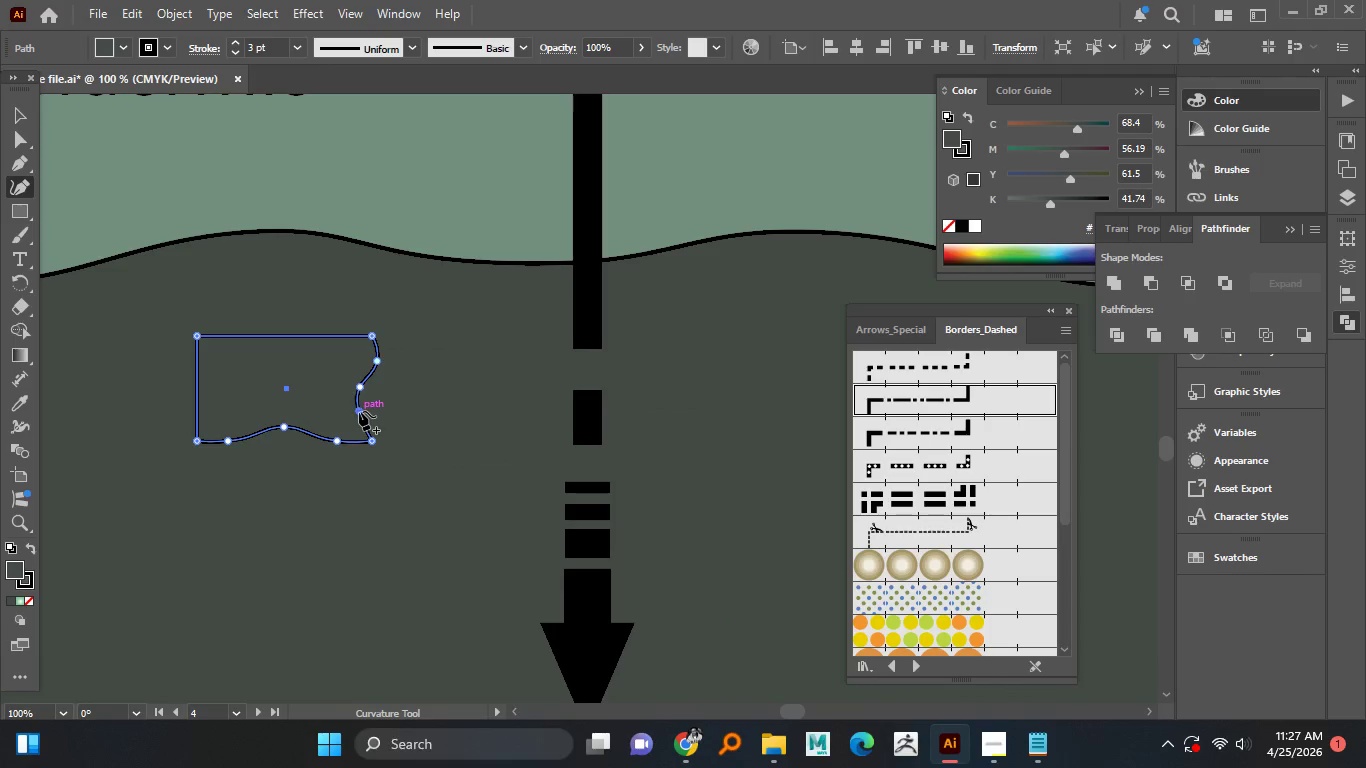 
left_click_drag(start_coordinate=[359, 411], to_coordinate=[374, 416])
 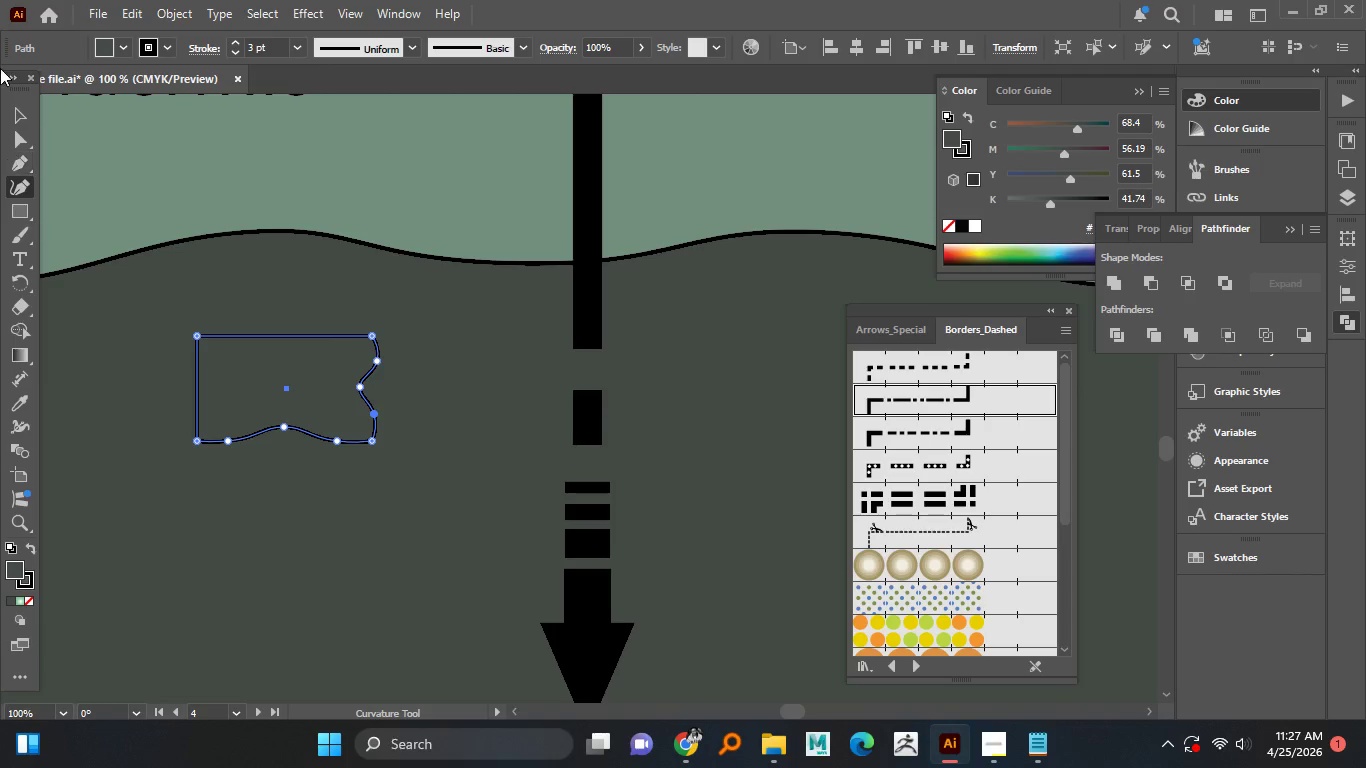 
left_click([13, 113])
 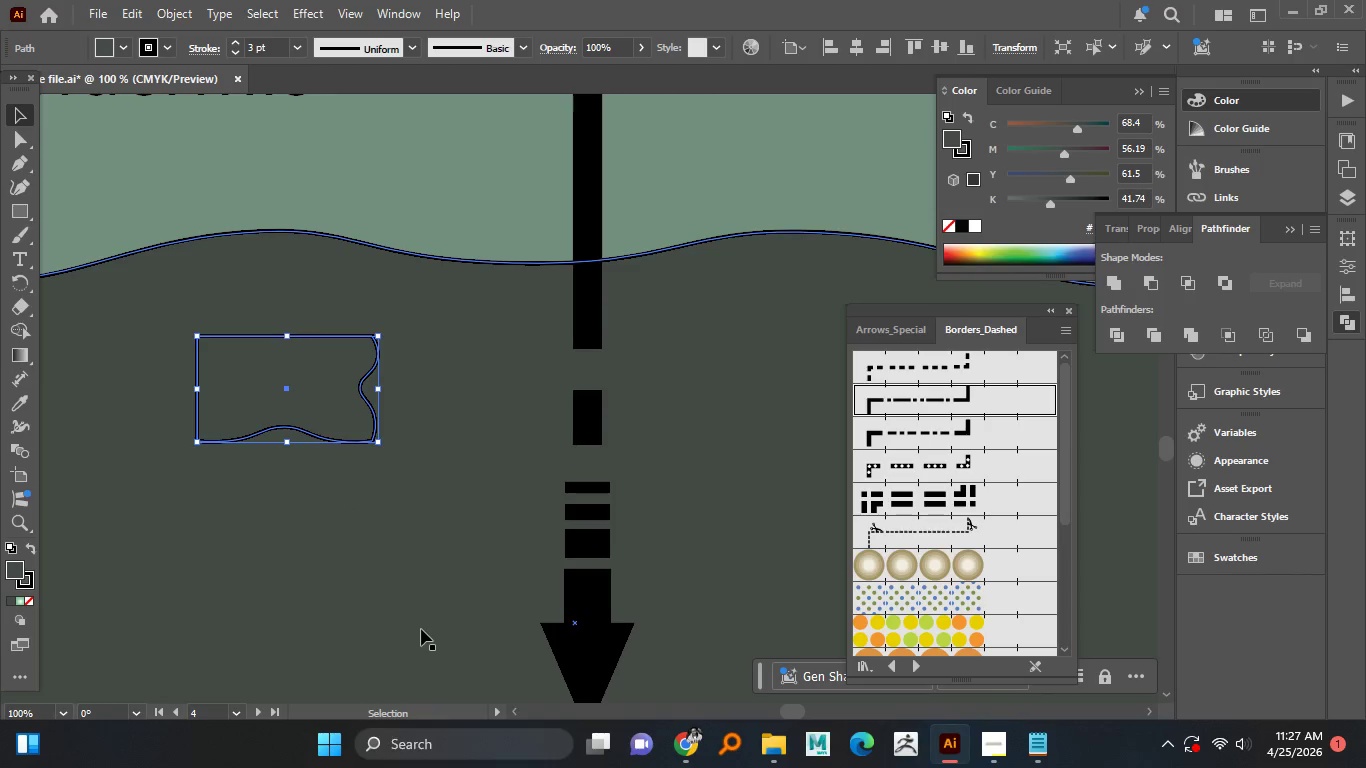 
hold_key(key=AltLeft, duration=1.53)
scroll: coordinate [379, 494], scroll_direction: up, amount: 1.0
 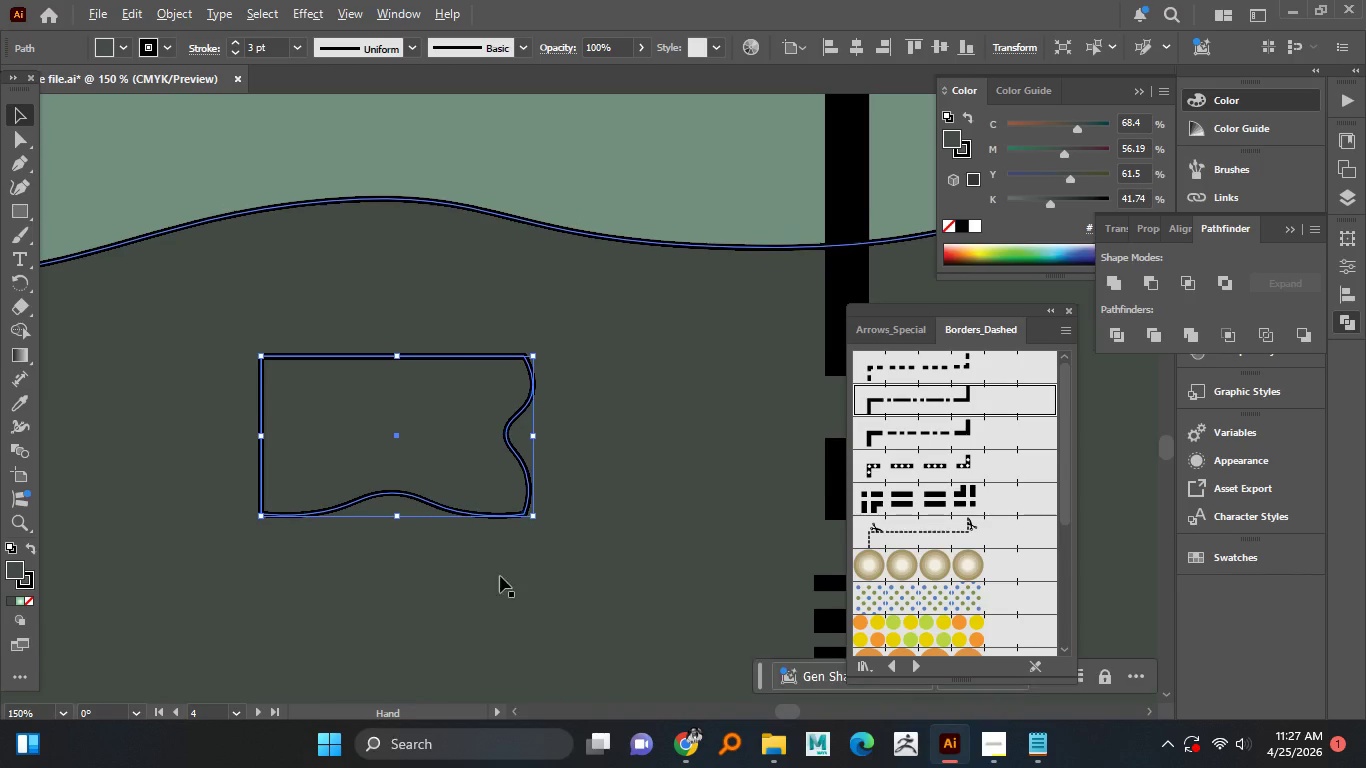 
hold_key(key=AltLeft, duration=1.5)
scroll: coordinate [467, 599], scroll_direction: down, amount: 2.0
 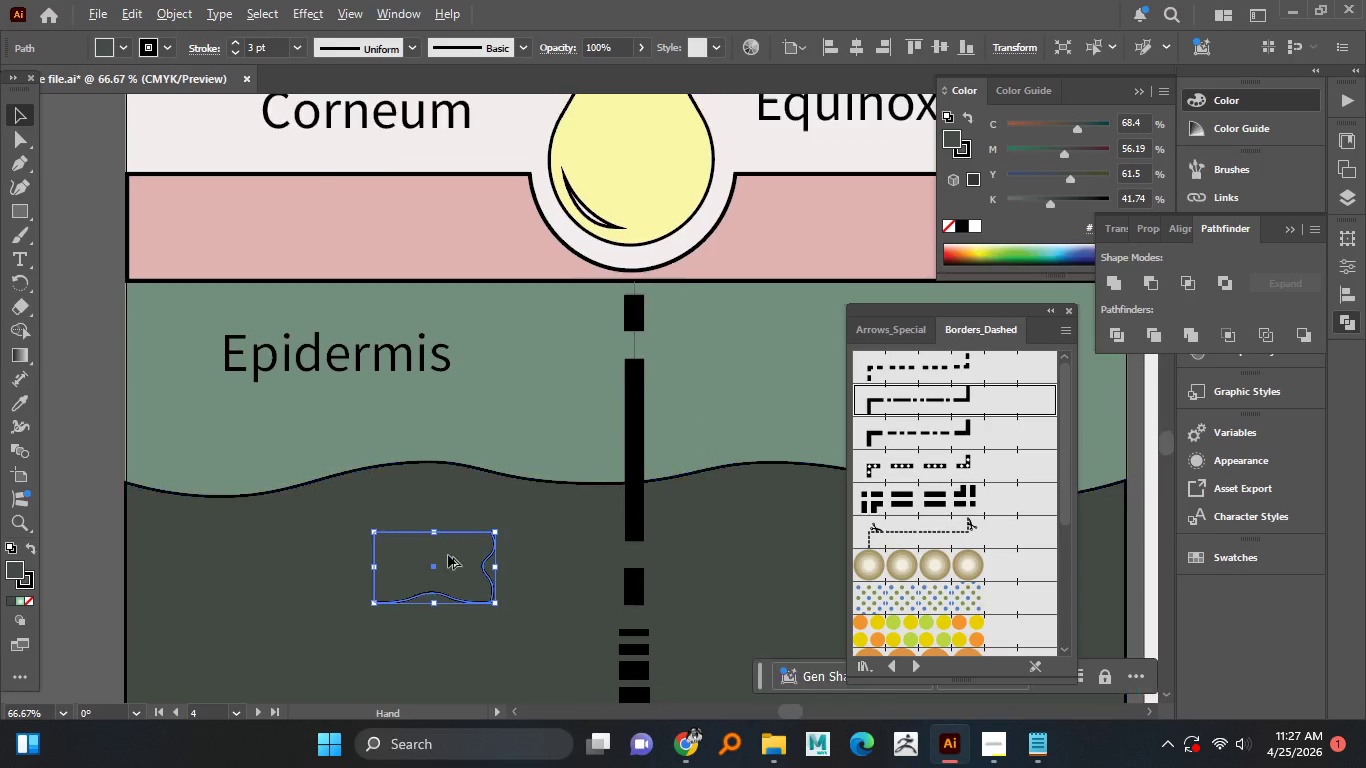 
hold_key(key=AltLeft, duration=1.5)
 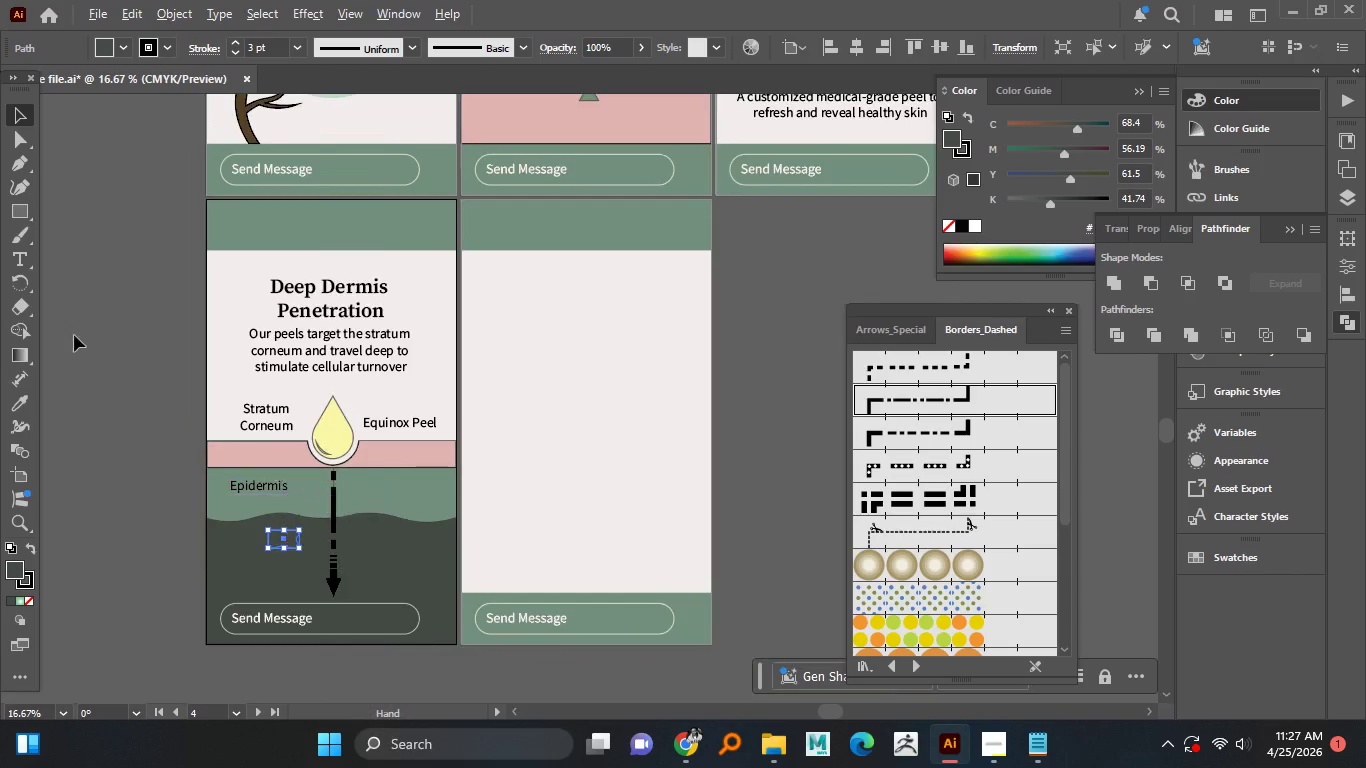 
scroll: coordinate [448, 555], scroll_direction: down, amount: 2.0
 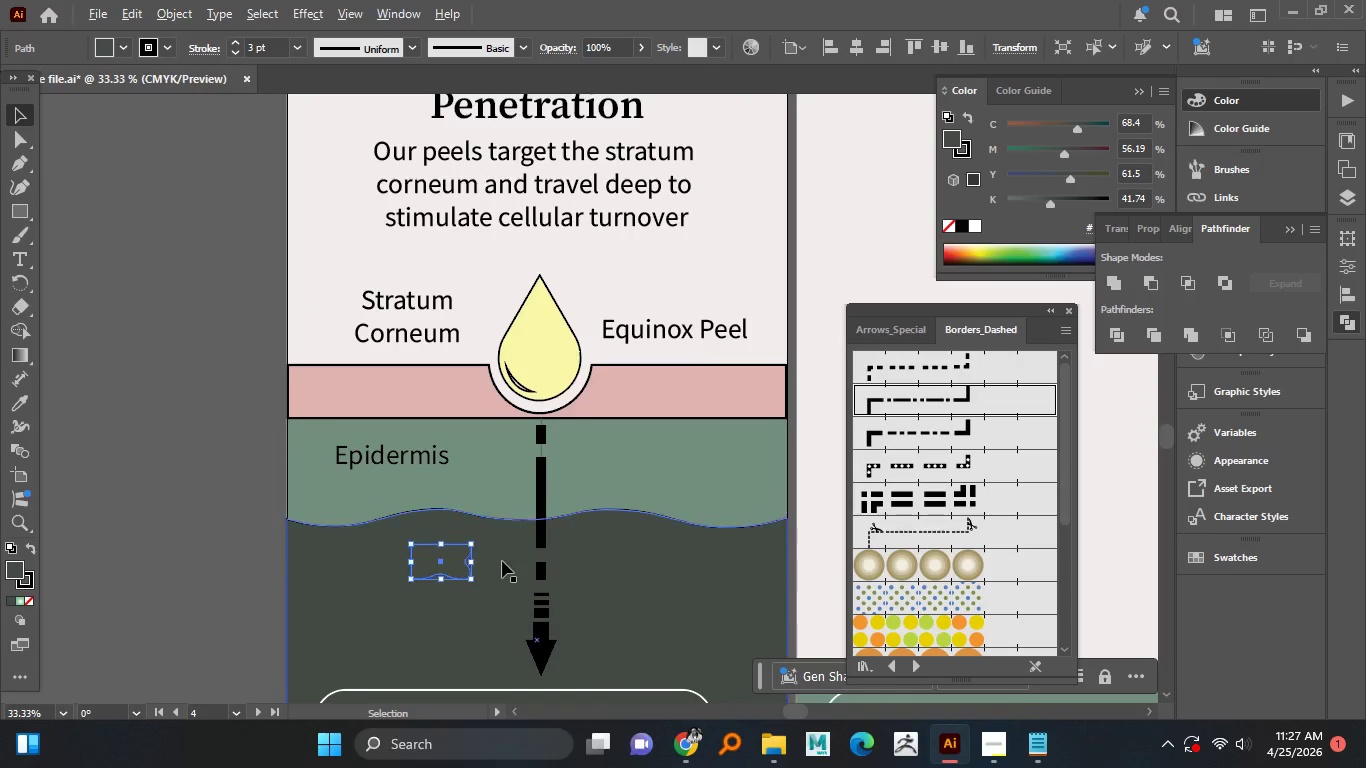 
hold_key(key=AltLeft, duration=0.64)
 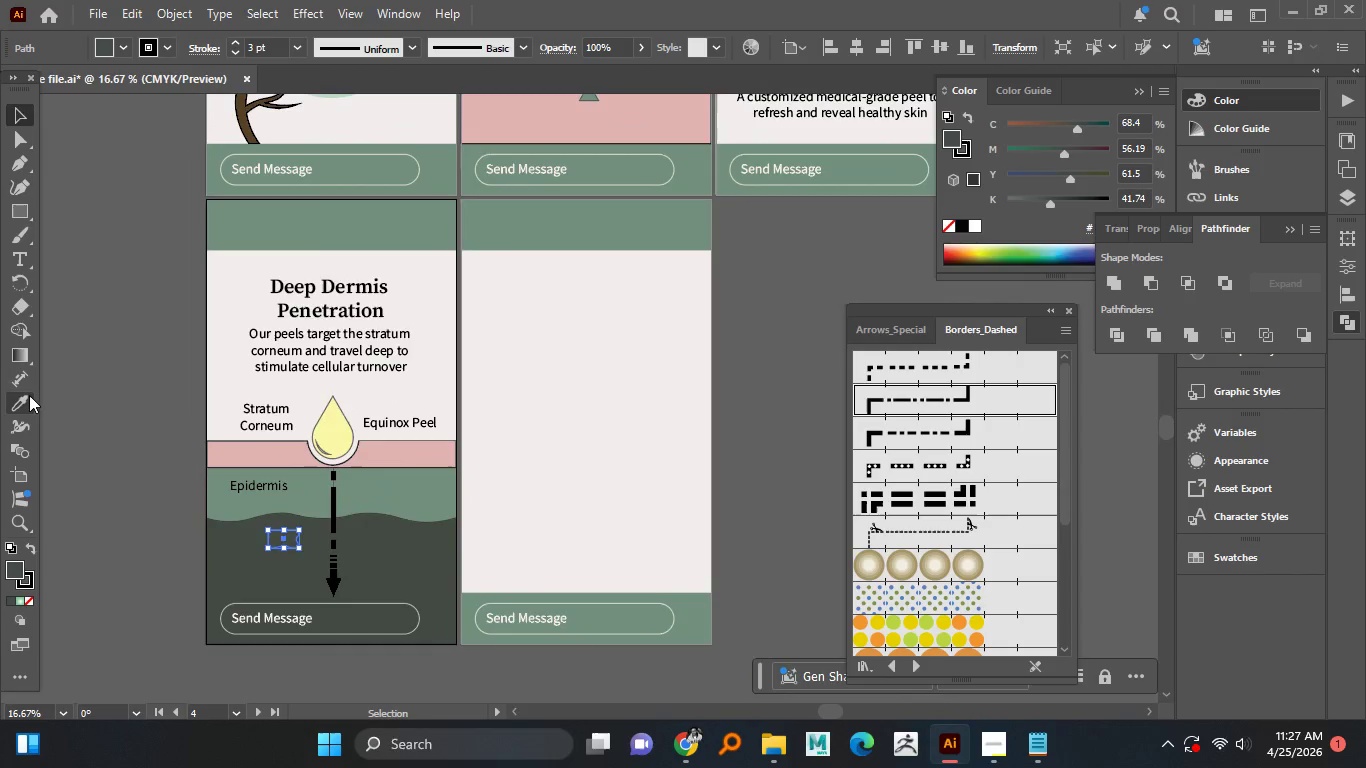 
scroll: coordinate [245, 436], scroll_direction: down, amount: 2.0
 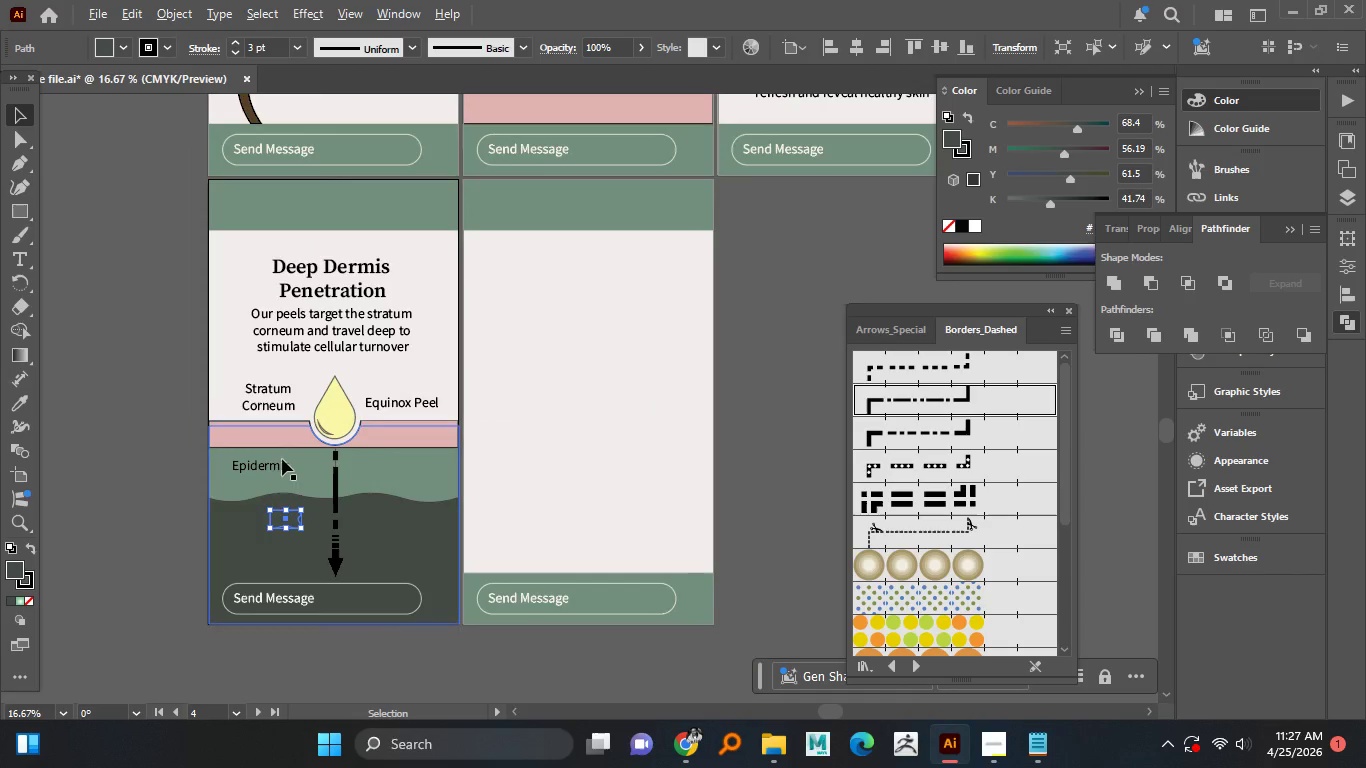 
hold_key(key=AltLeft, duration=1.52)
left_click([28, 397])
 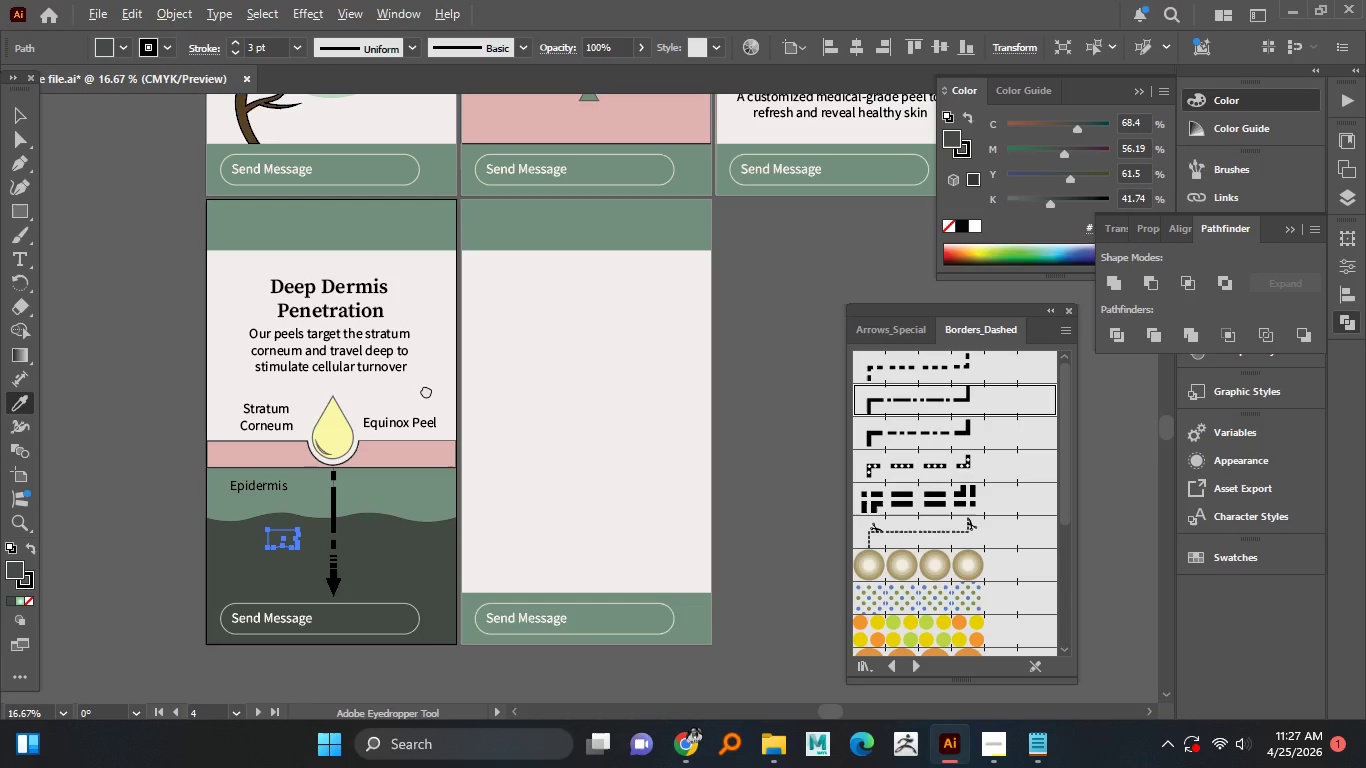 
hold_key(key=AltLeft, duration=0.41)
 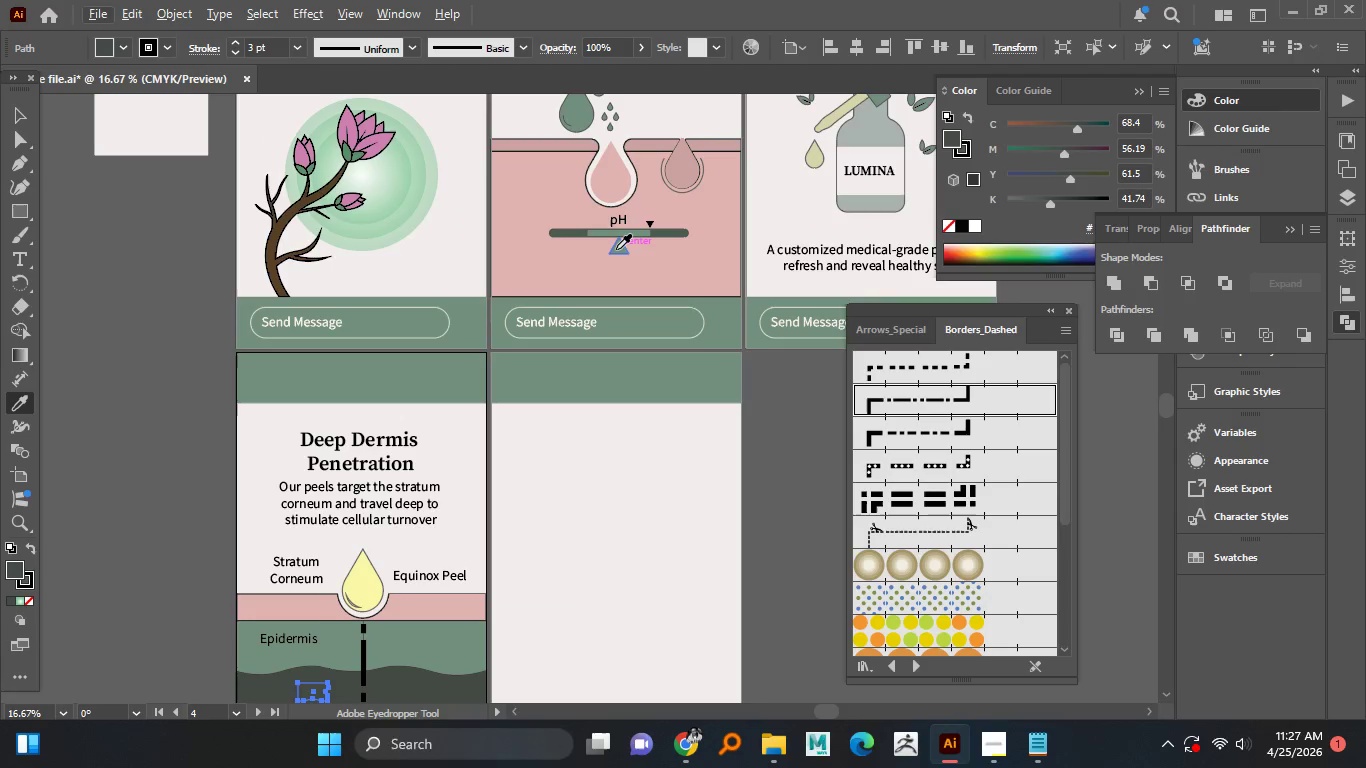 
left_click([616, 249])
 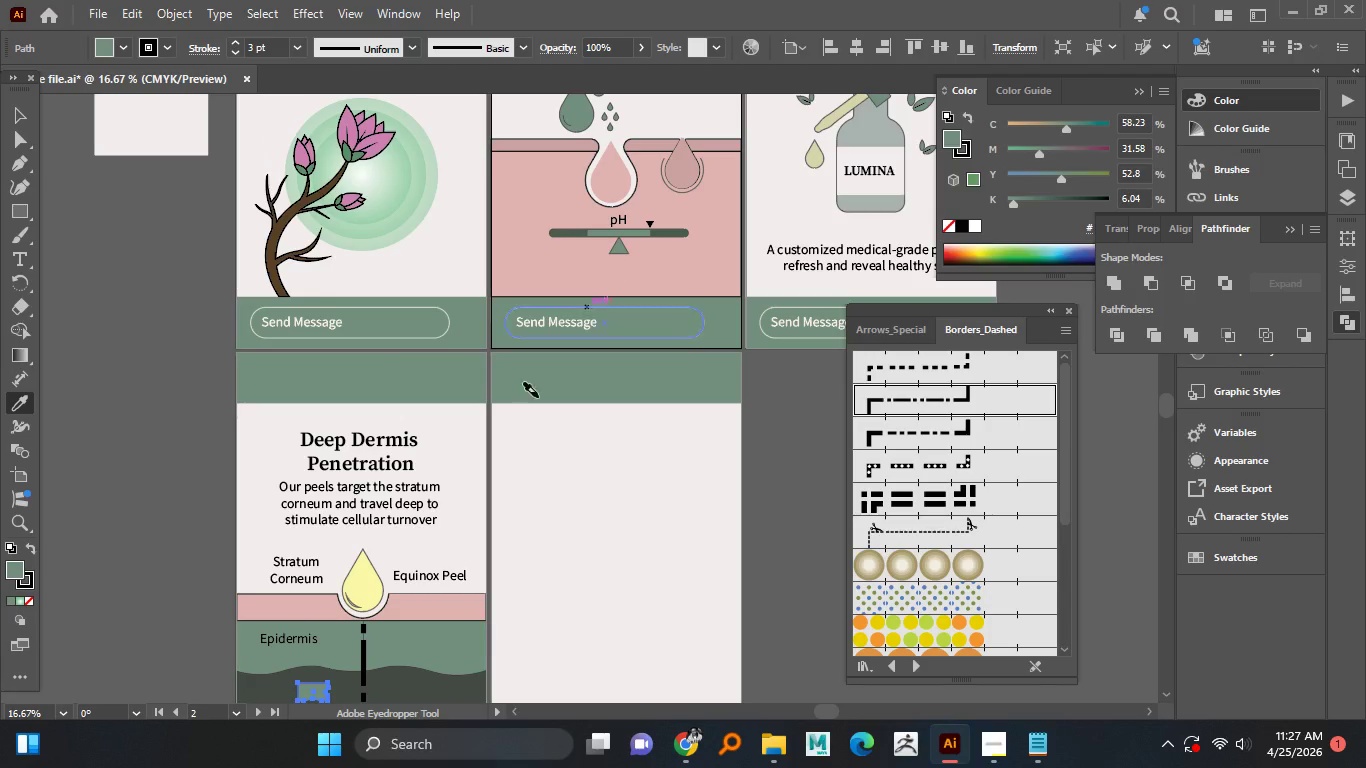 
hold_key(key=AltLeft, duration=1.52)
scroll: coordinate [352, 498], scroll_direction: up, amount: 3.0
 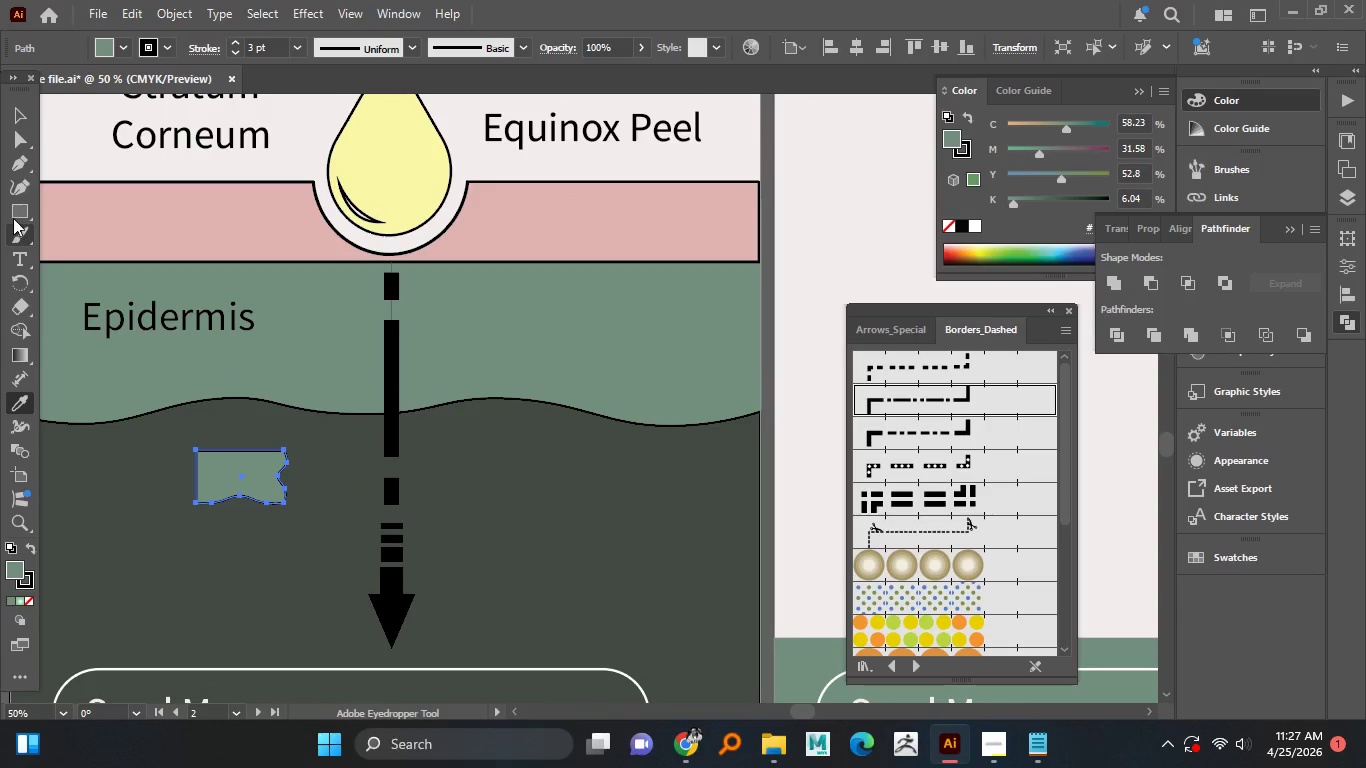 
right_click([13, 212])
 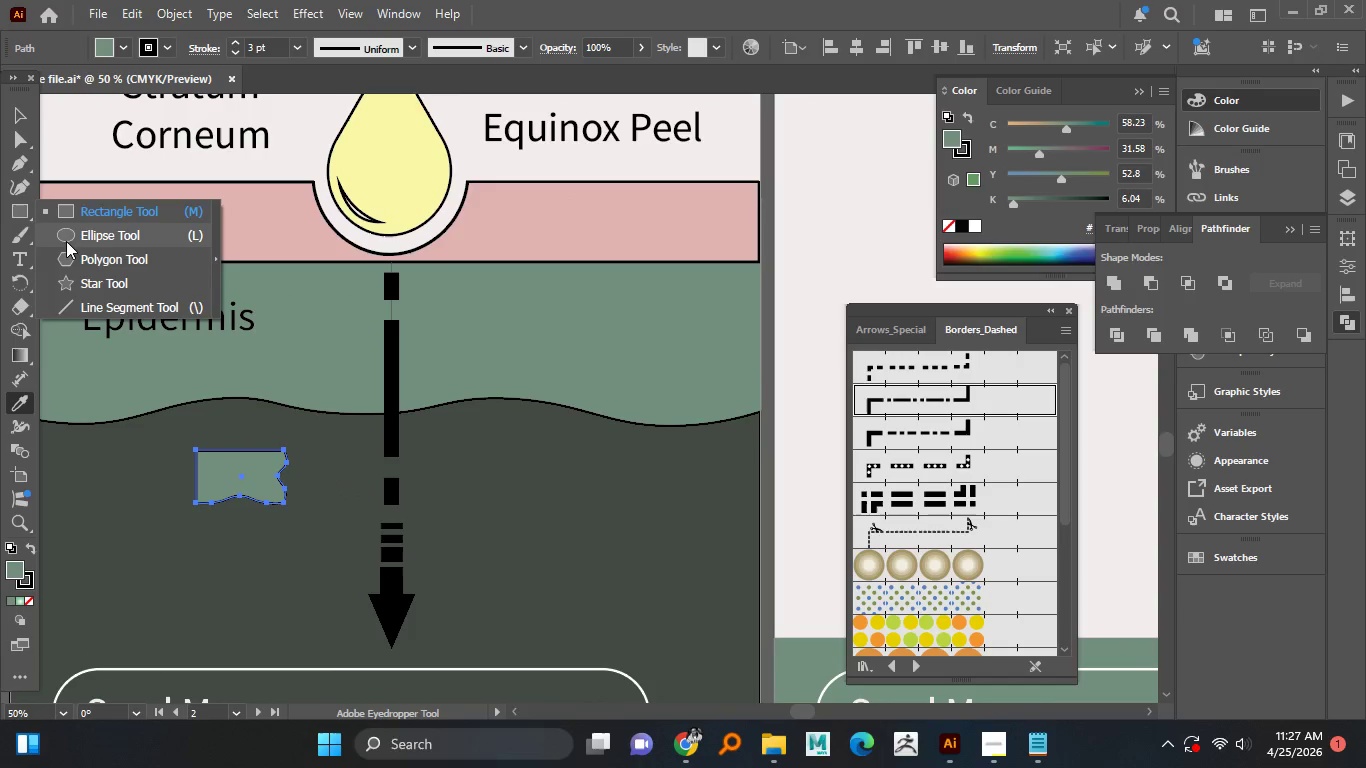 
left_click([75, 237])
 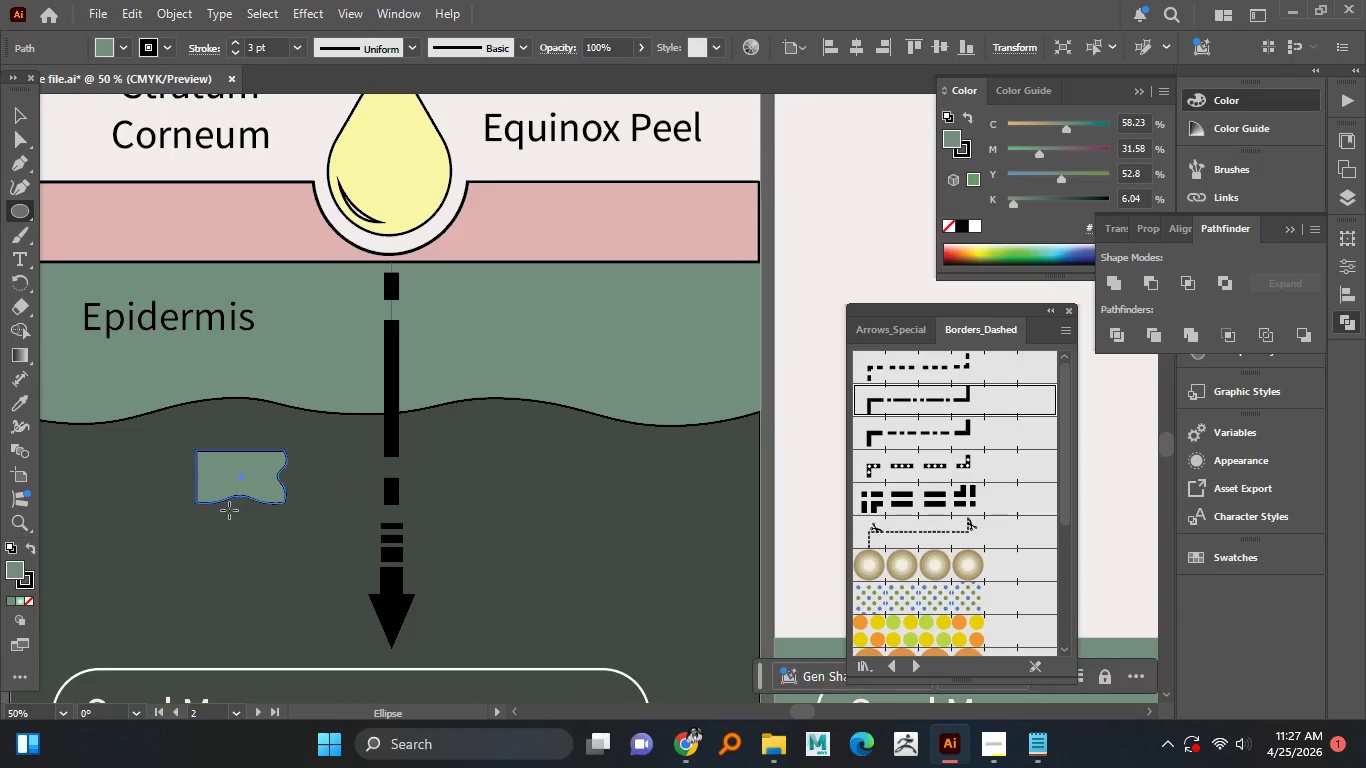 
hold_key(key=AltLeft, duration=0.48)
scroll: coordinate [237, 480], scroll_direction: up, amount: 2.0
 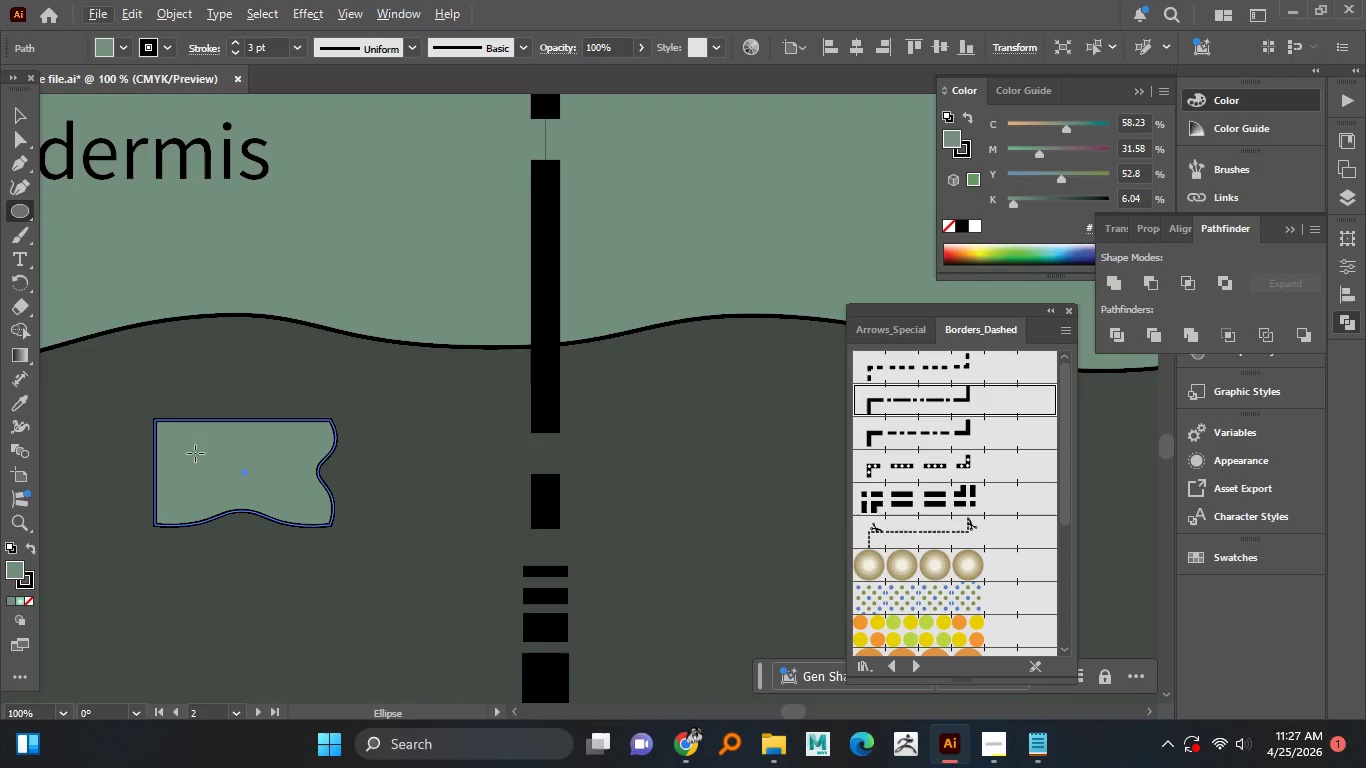 
left_click_drag(start_coordinate=[197, 450], to_coordinate=[285, 489])
 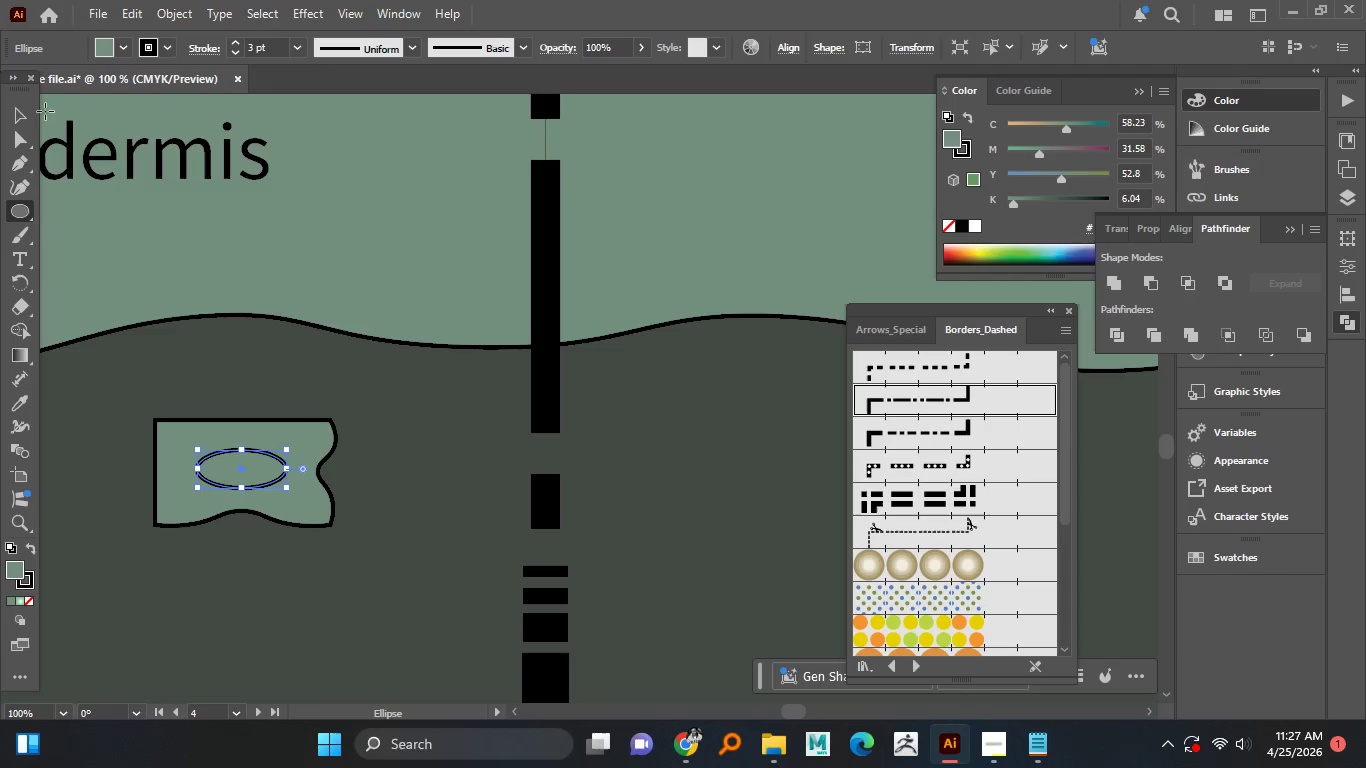 
left_click([27, 120])
 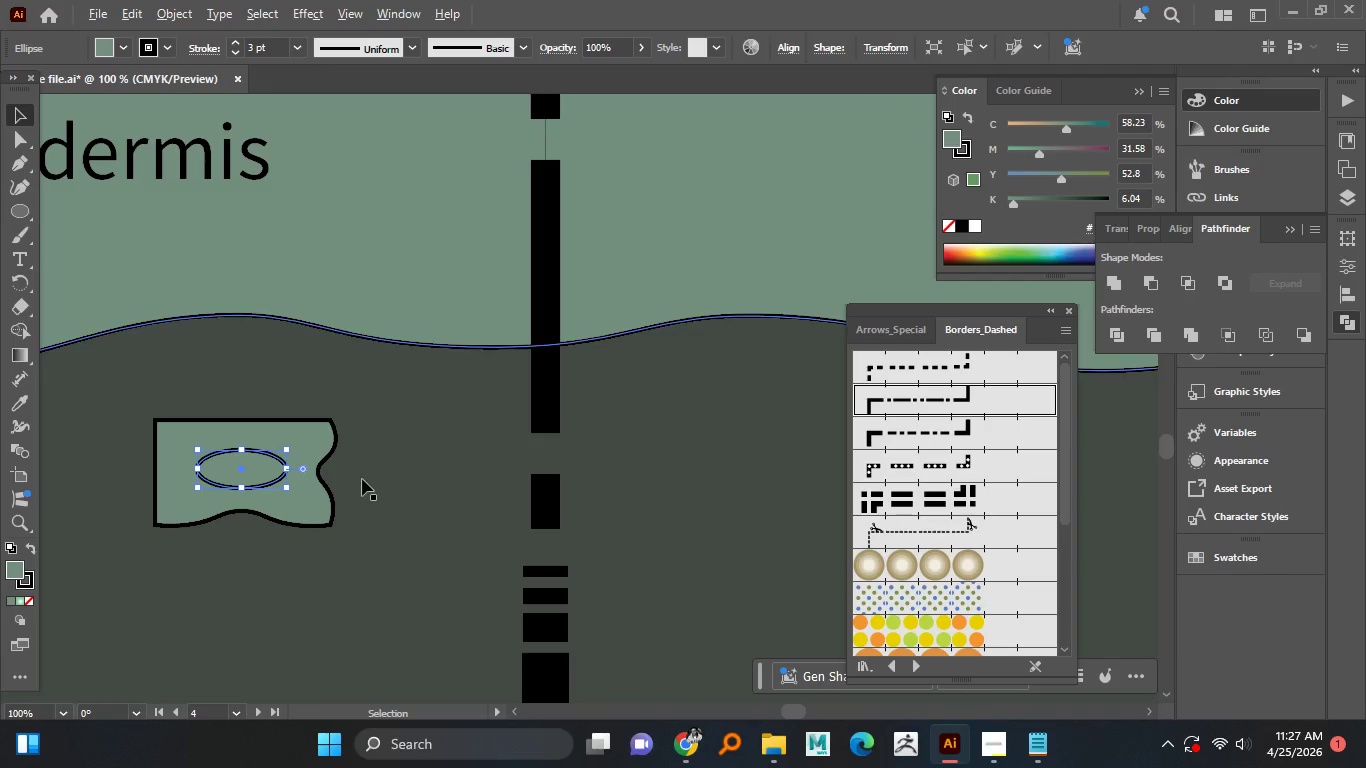 
hold_key(key=AltLeft, duration=1.06)
scroll: coordinate [361, 479], scroll_direction: down, amount: 1.0
 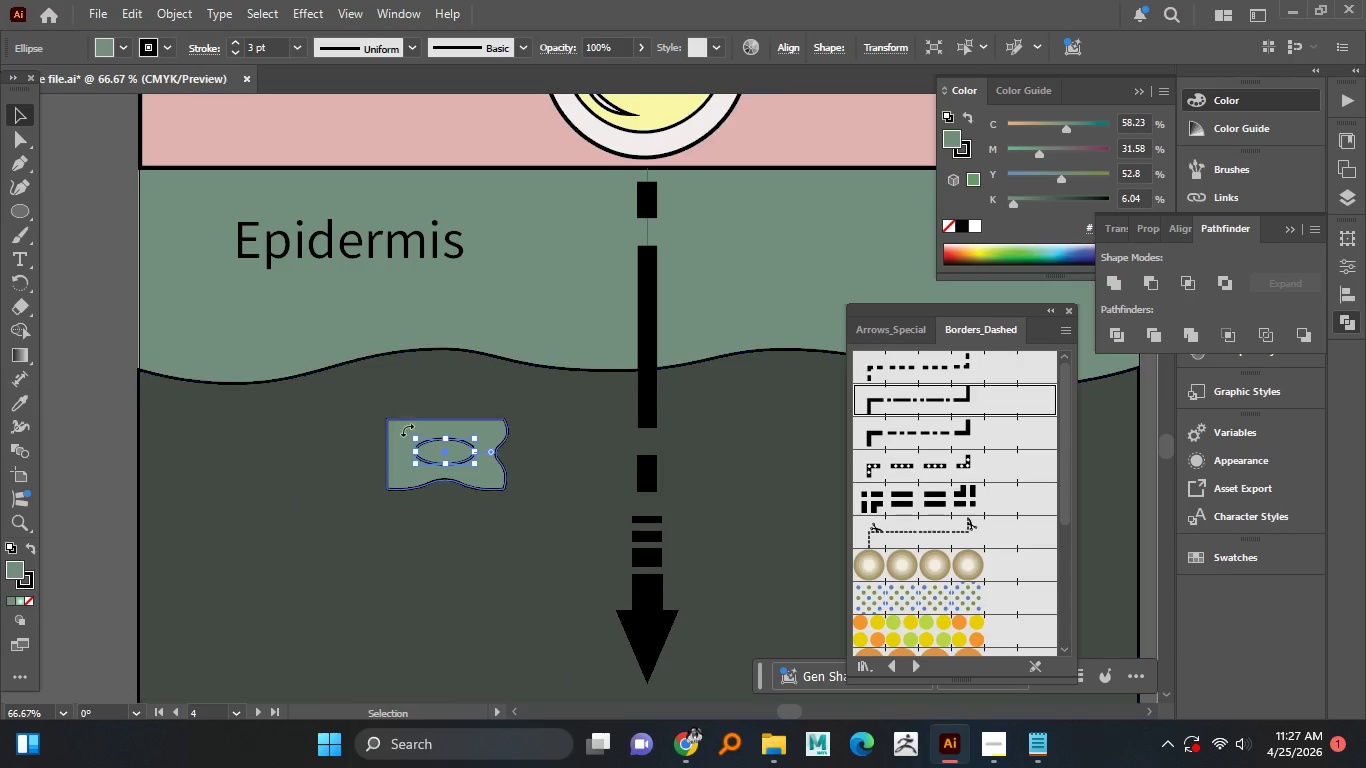 
left_click([419, 430])
 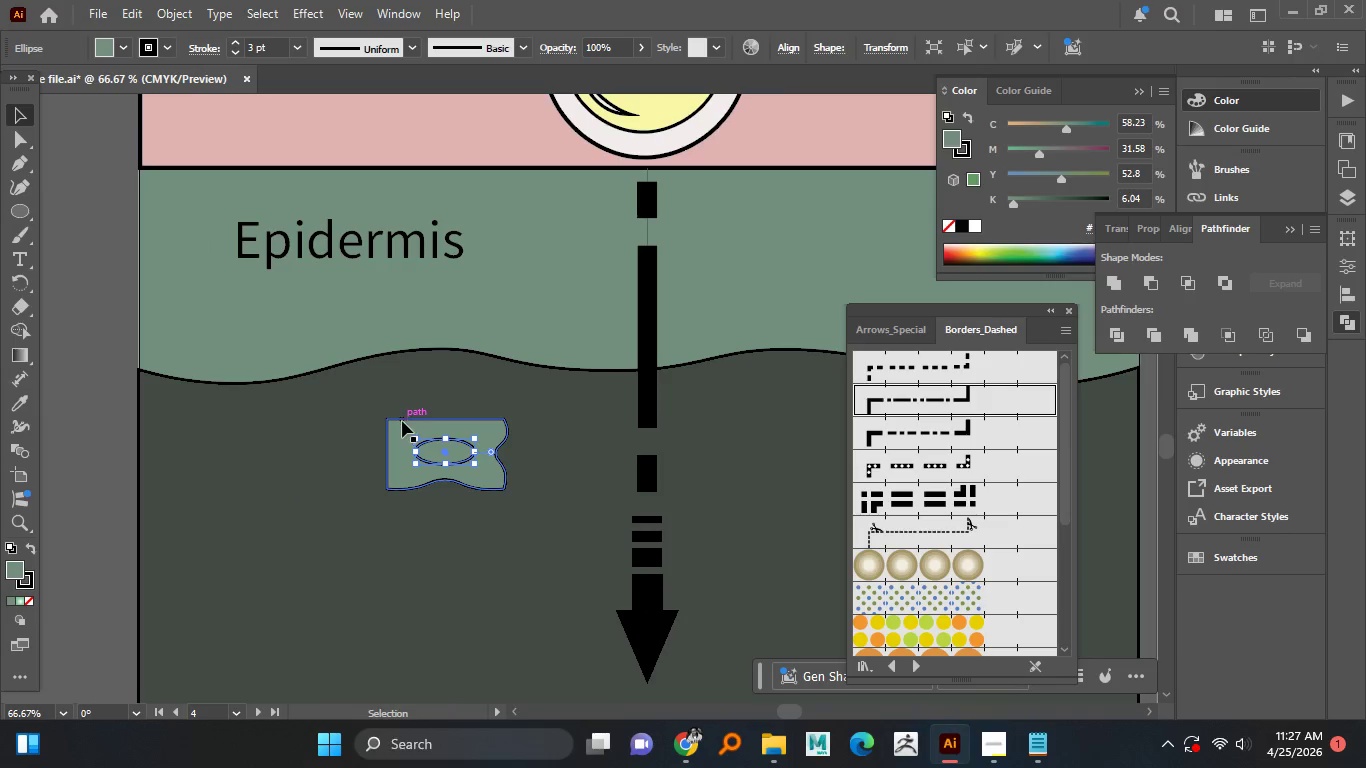 
left_click([402, 421])
 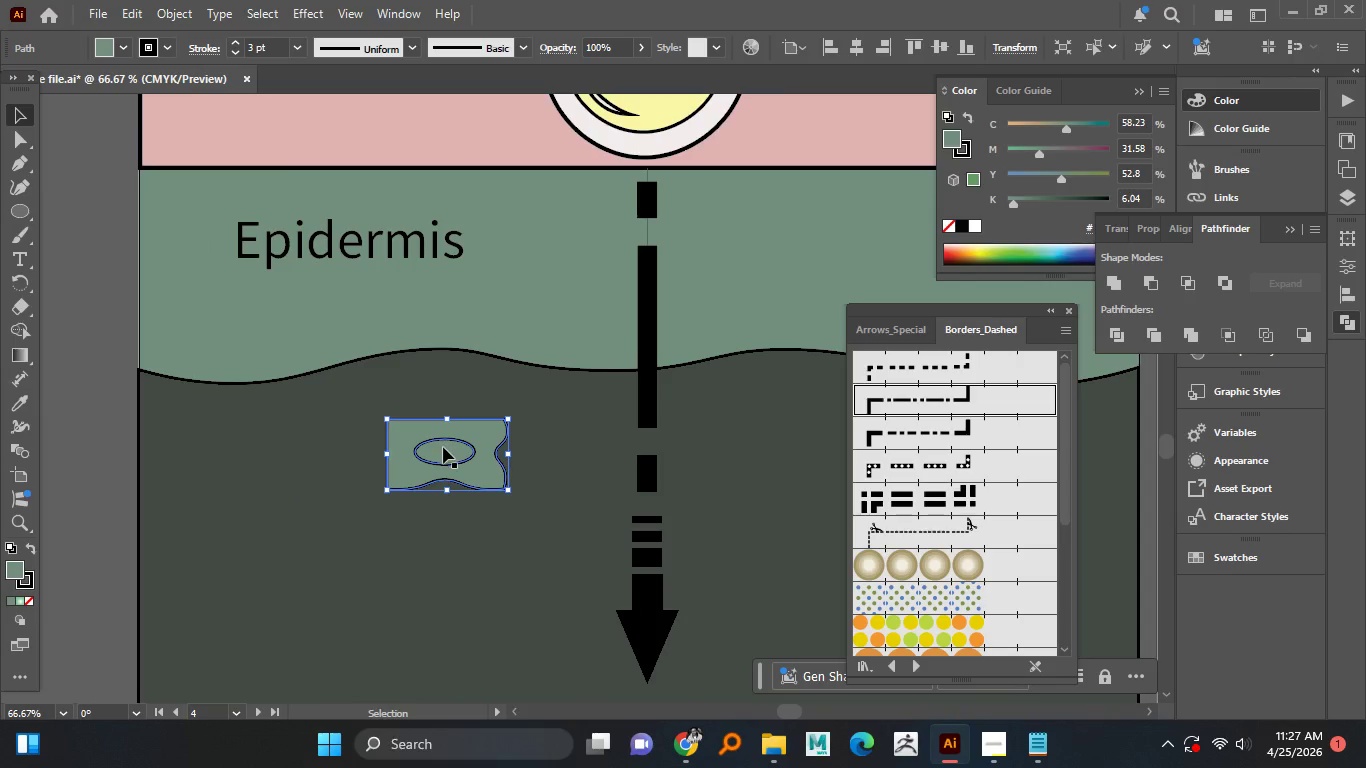 
hold_key(key=ShiftLeft, duration=1.08)
left_click([444, 447])
 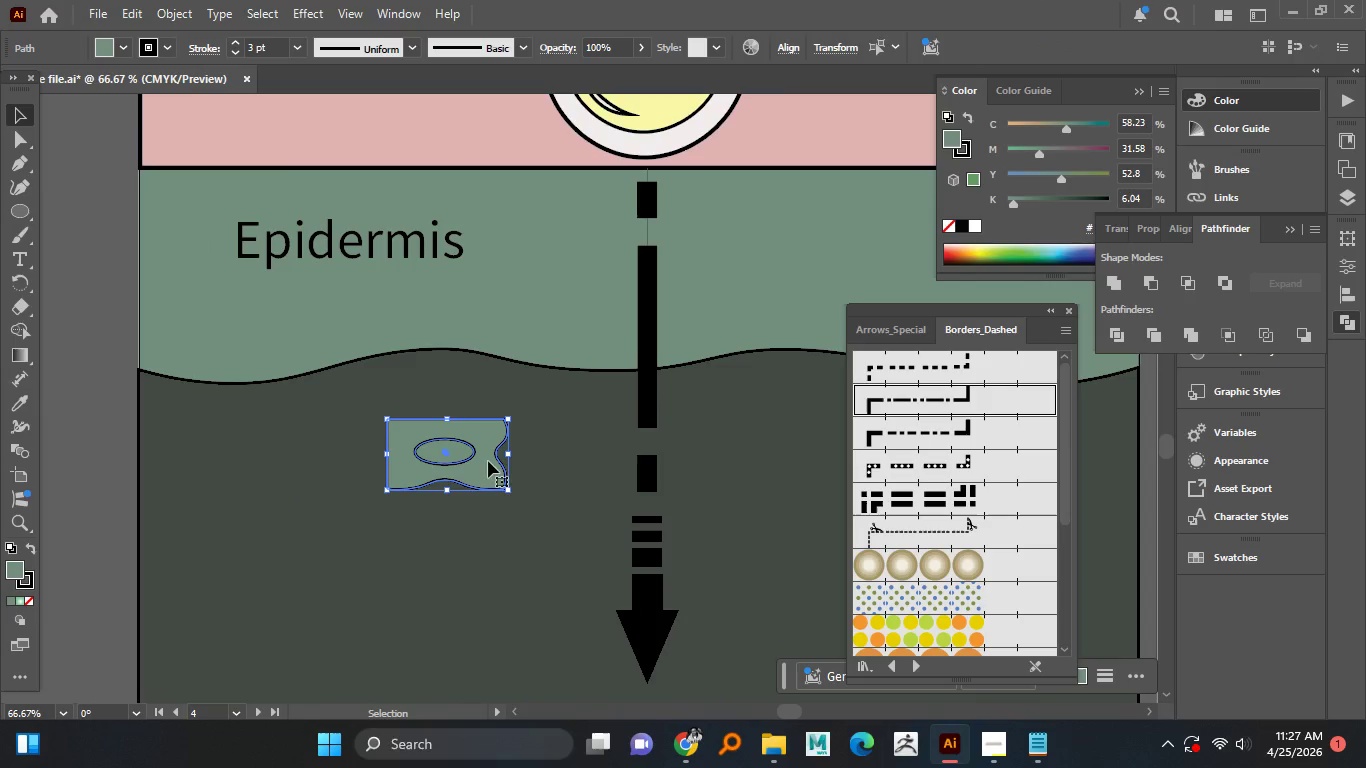 
left_click_drag(start_coordinate=[518, 408], to_coordinate=[500, 404])
 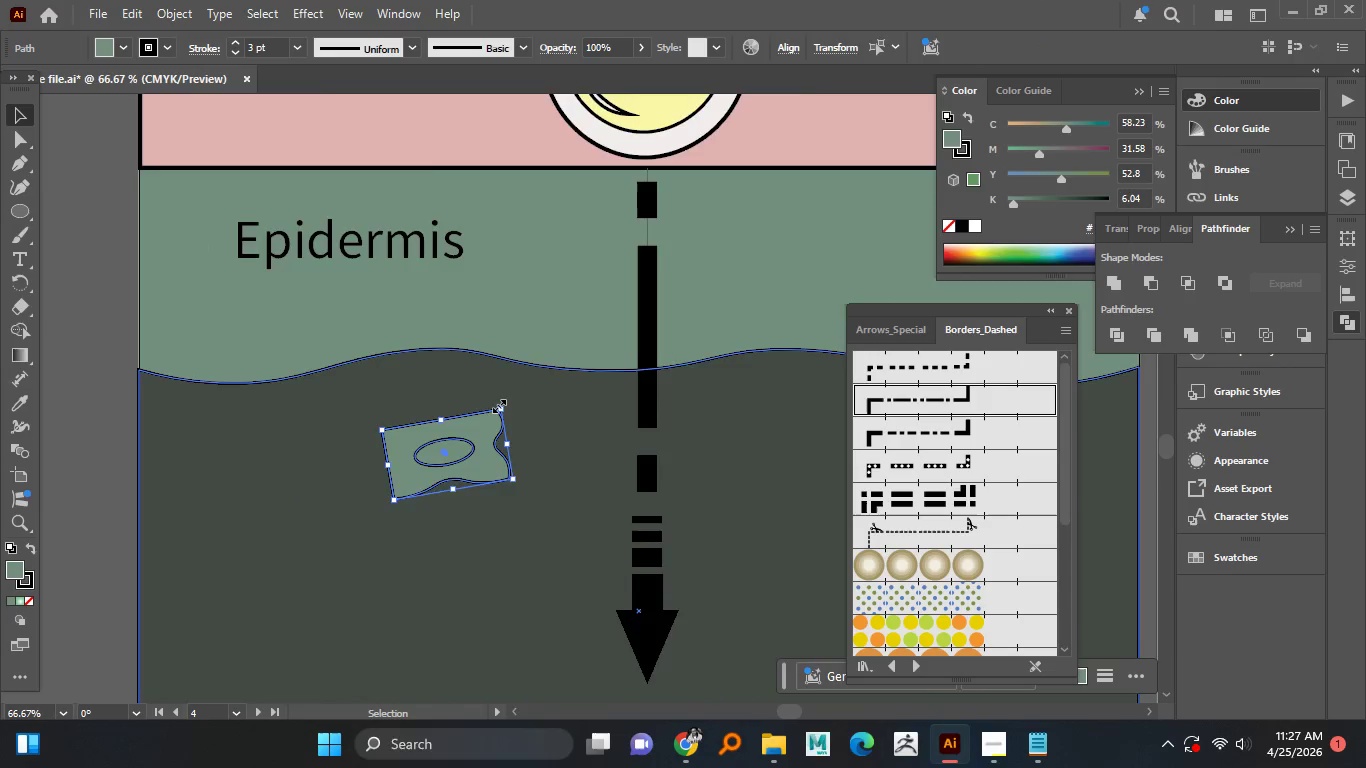 
hold_key(key=AltLeft, duration=1.5)
scroll: coordinate [498, 407], scroll_direction: down, amount: 3.0
 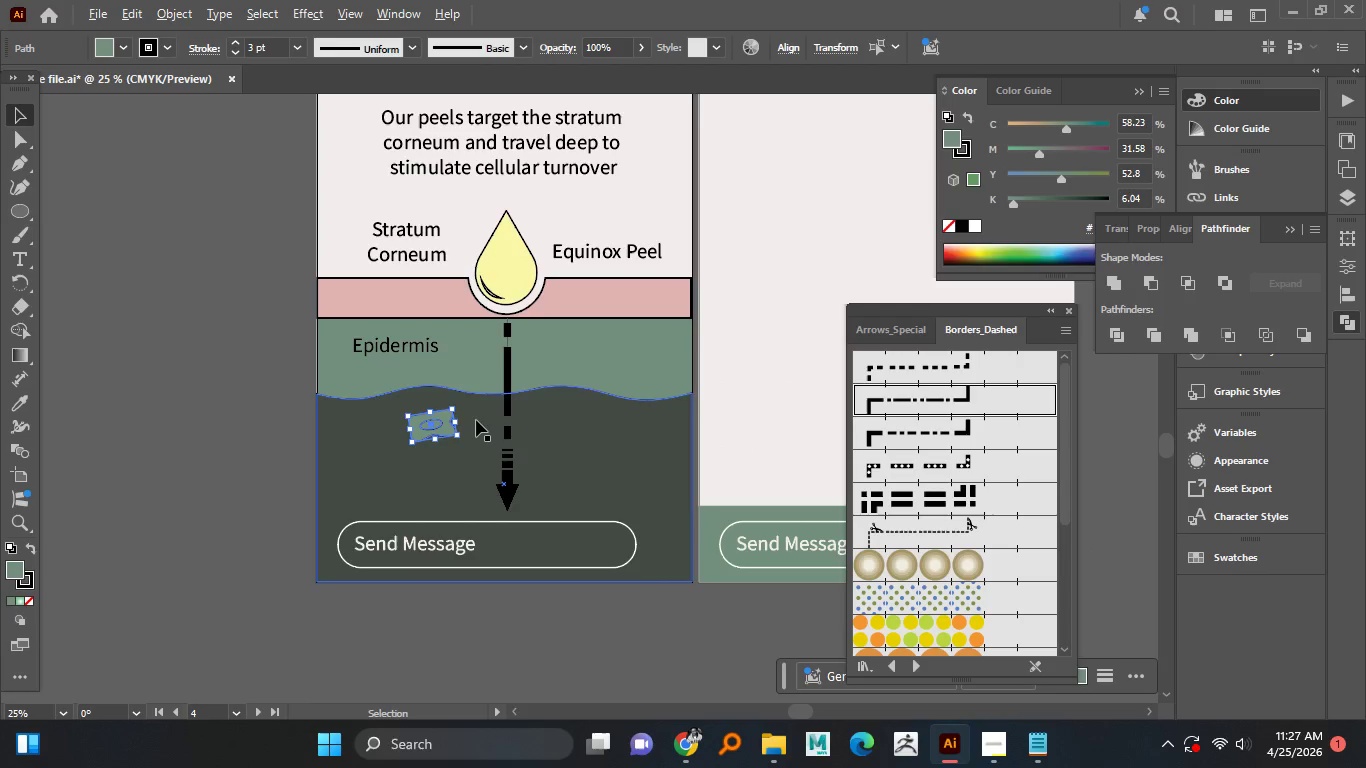 
hold_key(key=AltLeft, duration=1.5)
 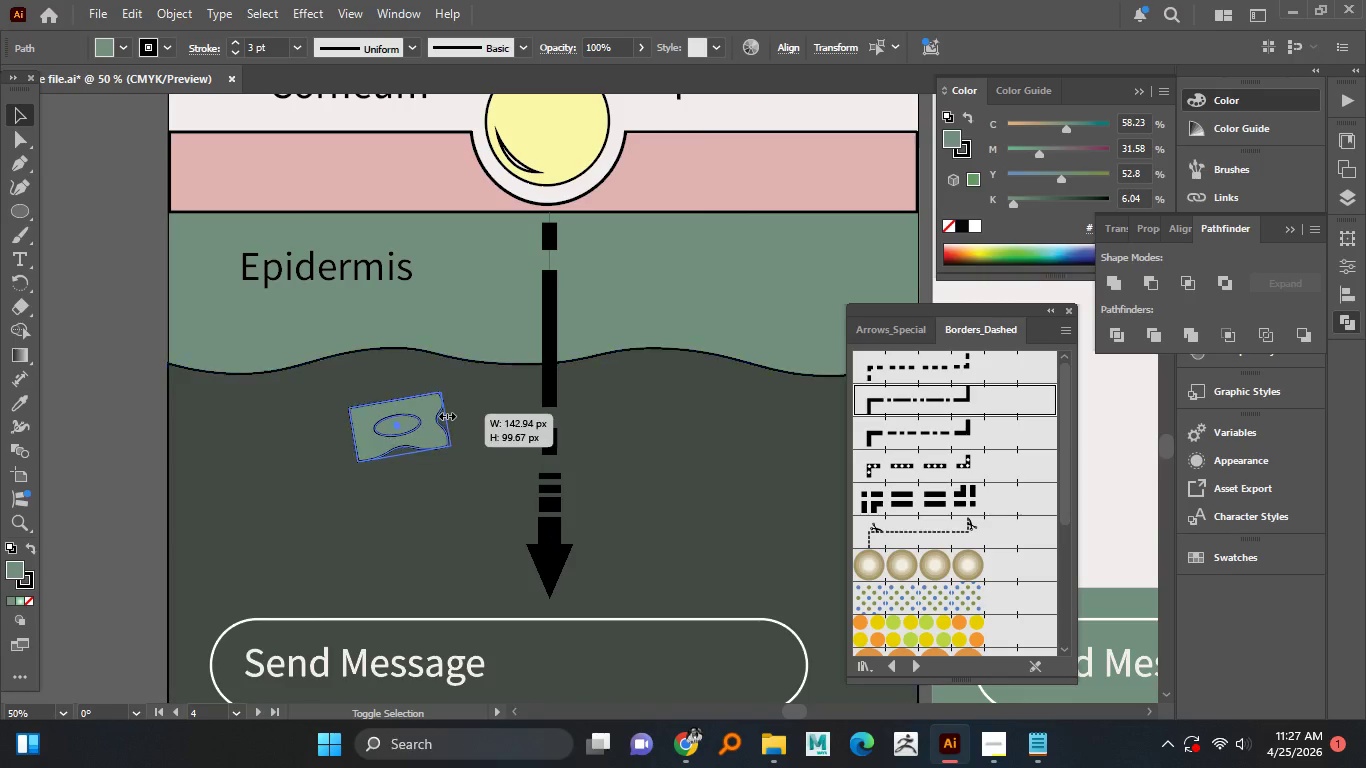 
scroll: coordinate [476, 420], scroll_direction: up, amount: 1.0
 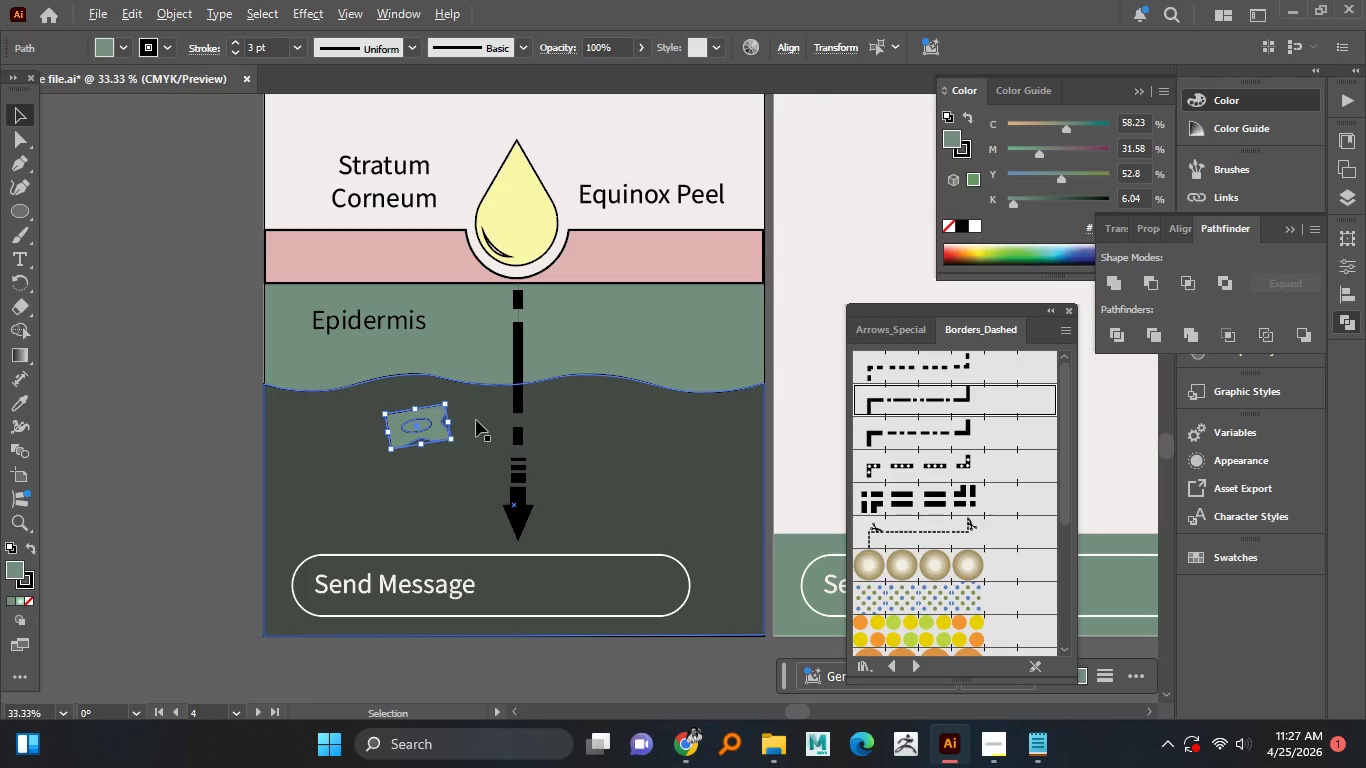 
hold_key(key=AltLeft, duration=2.41)
 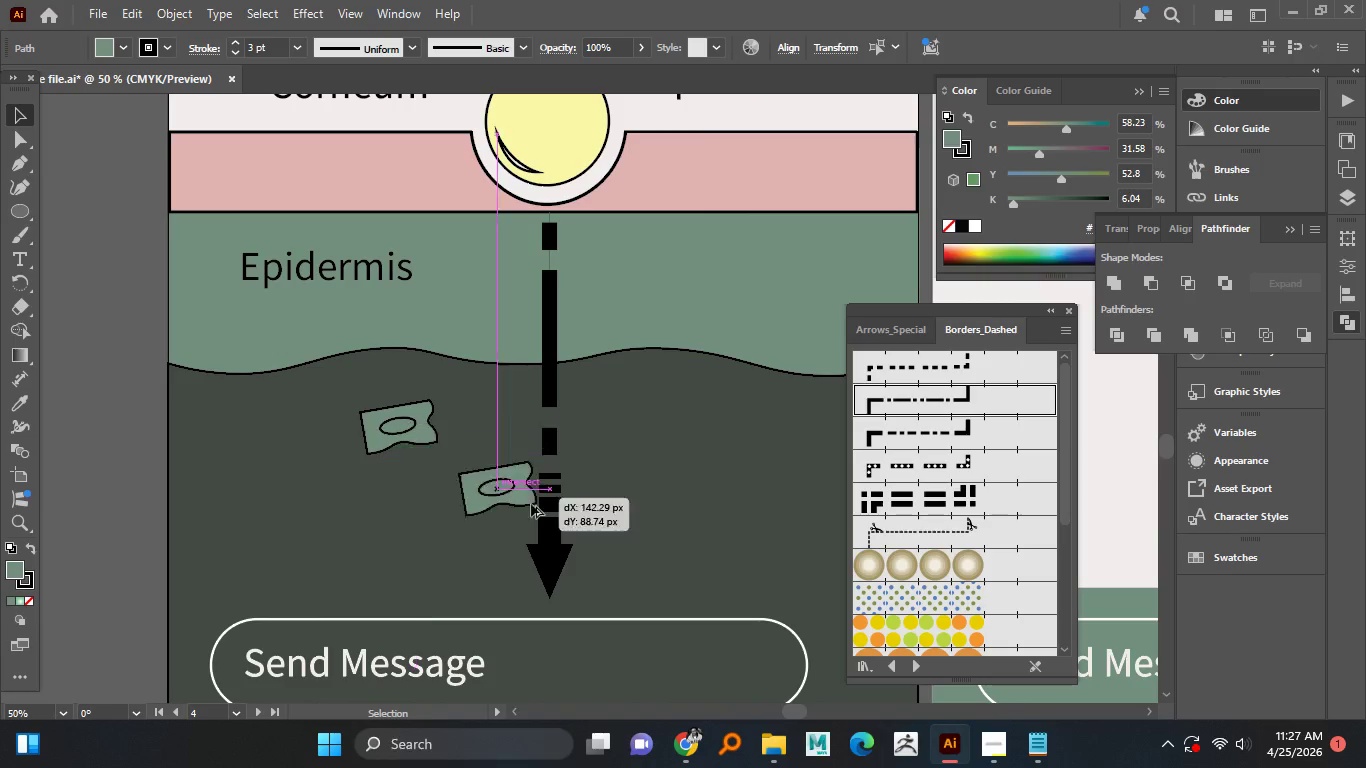 
scroll: coordinate [456, 427], scroll_direction: up, amount: 1.0
 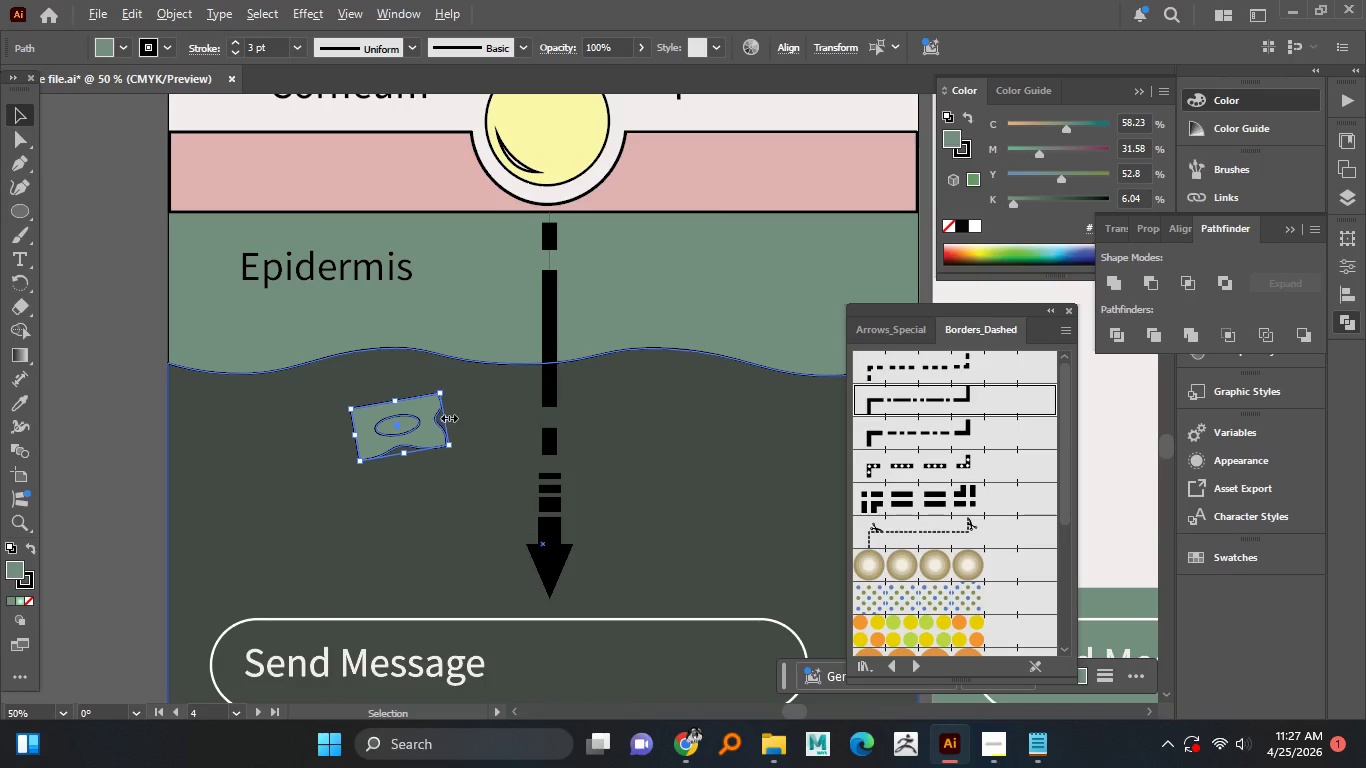 
hold_key(key=ShiftLeft, duration=1.5)
left_click_drag(start_coordinate=[447, 416], to_coordinate=[438, 416])
 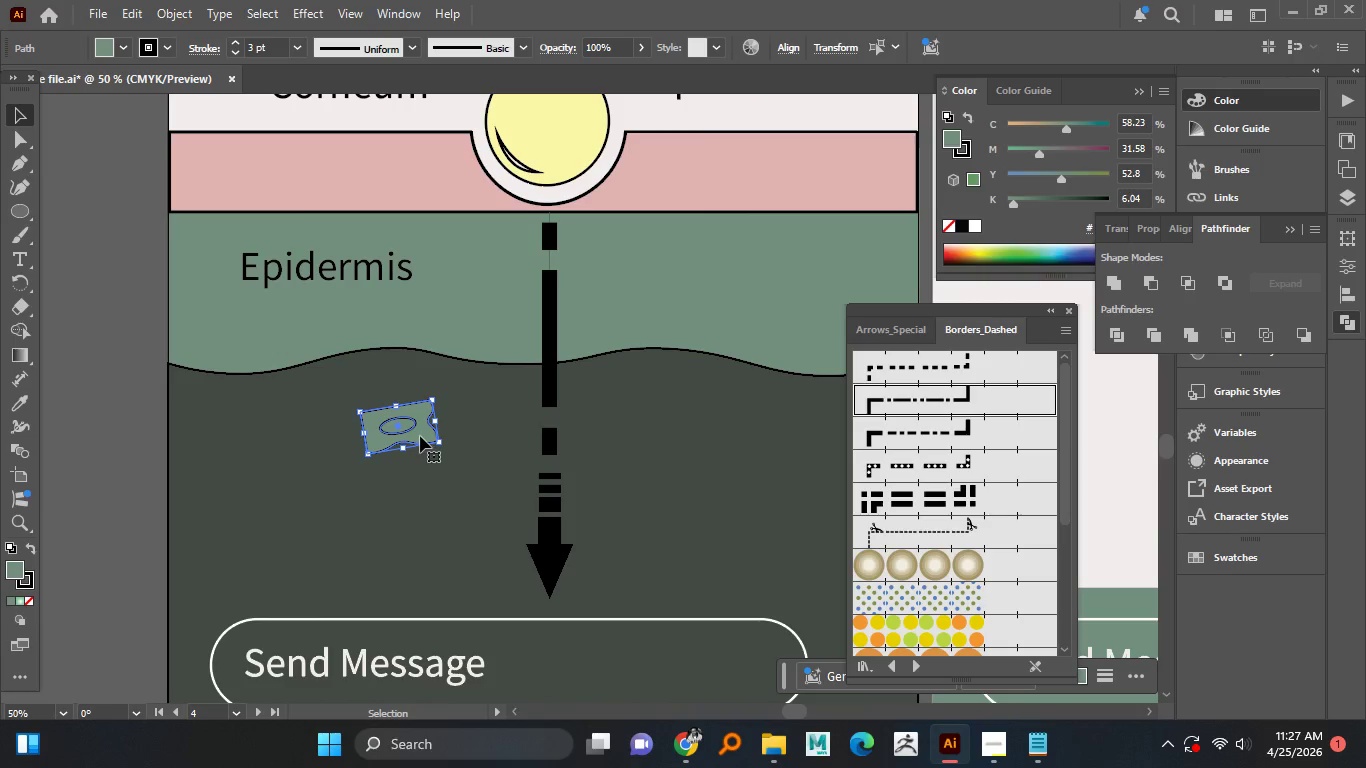 
hold_key(key=ShiftLeft, duration=0.45)
 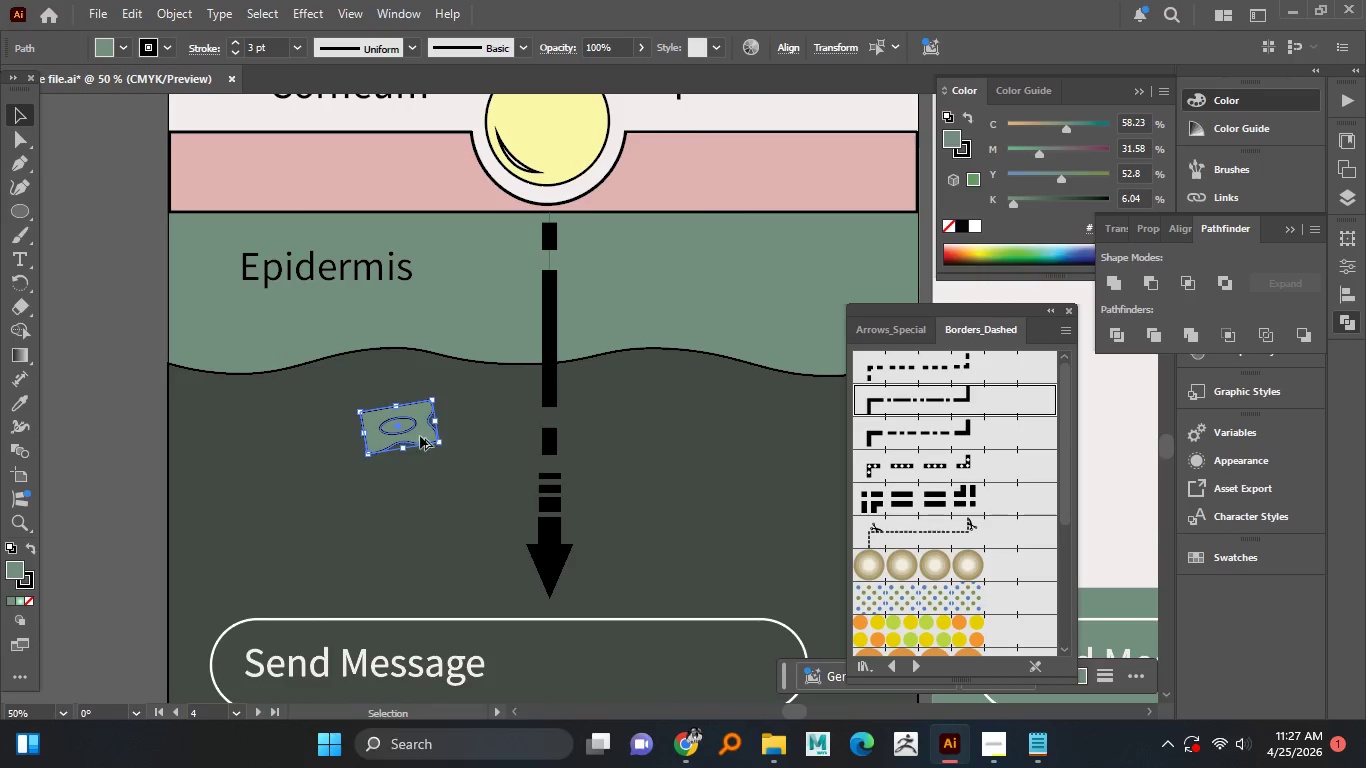 
hold_key(key=AltLeft, duration=1.52)
left_click_drag(start_coordinate=[420, 436], to_coordinate=[724, 572])
 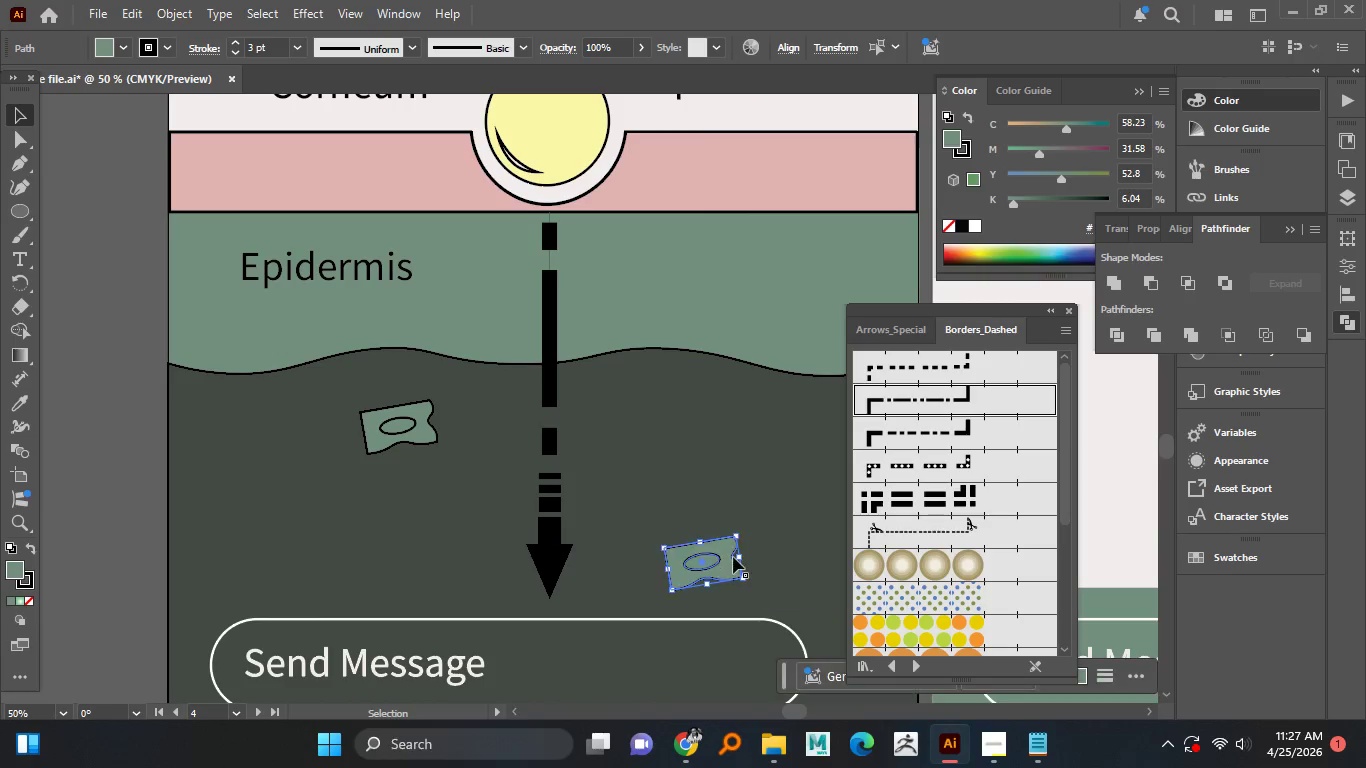 
key(Alt+AltLeft)
 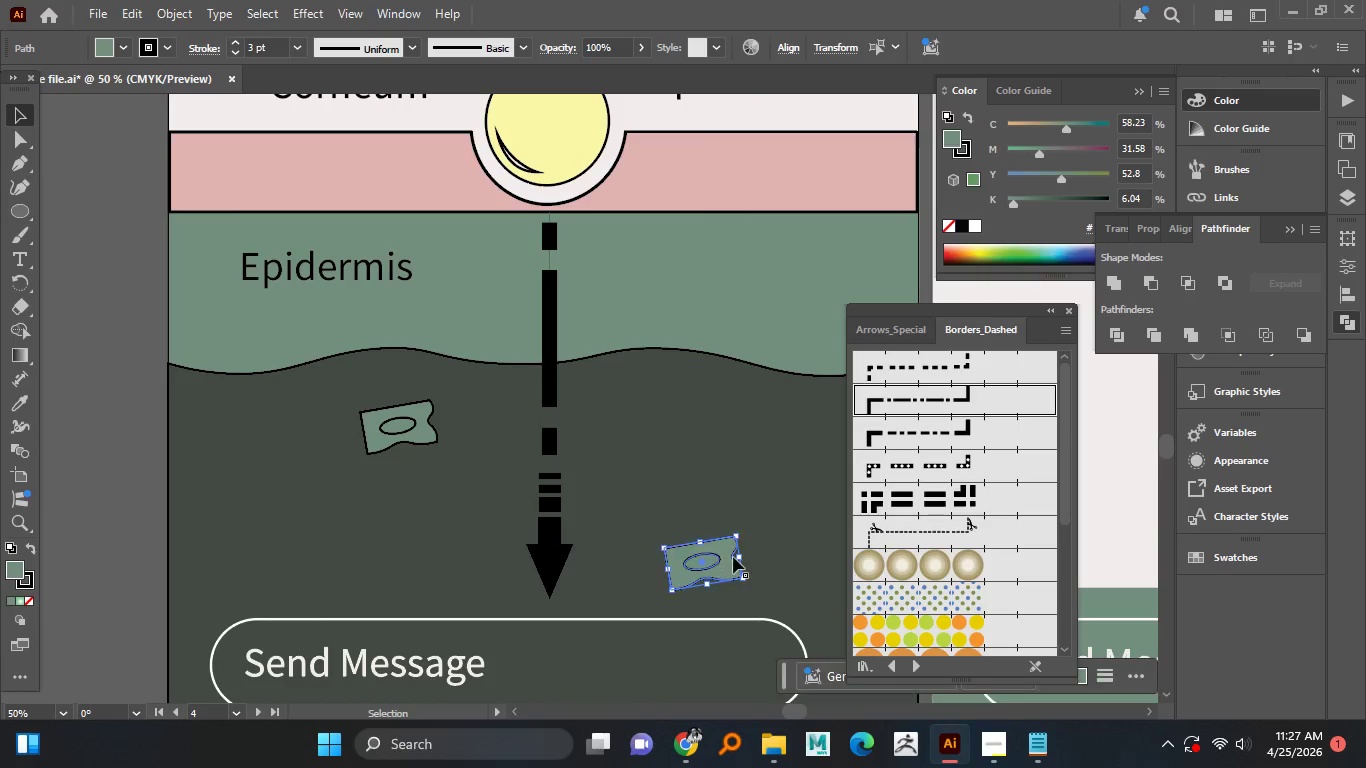 
key(Alt+AltLeft)
 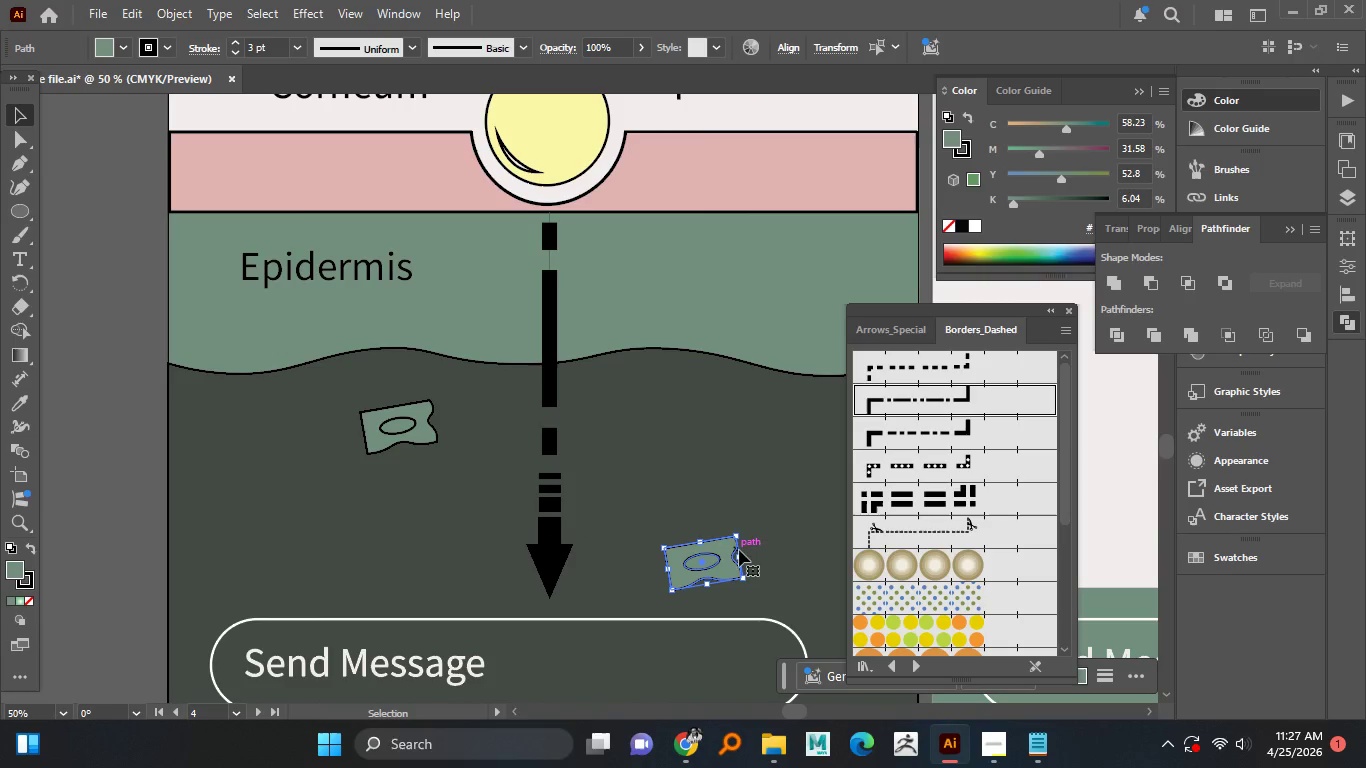 
key(Alt+AltLeft)
 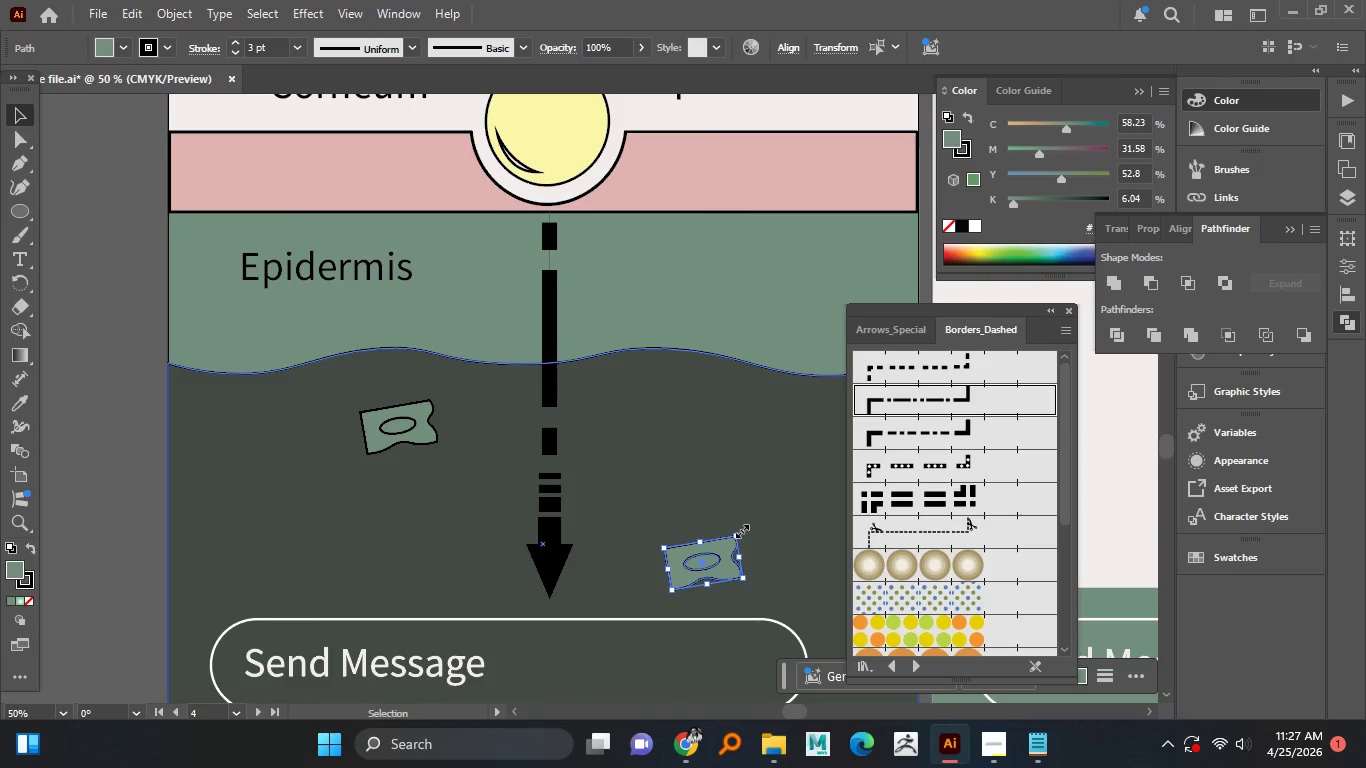 
left_click_drag(start_coordinate=[742, 527], to_coordinate=[750, 558])
 